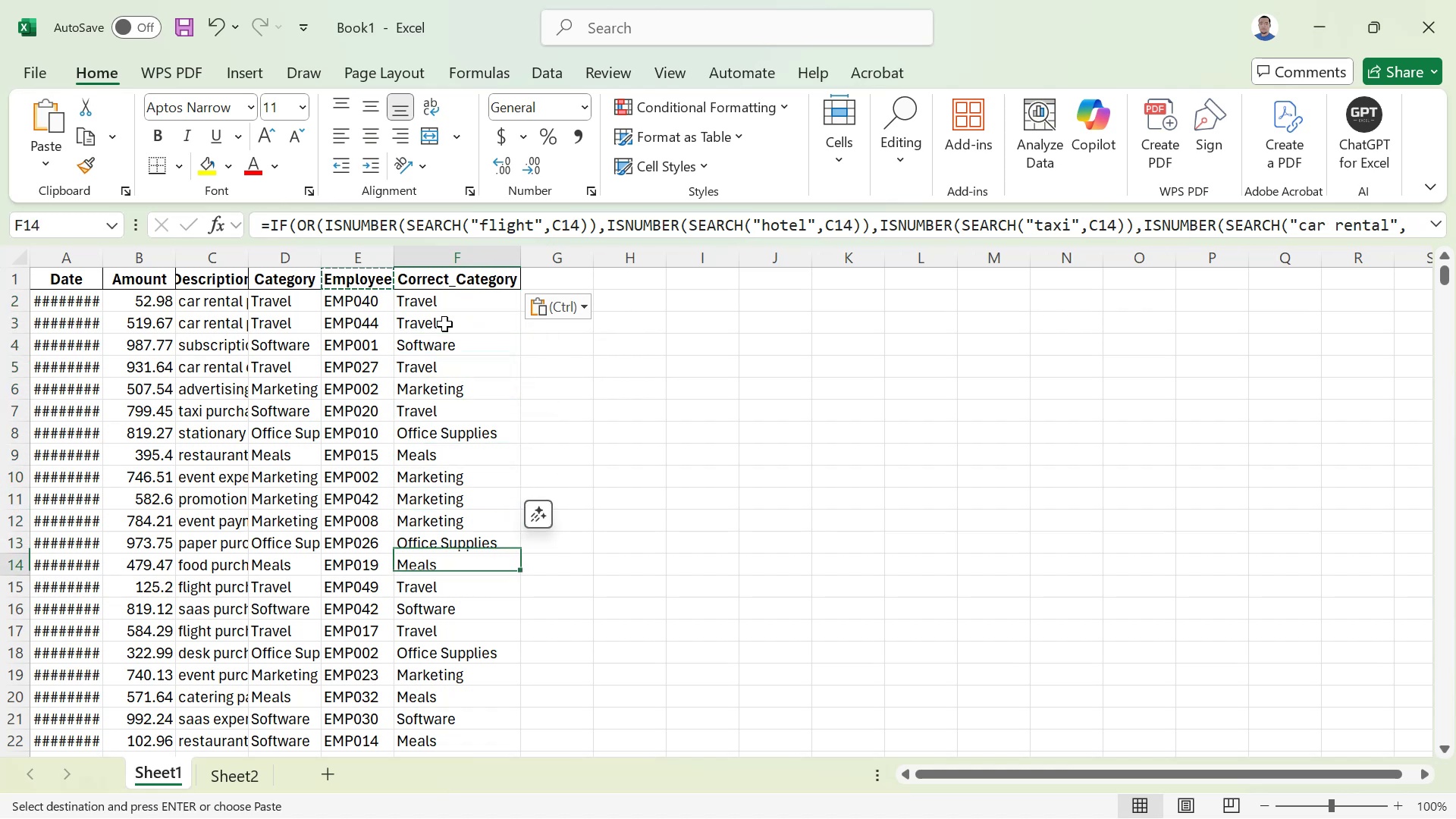 
key(ArrowDown)
 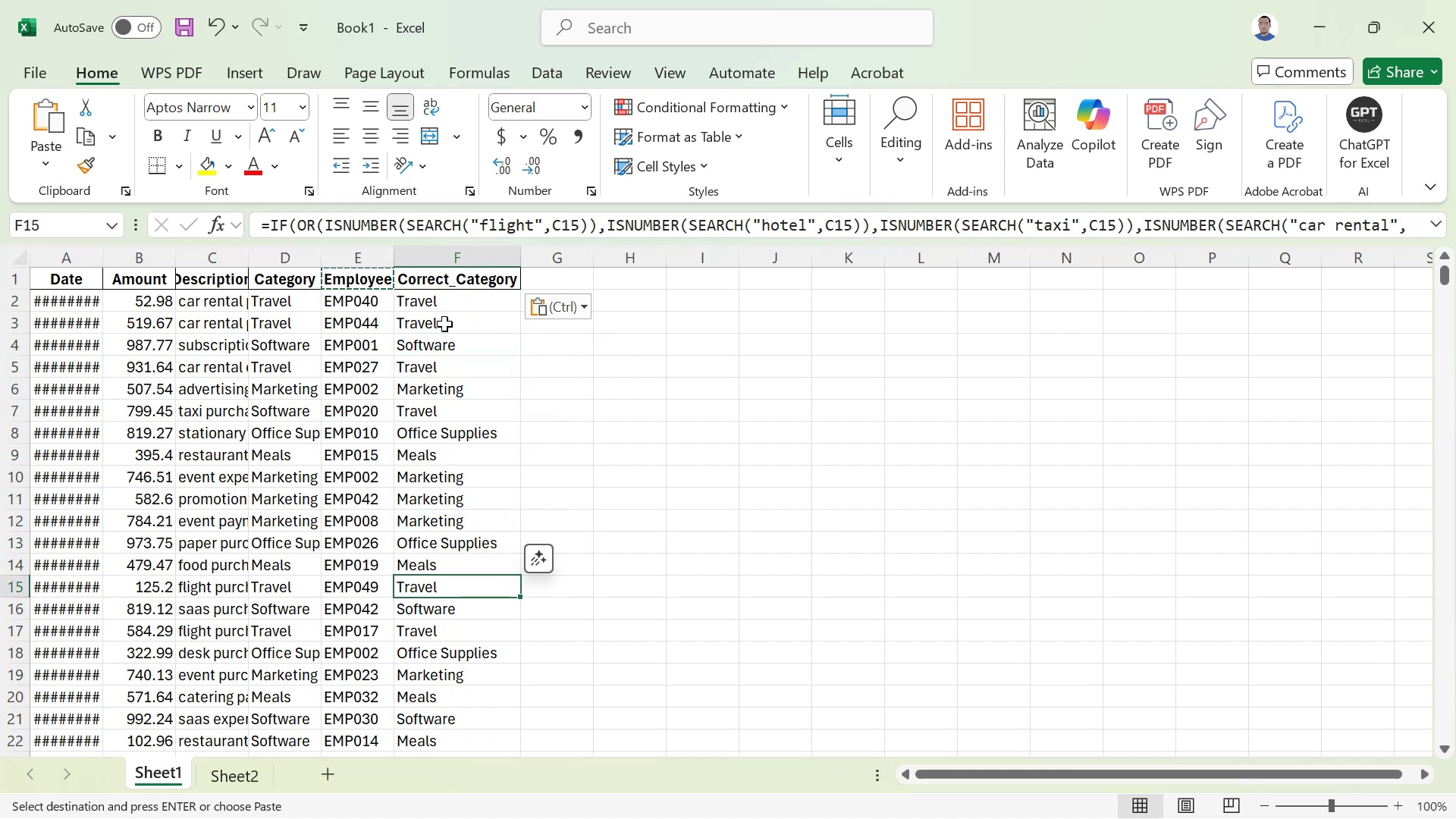 
key(ArrowDown)
 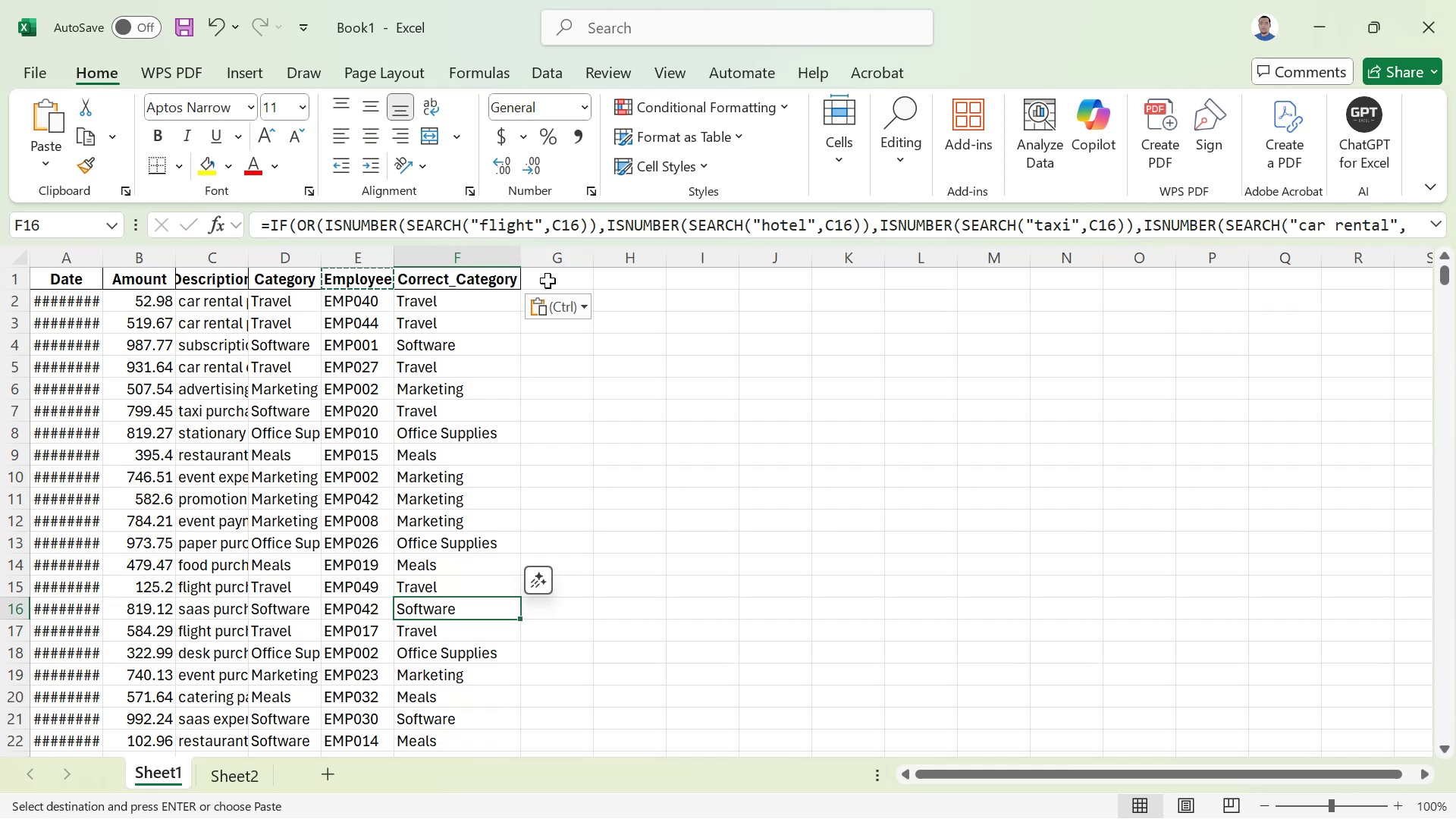 
wait(6.99)
 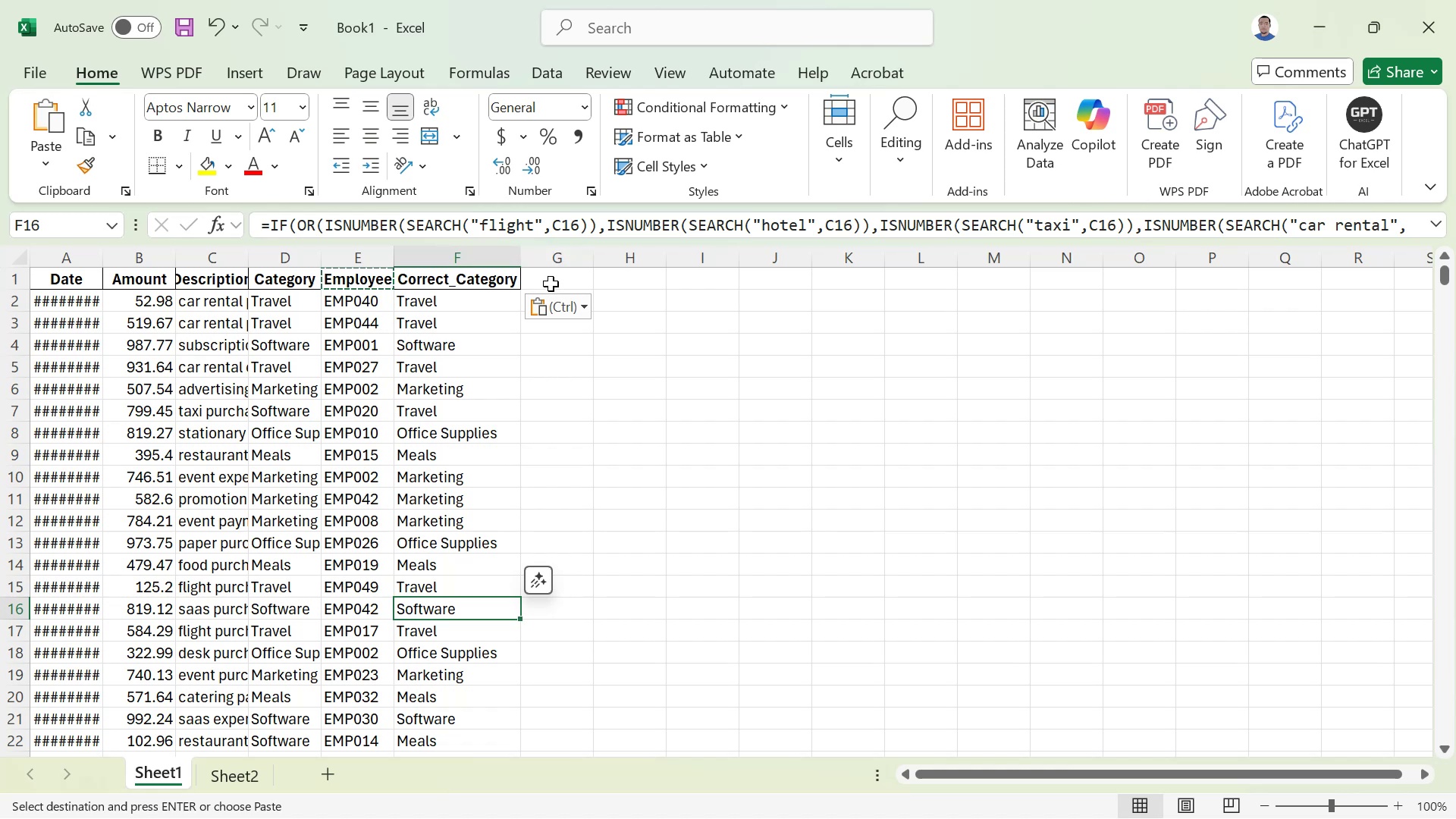 
left_click([548, 281])
 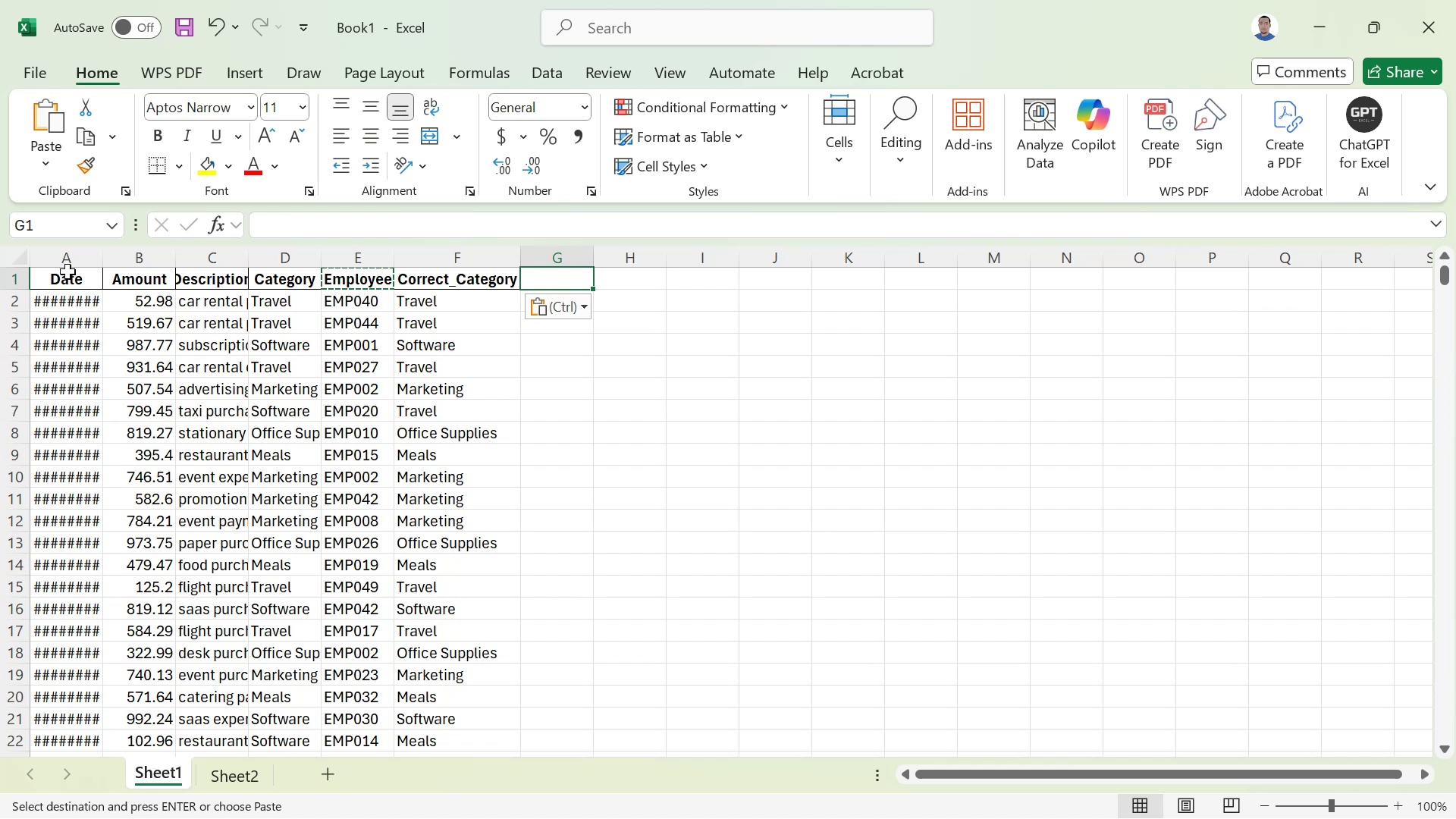 
wait(5.39)
 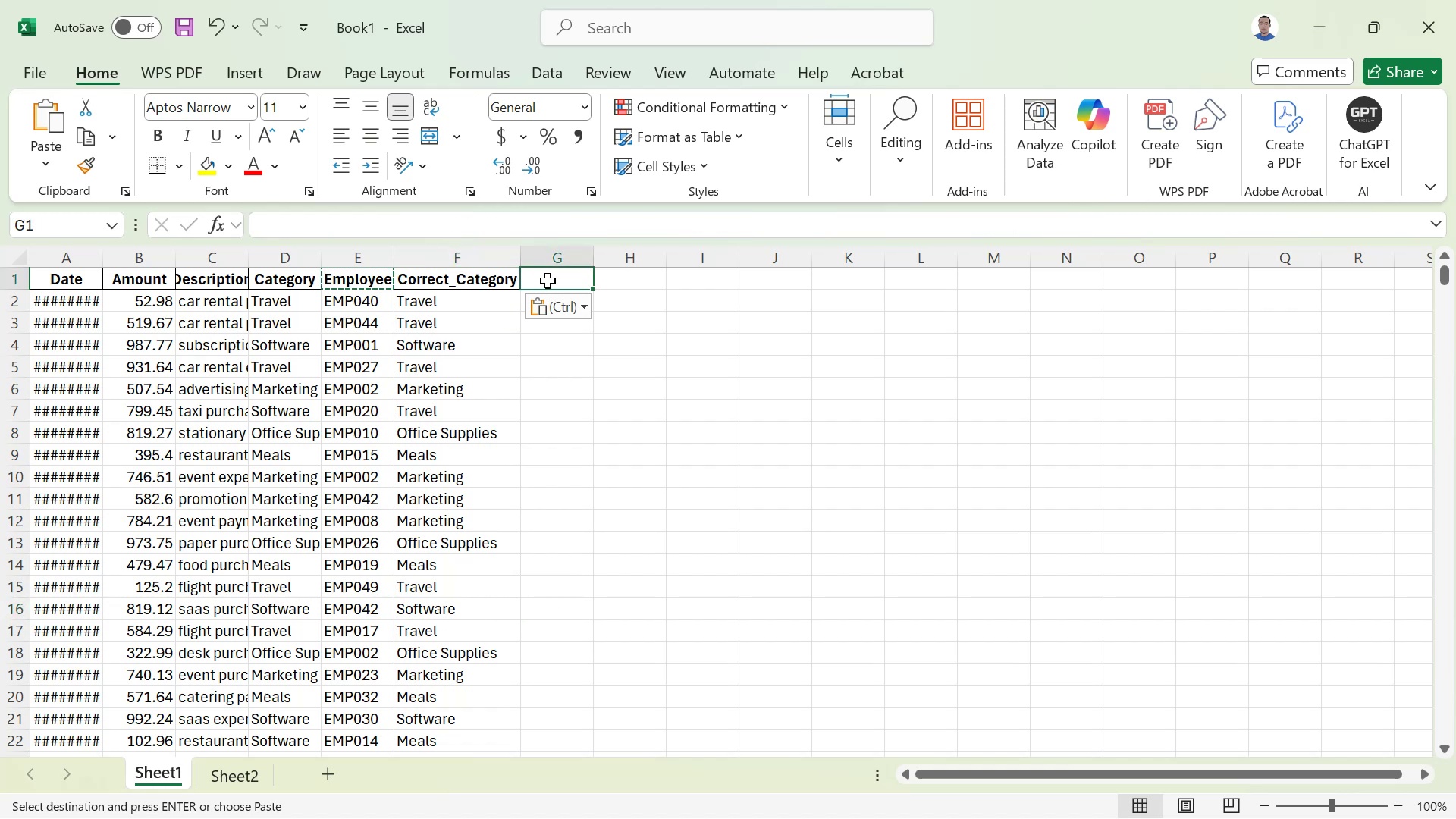 
left_click([57, 279])
 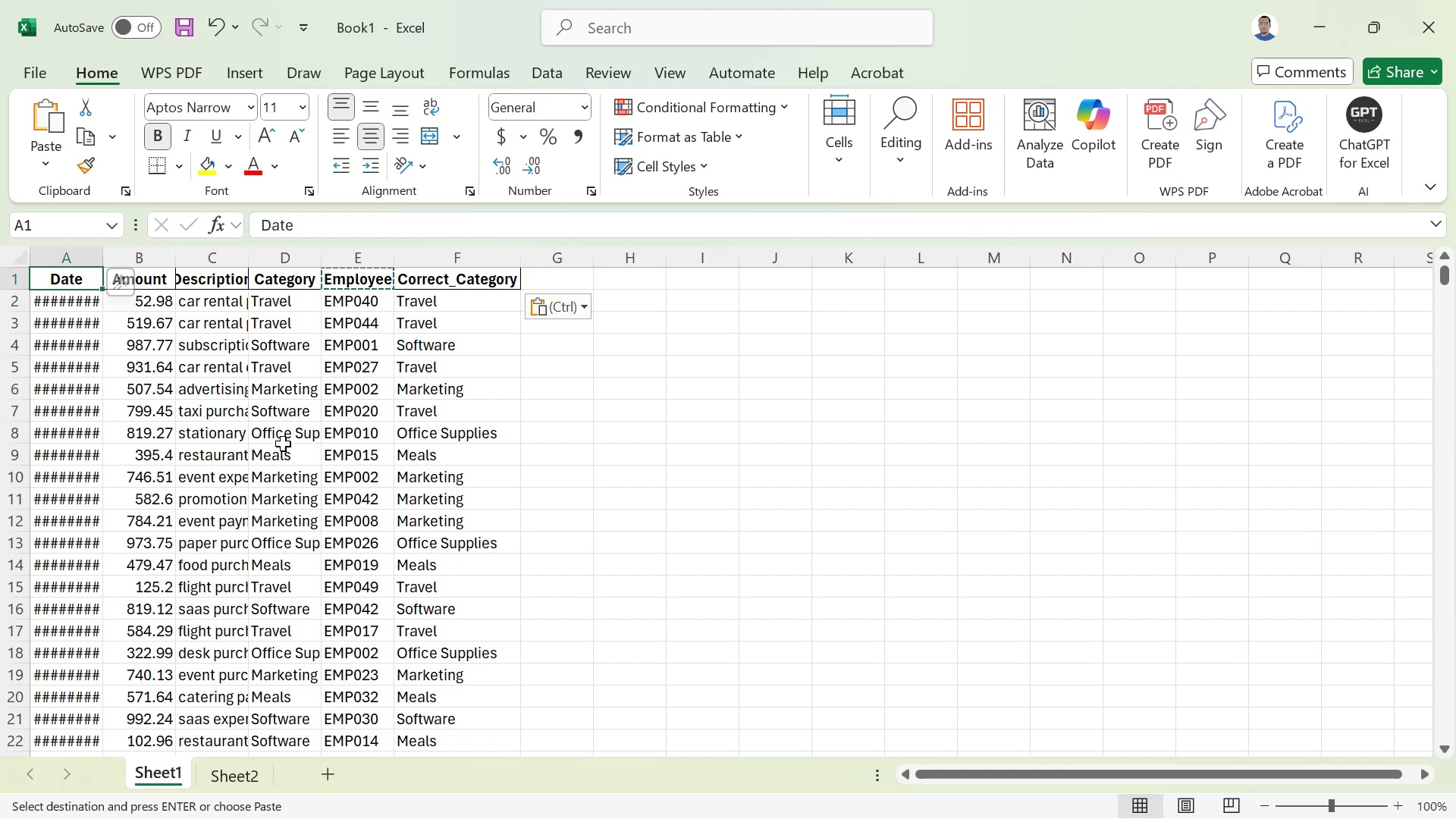 
key(Control+A)
 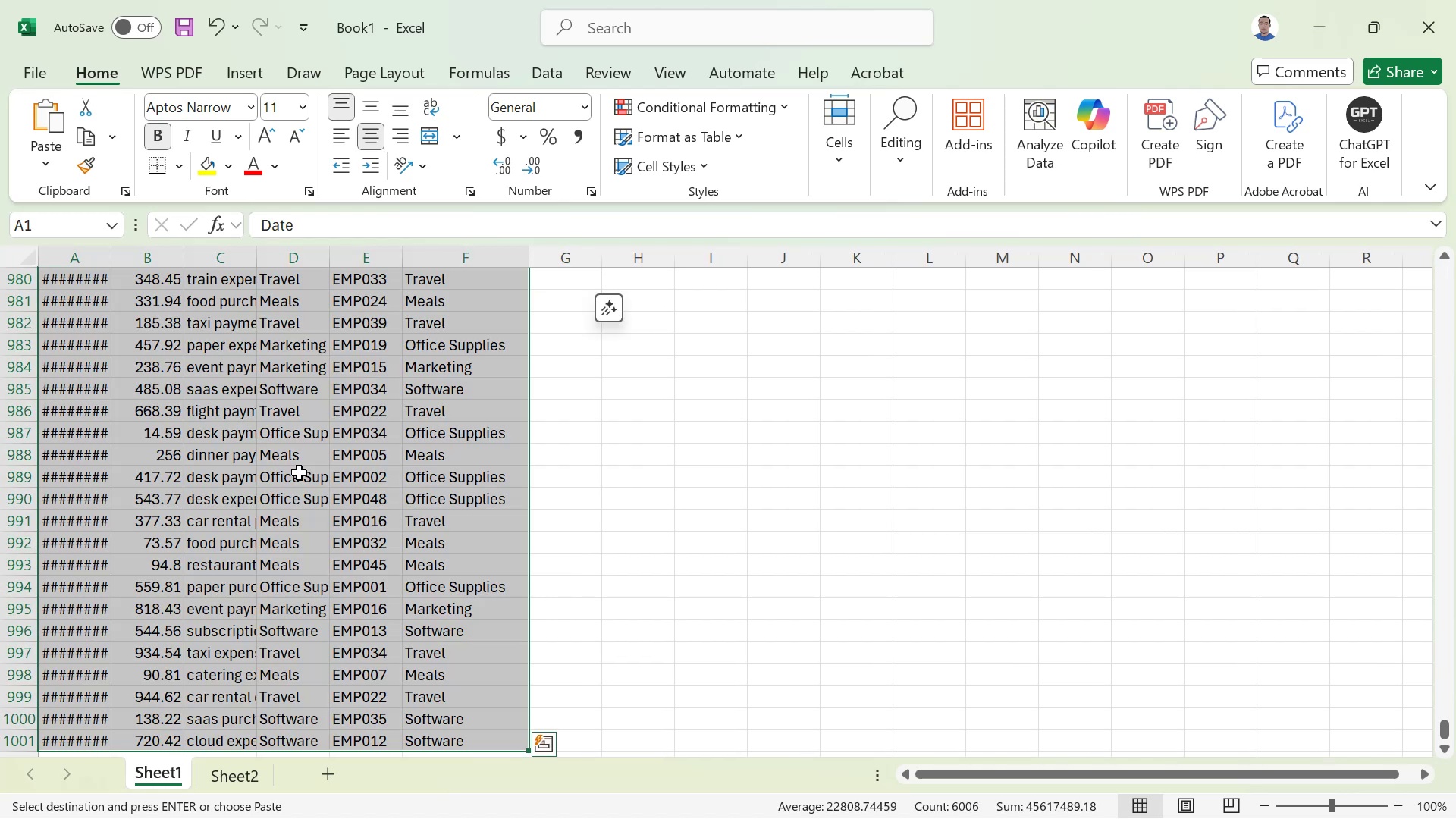 
key(Control+C)
 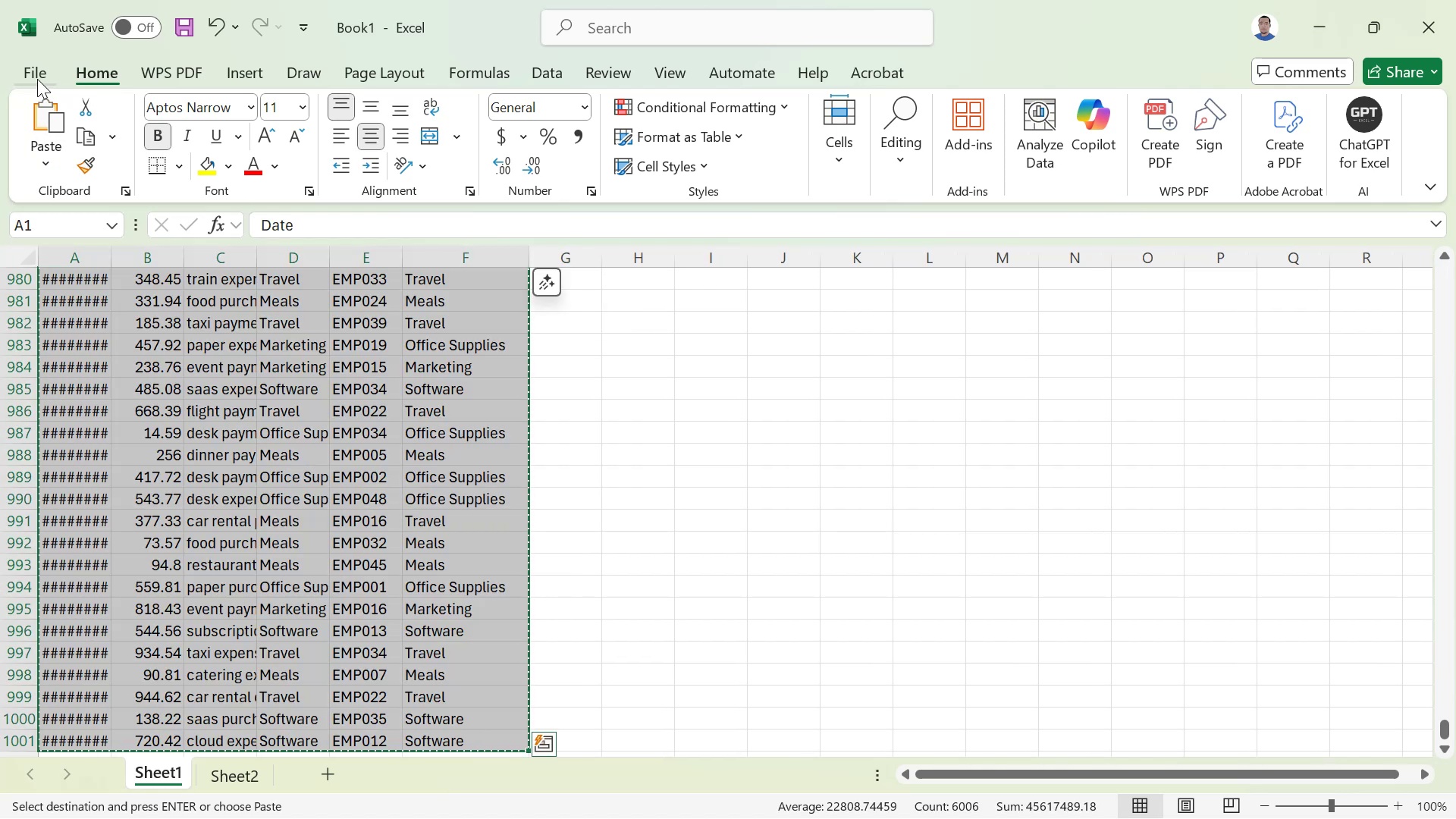 
left_click([36, 74])
 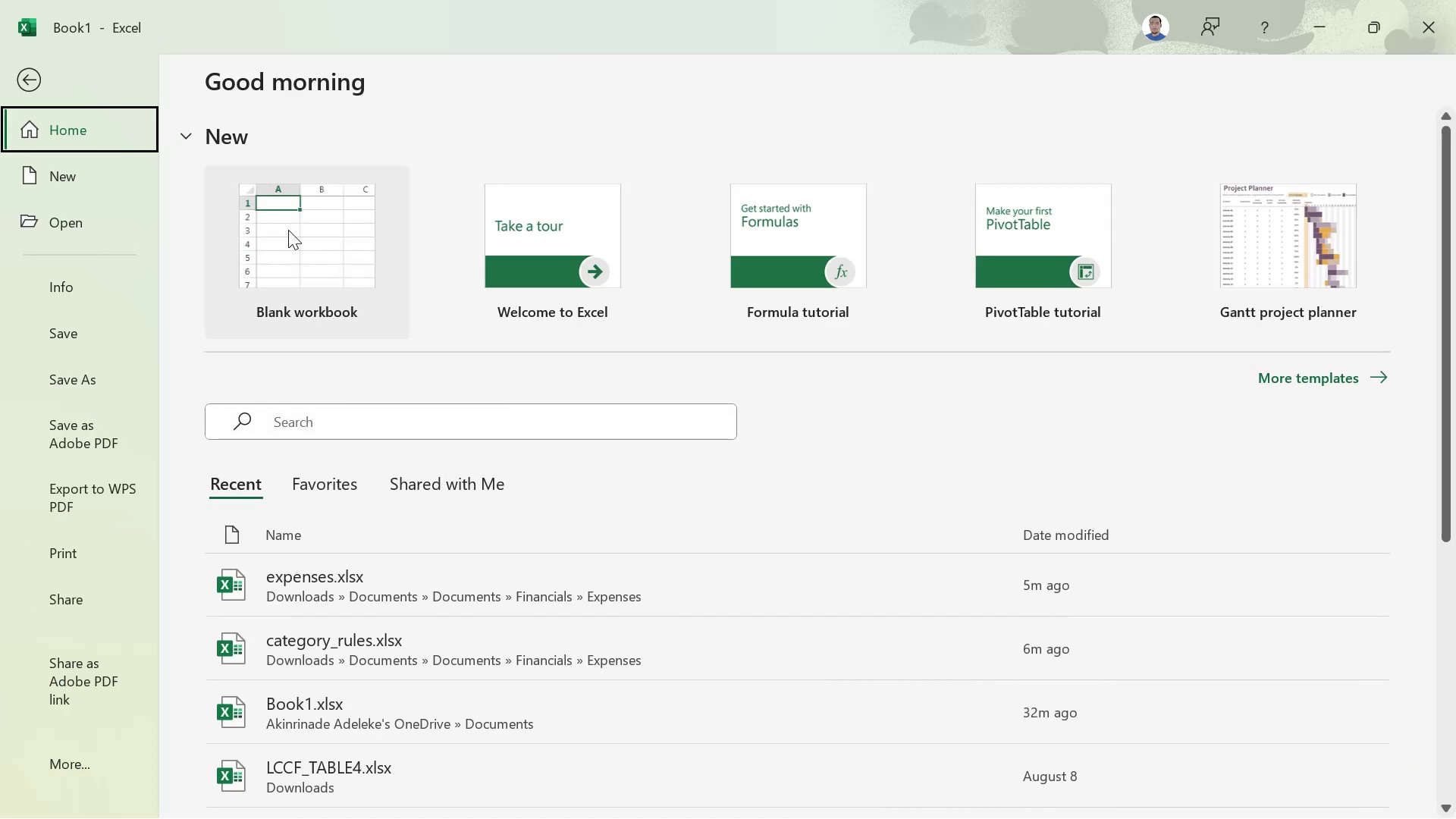 
left_click([288, 230])
 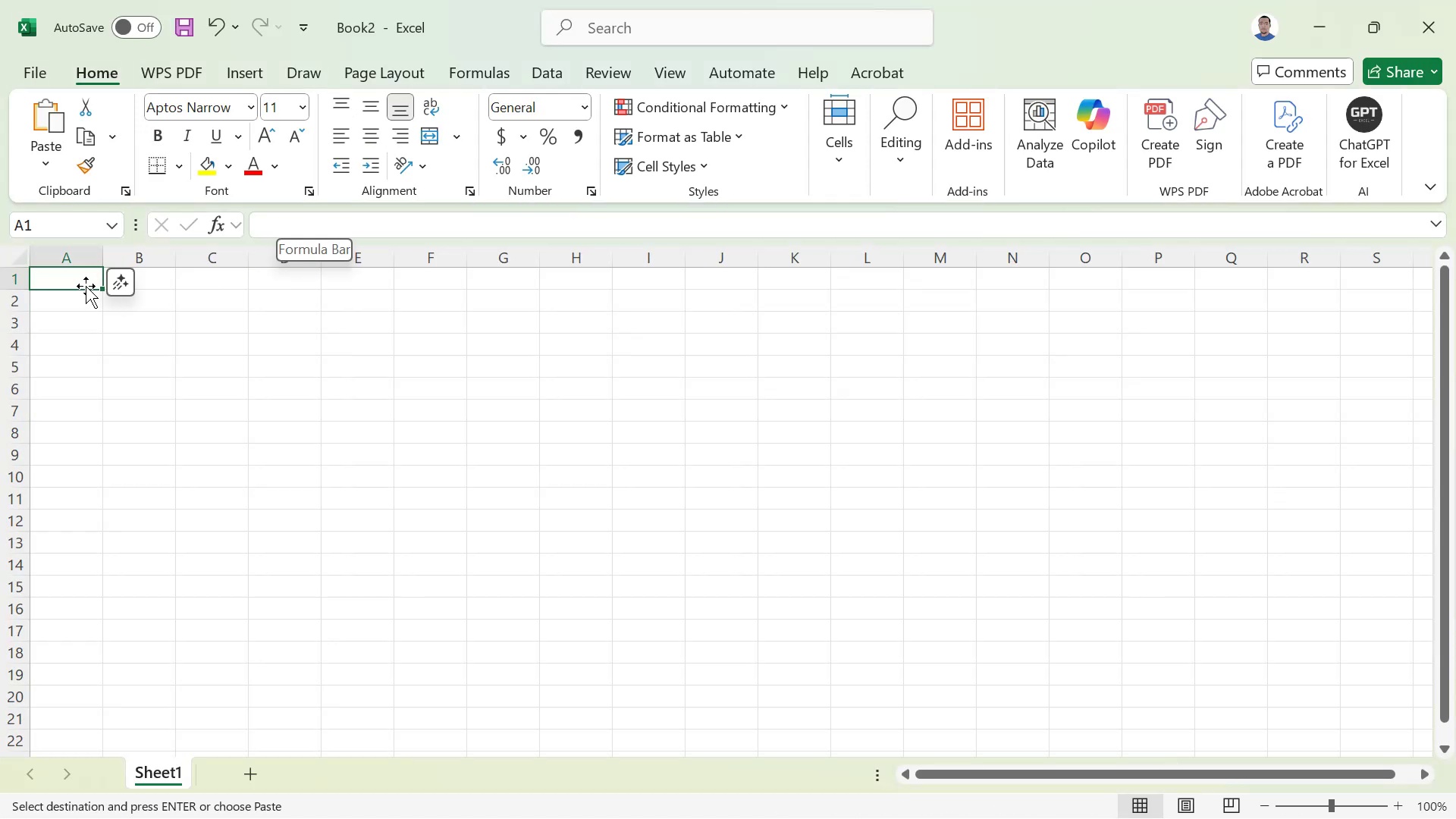 
wait(5.26)
 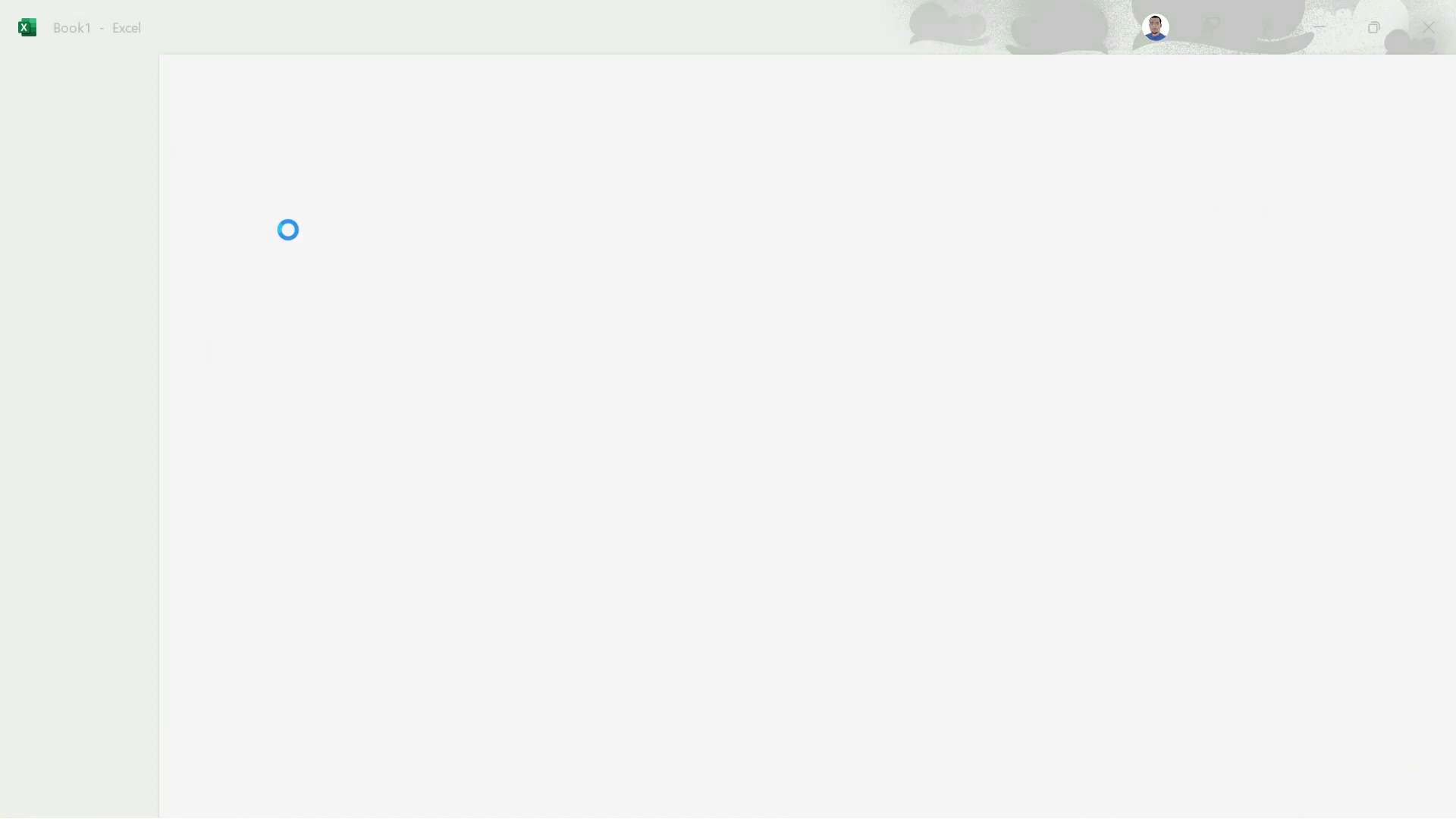 
key(Control+V)
 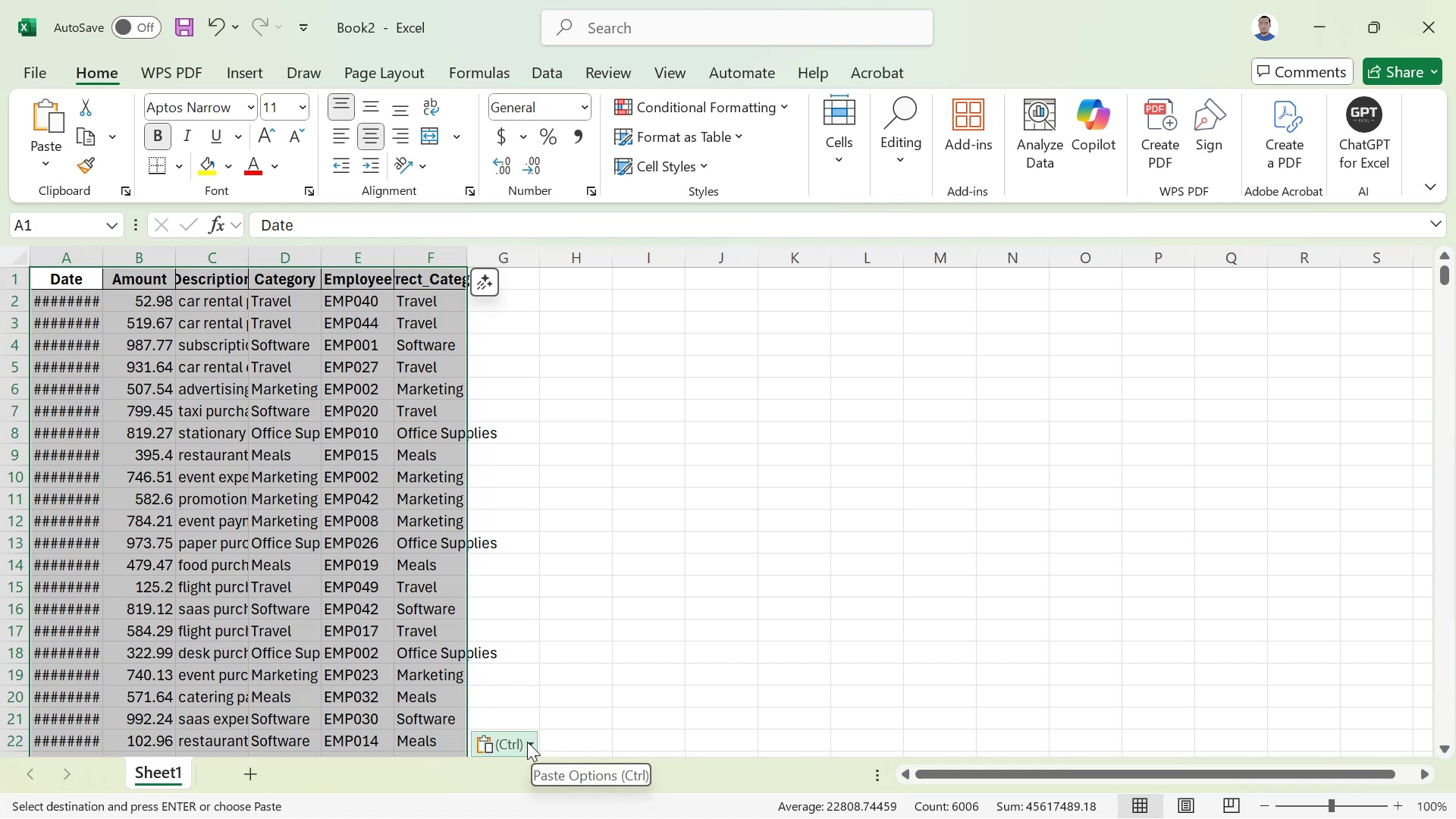 
wait(6.09)
 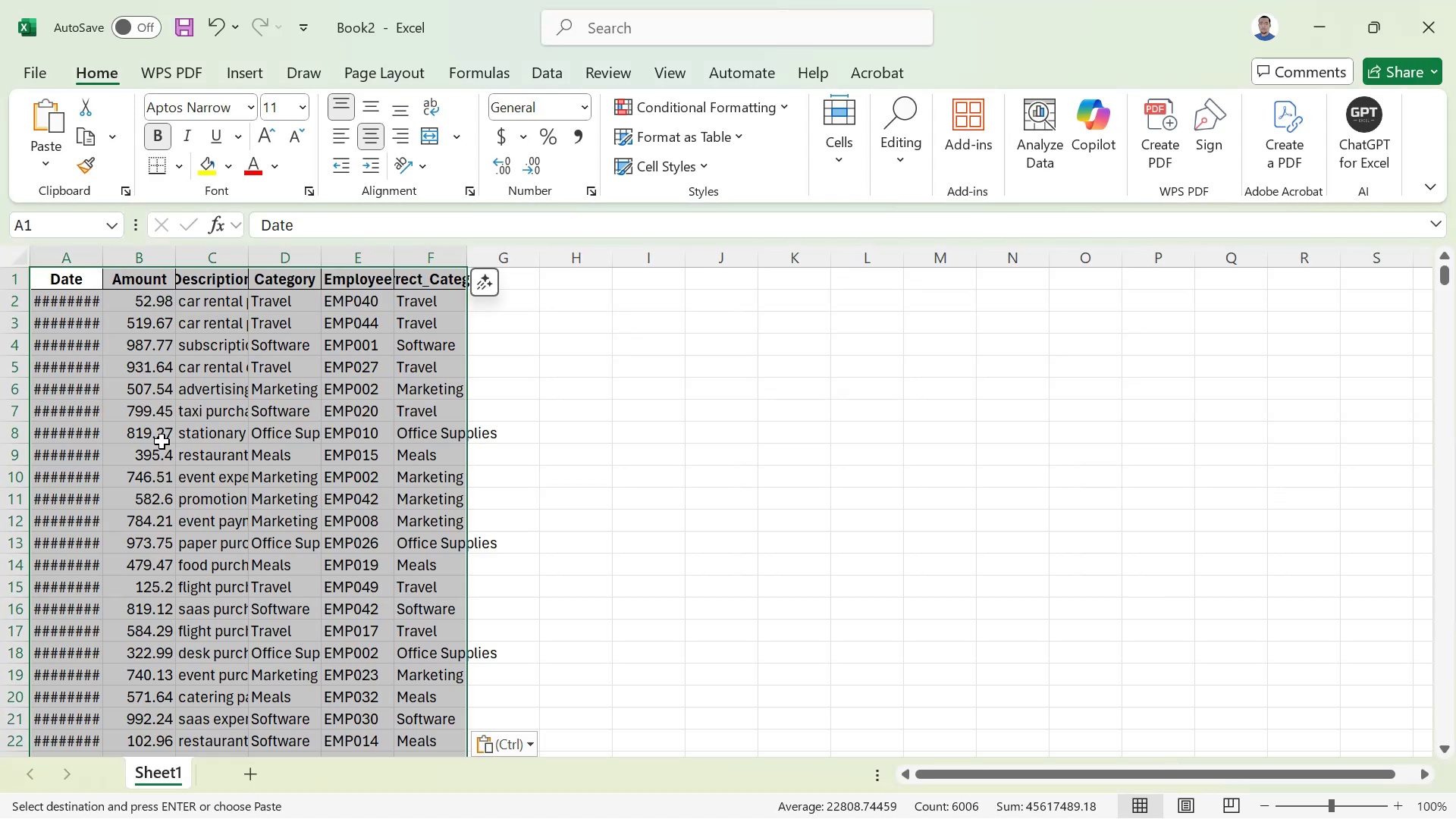 
left_click([527, 742])
 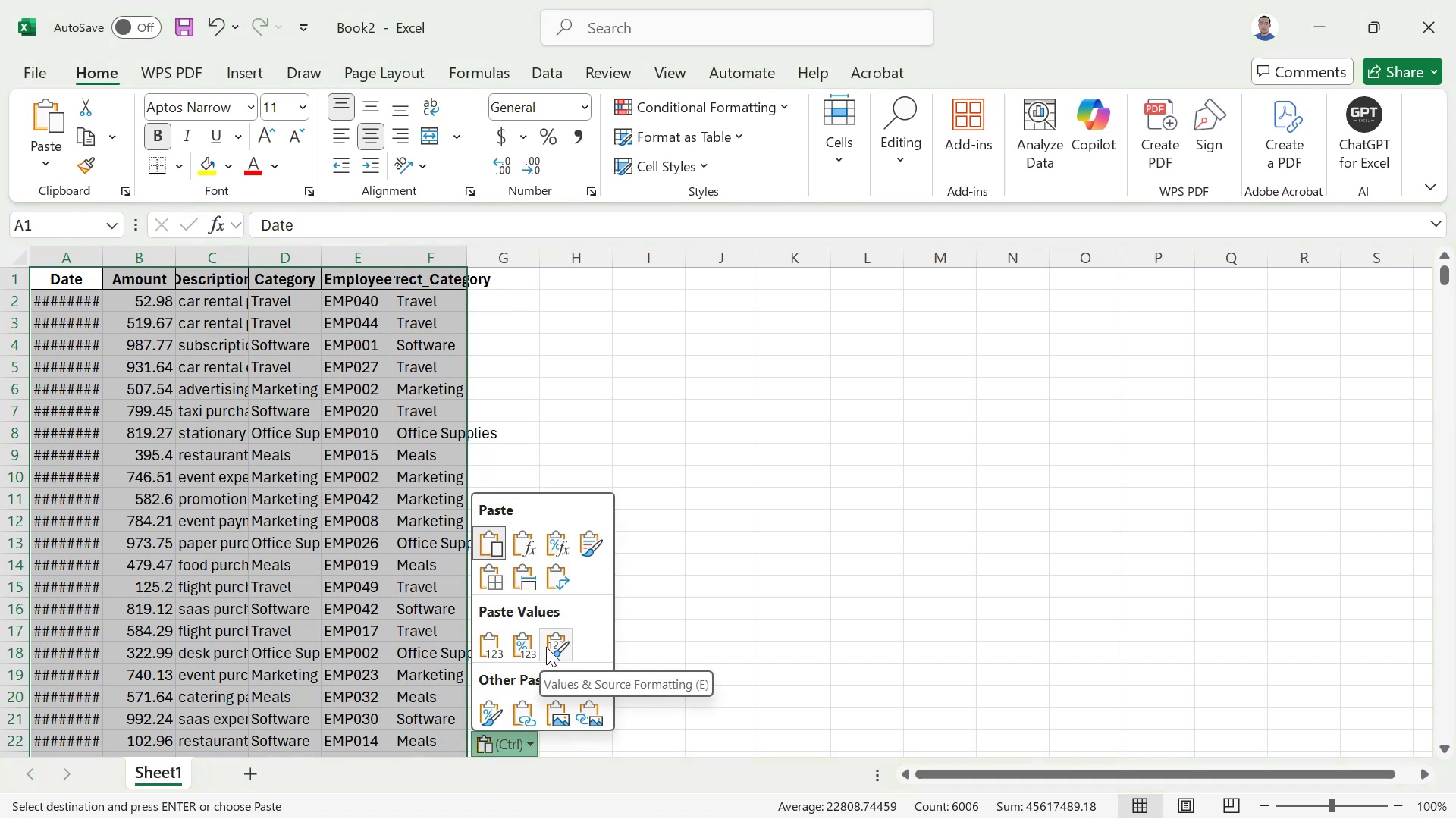 
wait(11.29)
 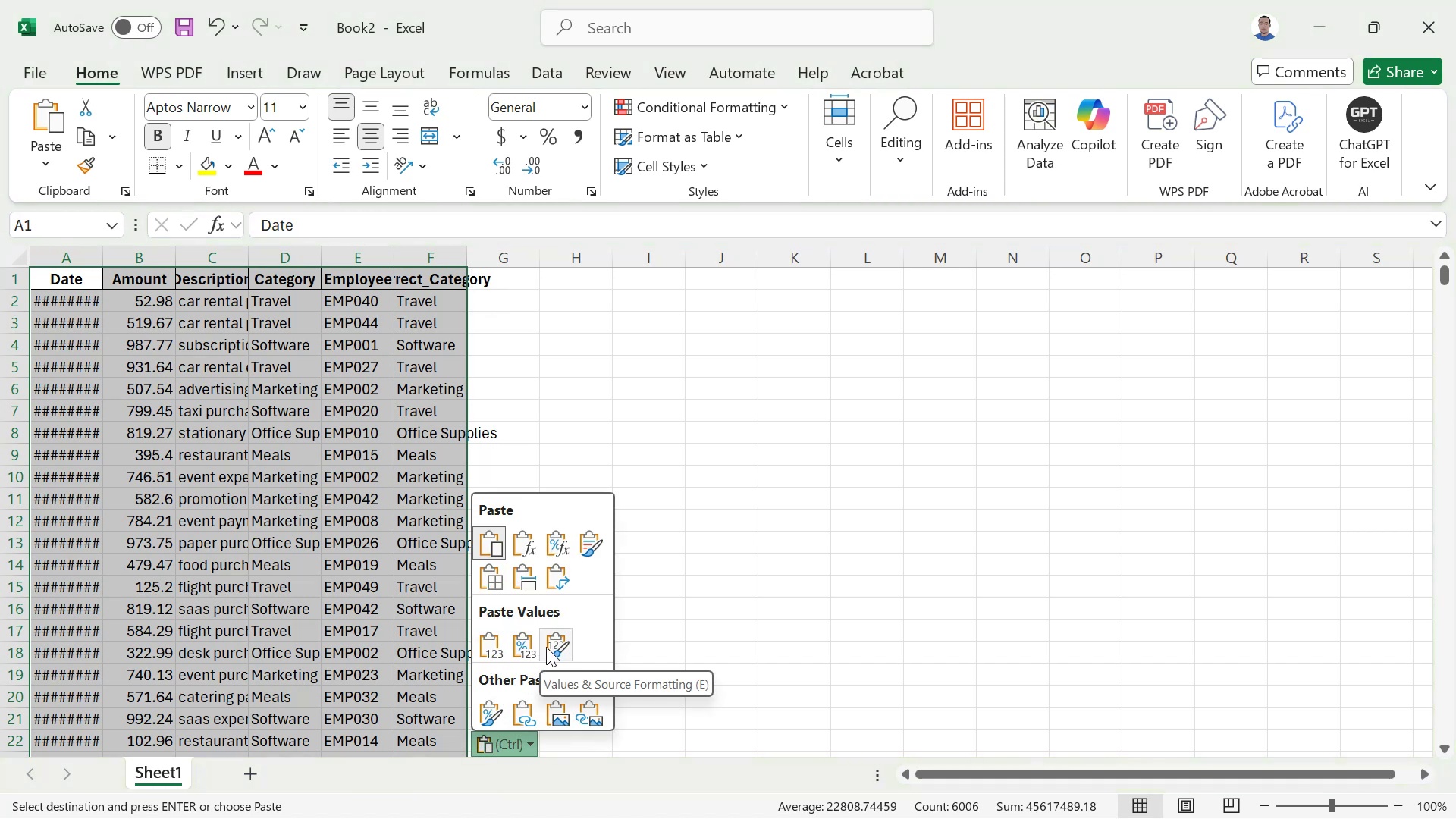 
mouse_move([489, 664])
 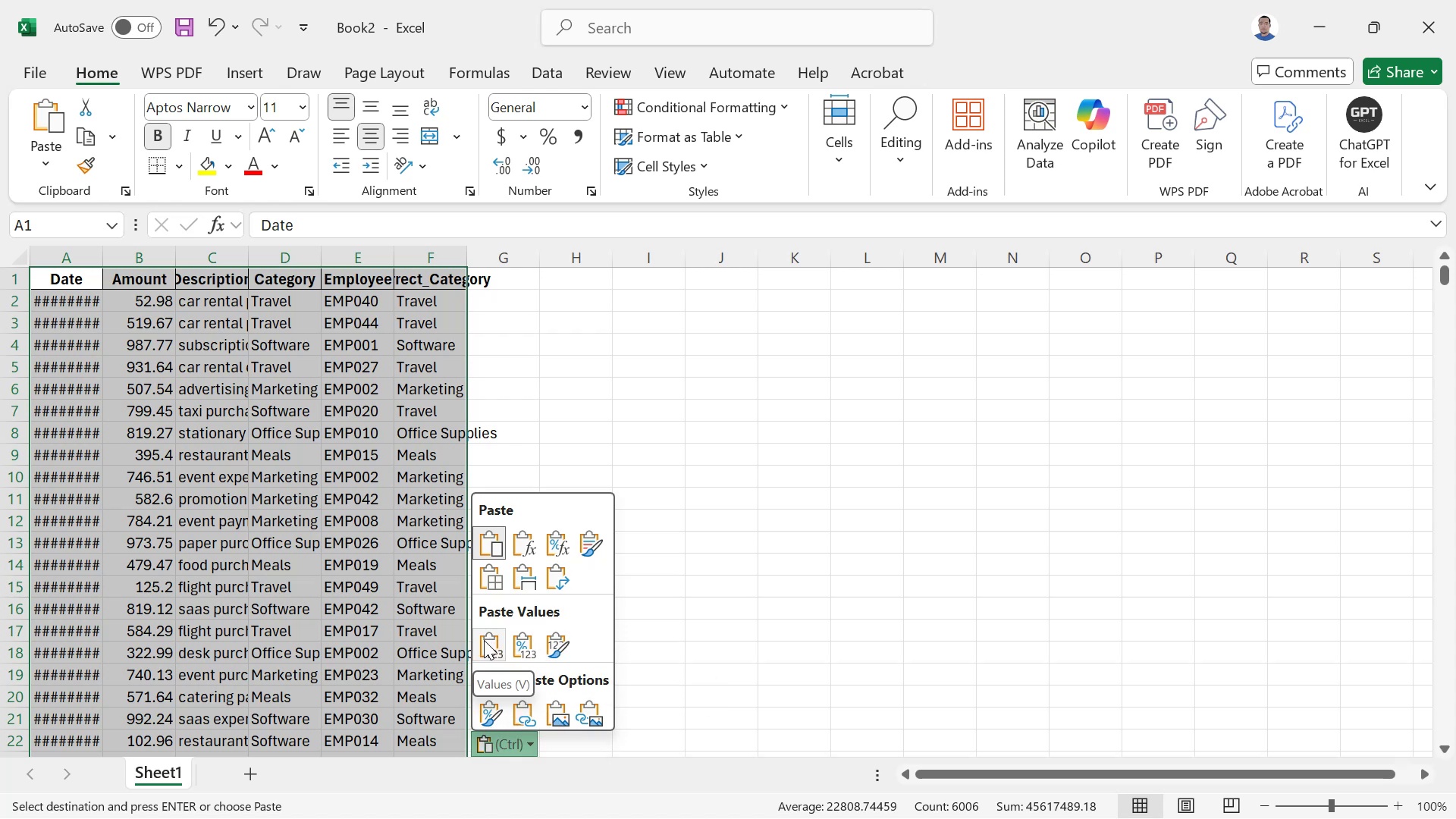 
wait(16.44)
 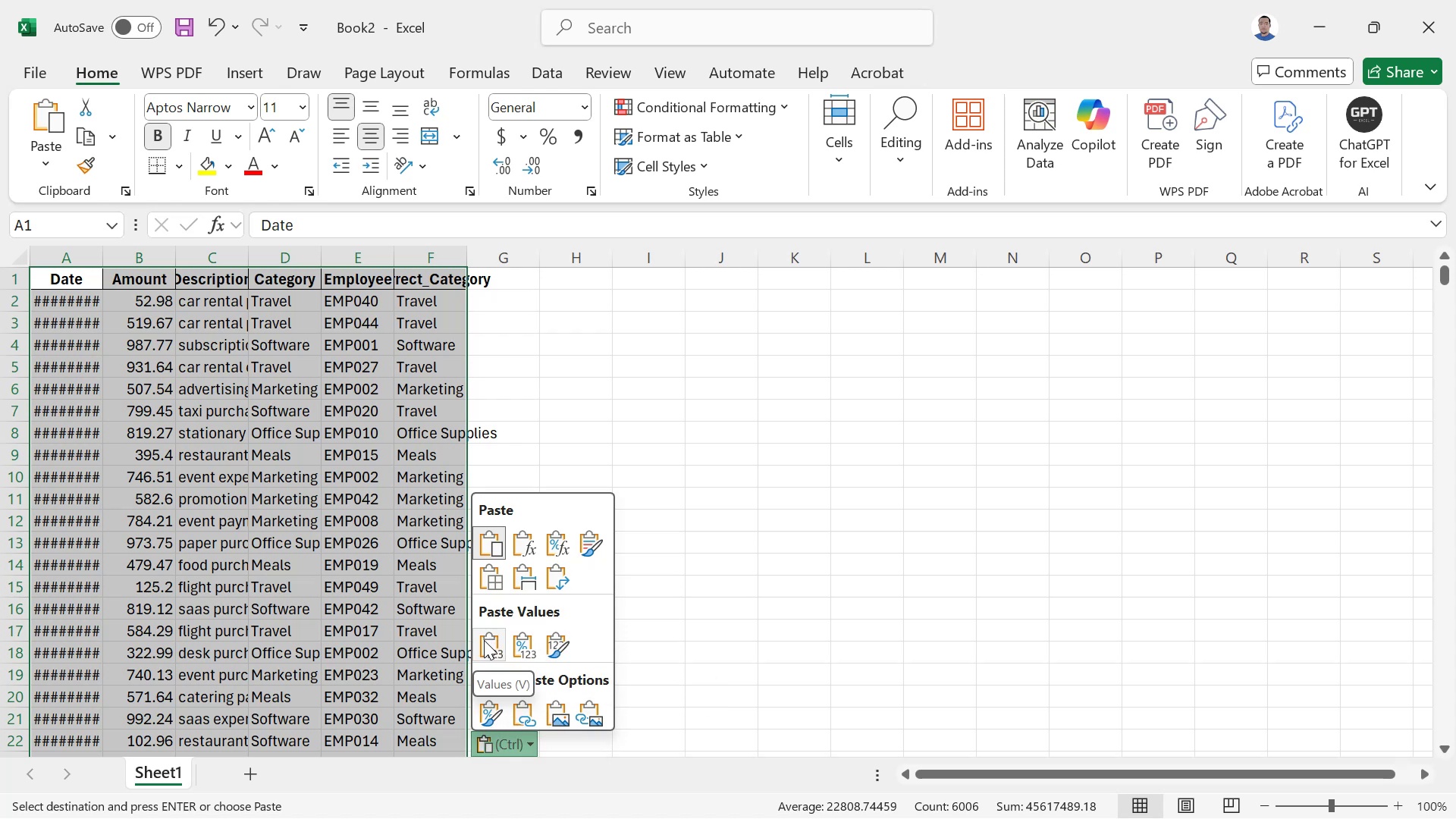 
left_click([497, 645])
 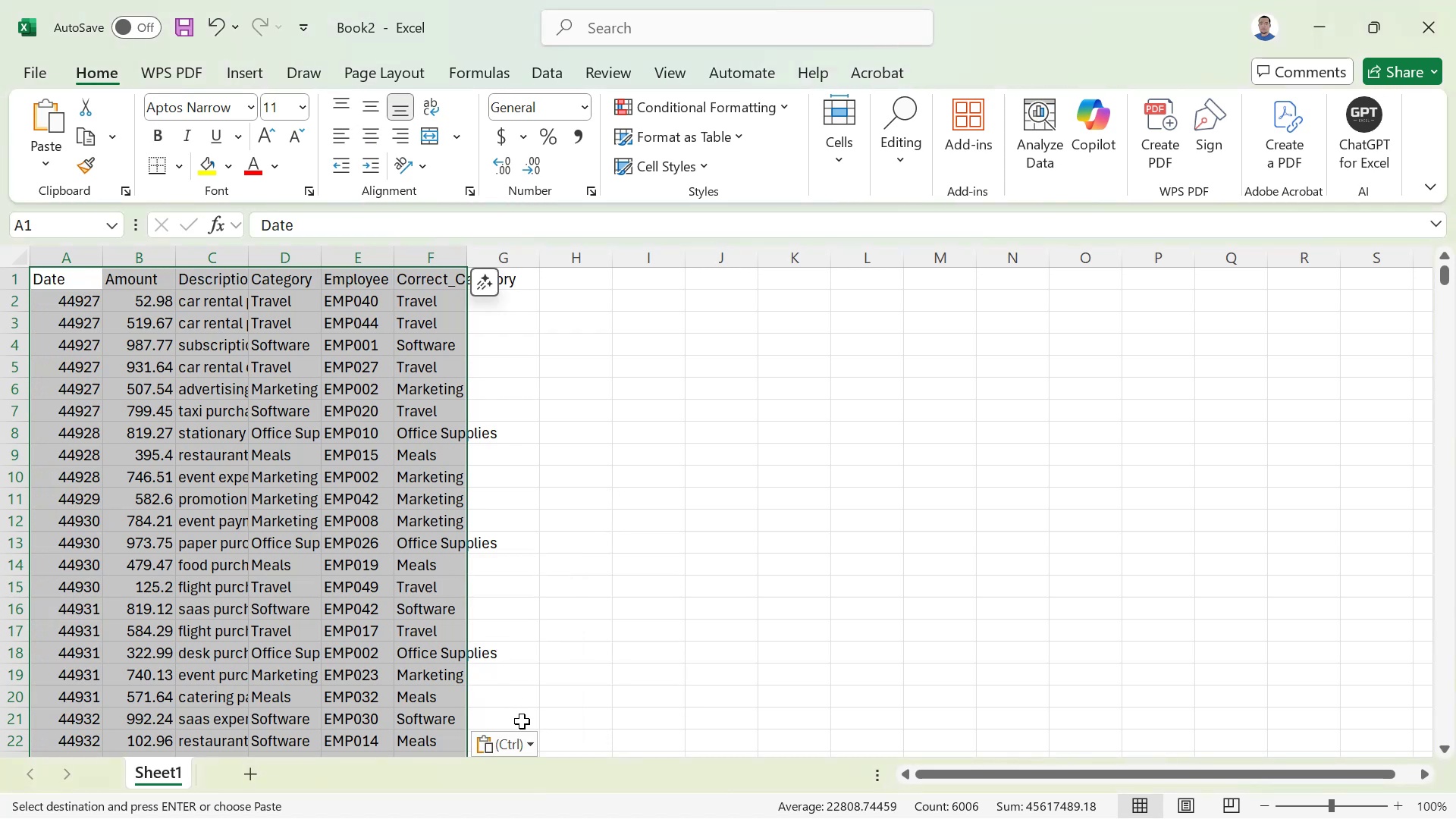 
left_click([525, 740])
 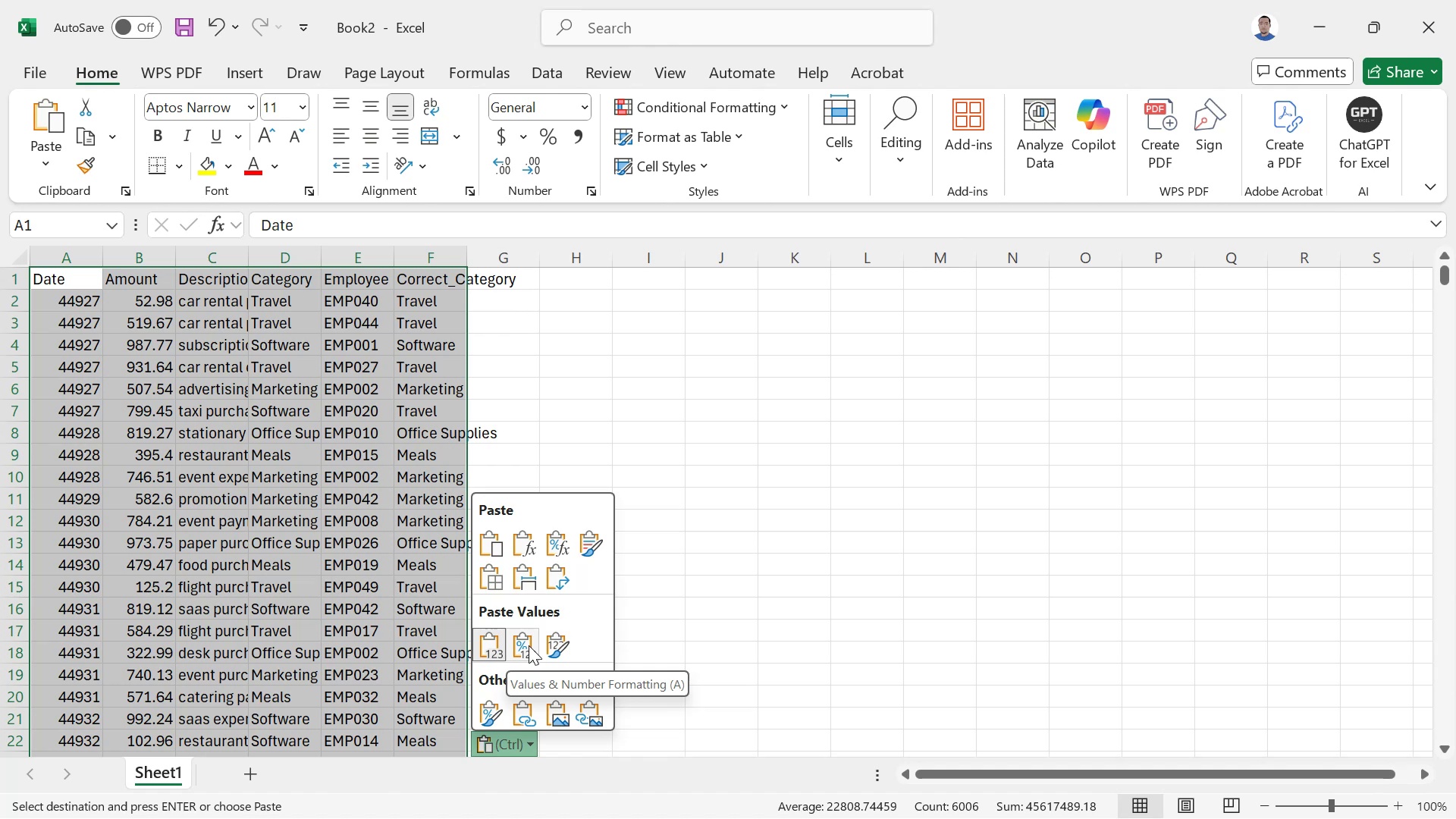 
left_click([529, 645])
 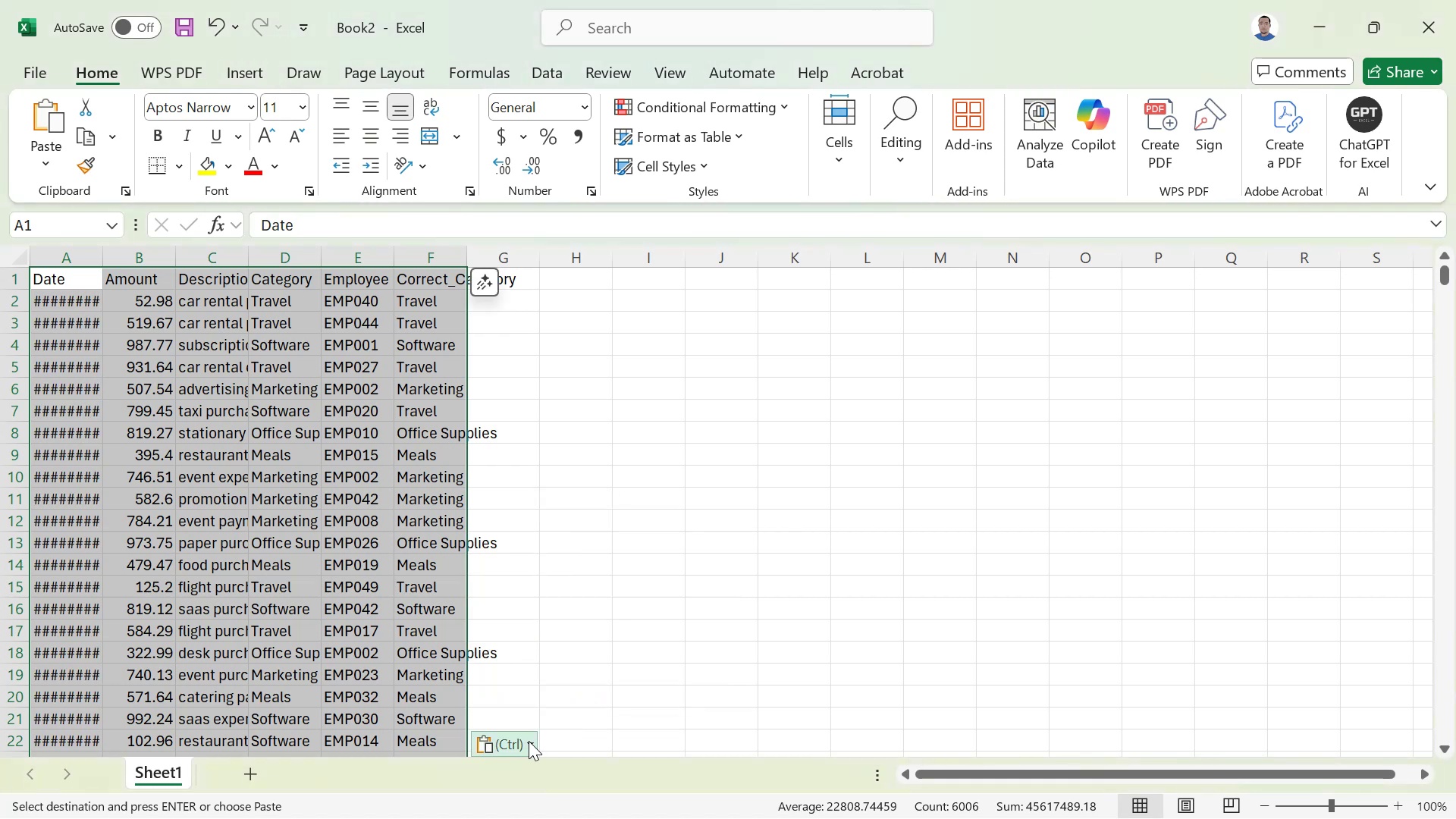 
left_click([526, 745])
 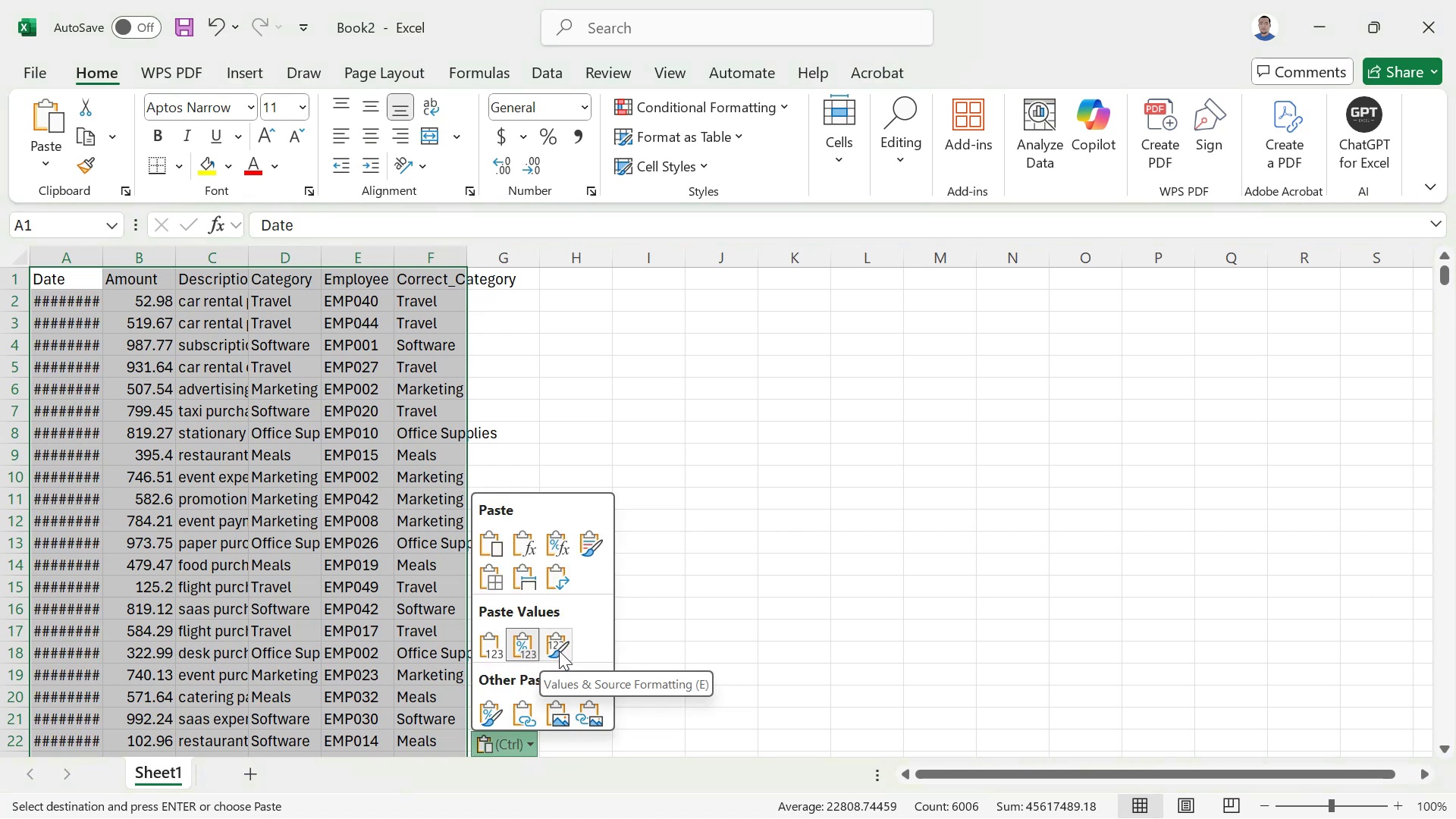 
left_click([559, 651])
 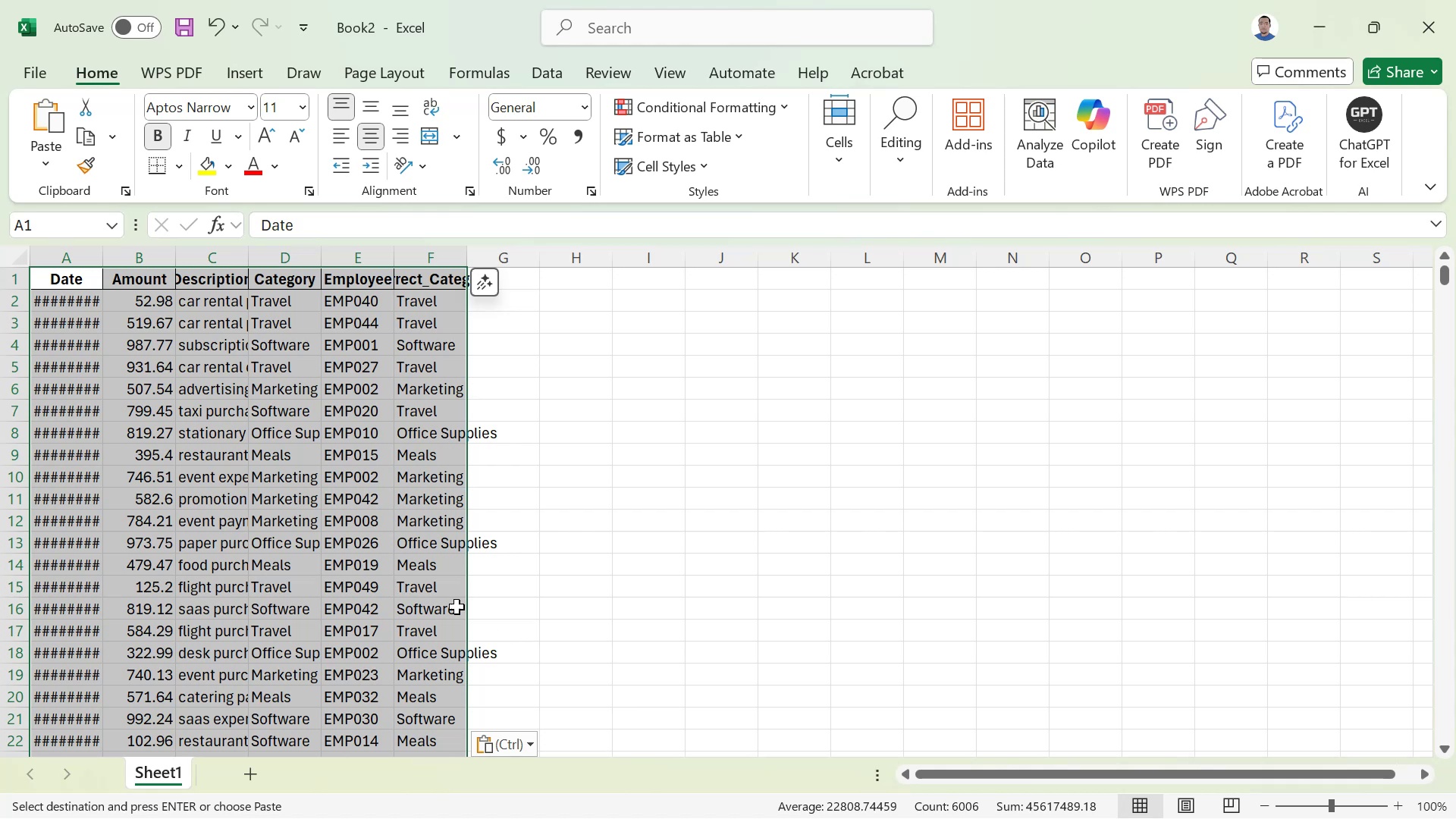 
left_click([406, 570])
 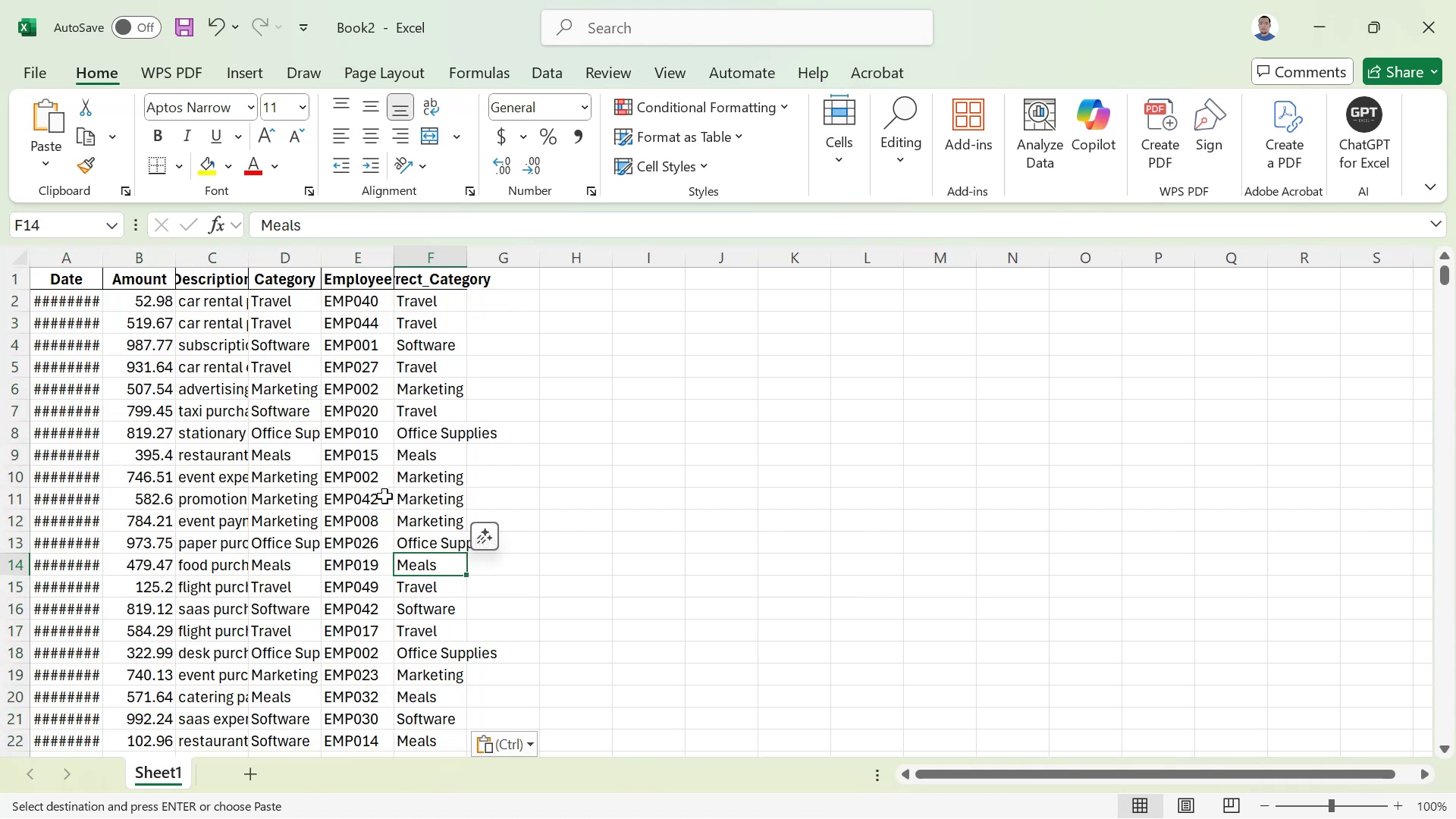 
left_click([384, 496])
 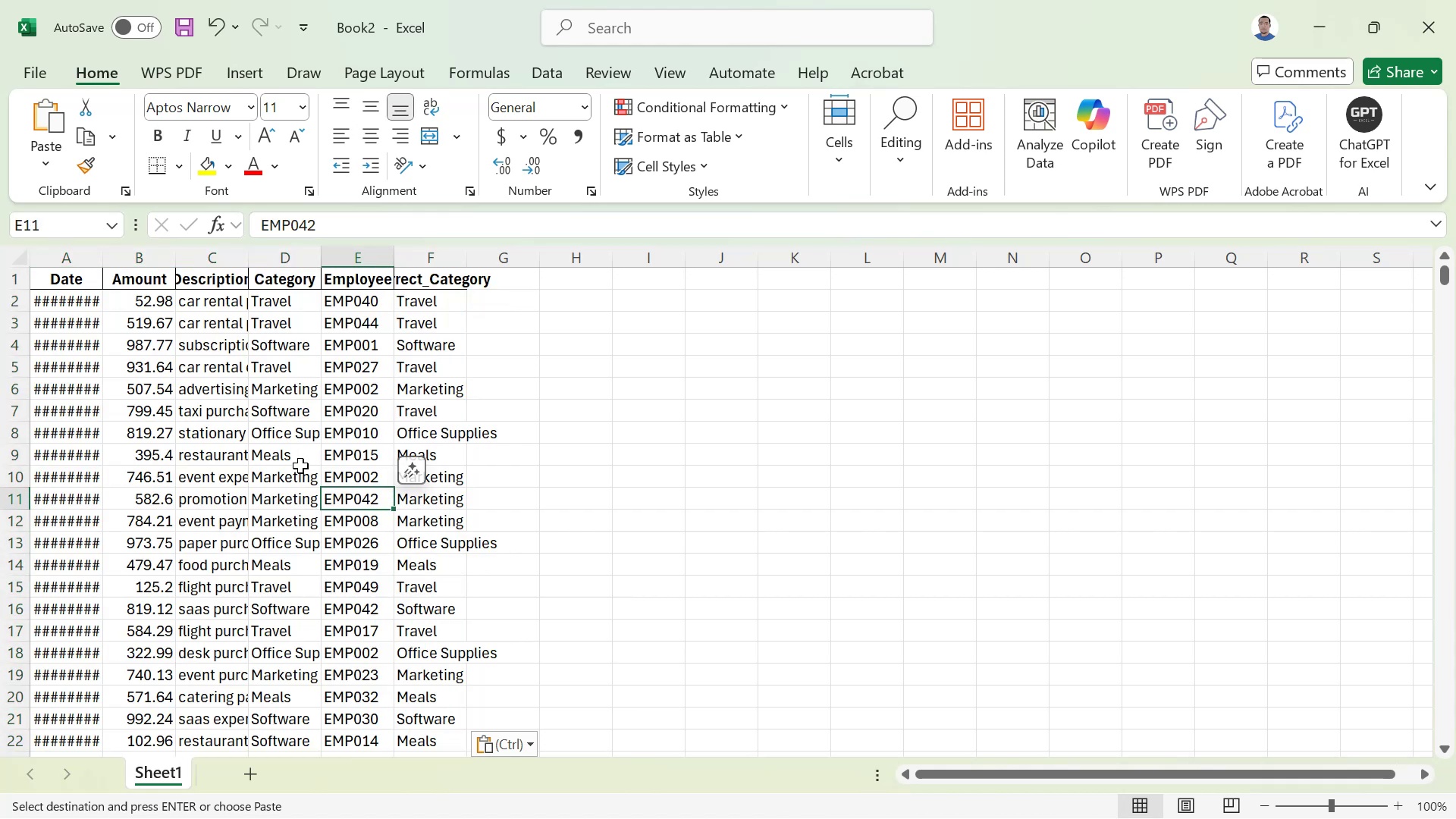 
left_click([300, 466])
 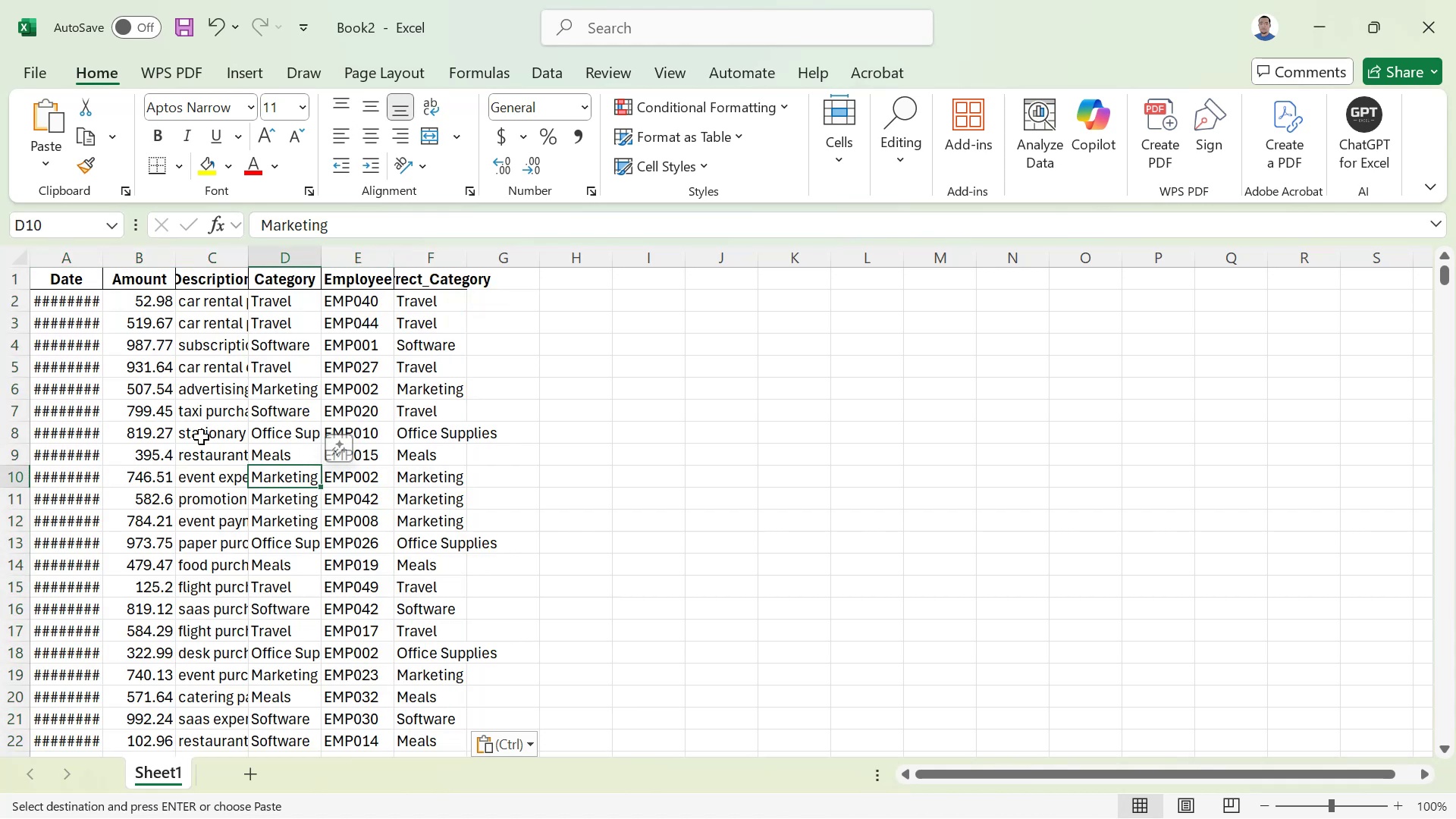 
left_click([201, 437])
 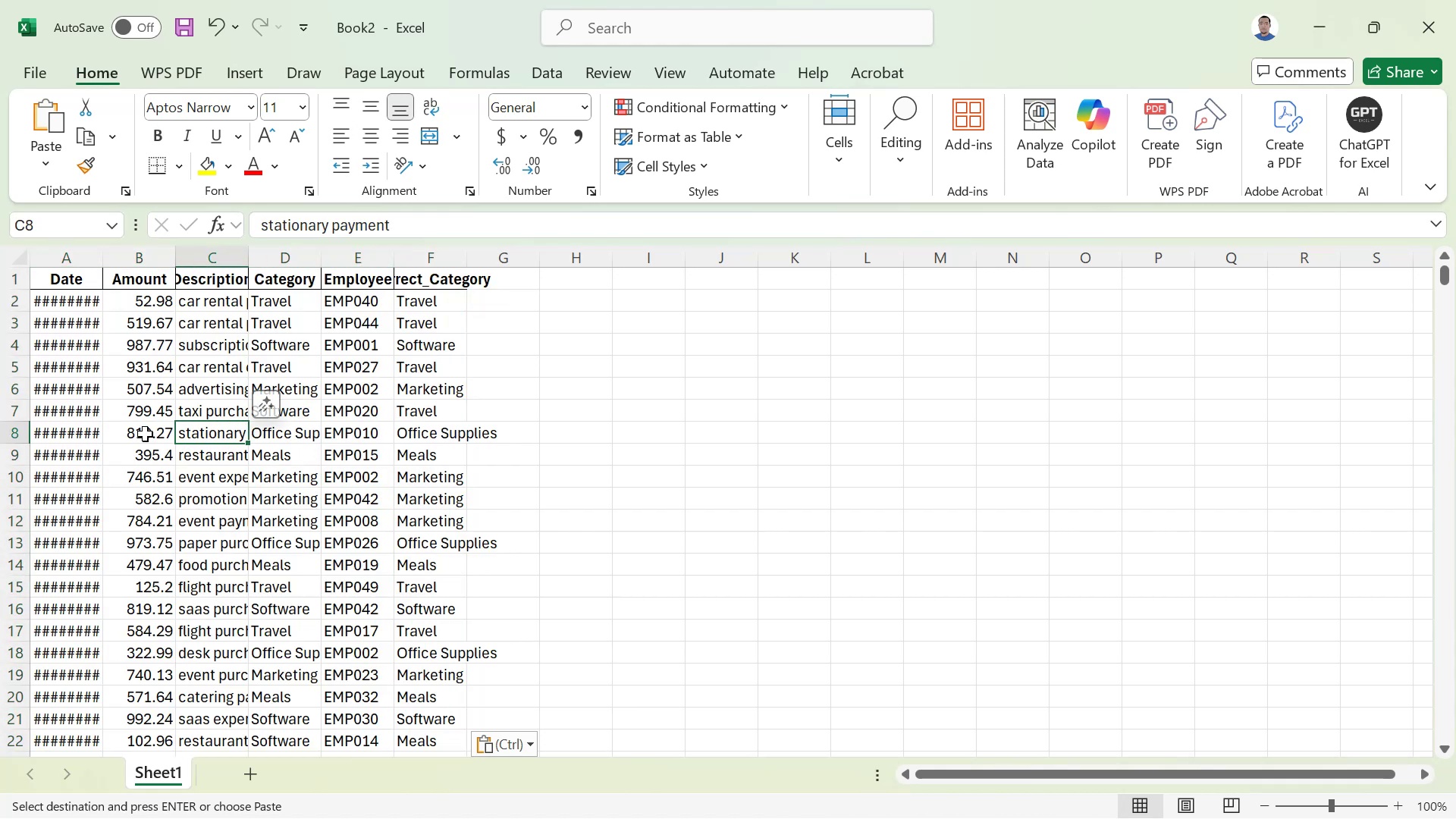 
left_click([145, 434])
 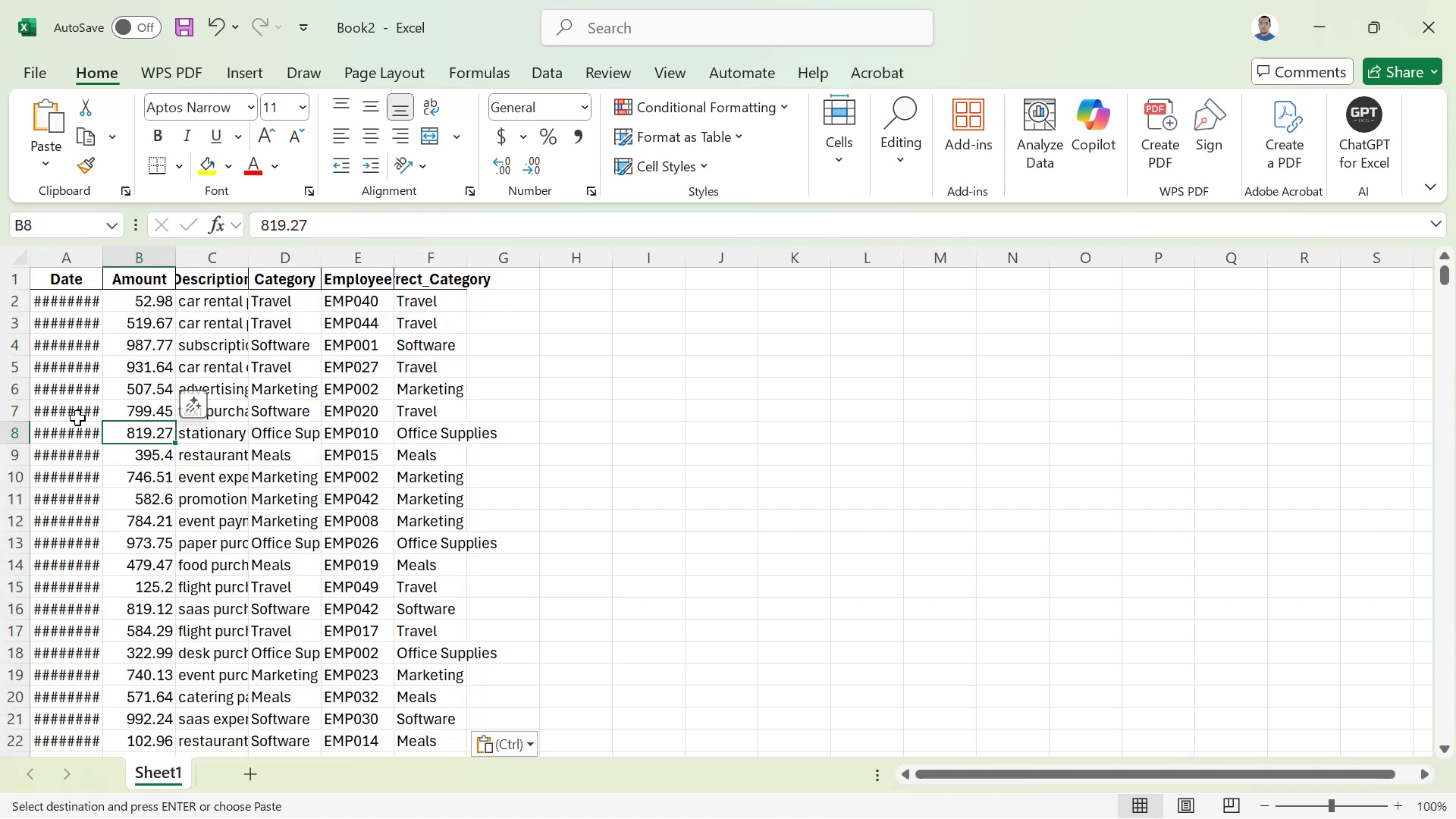 
left_click([77, 418])
 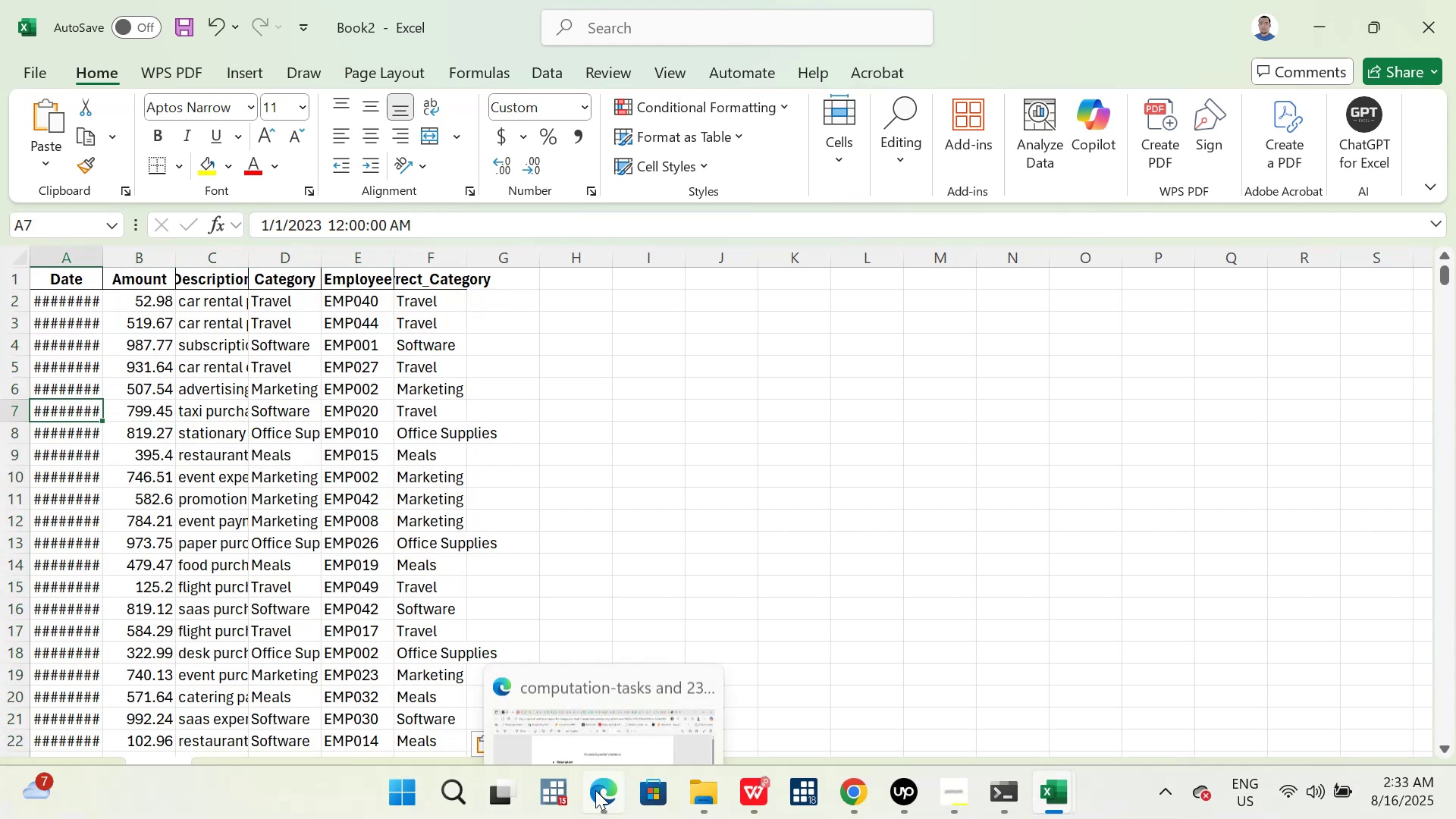 
left_click([568, 696])
 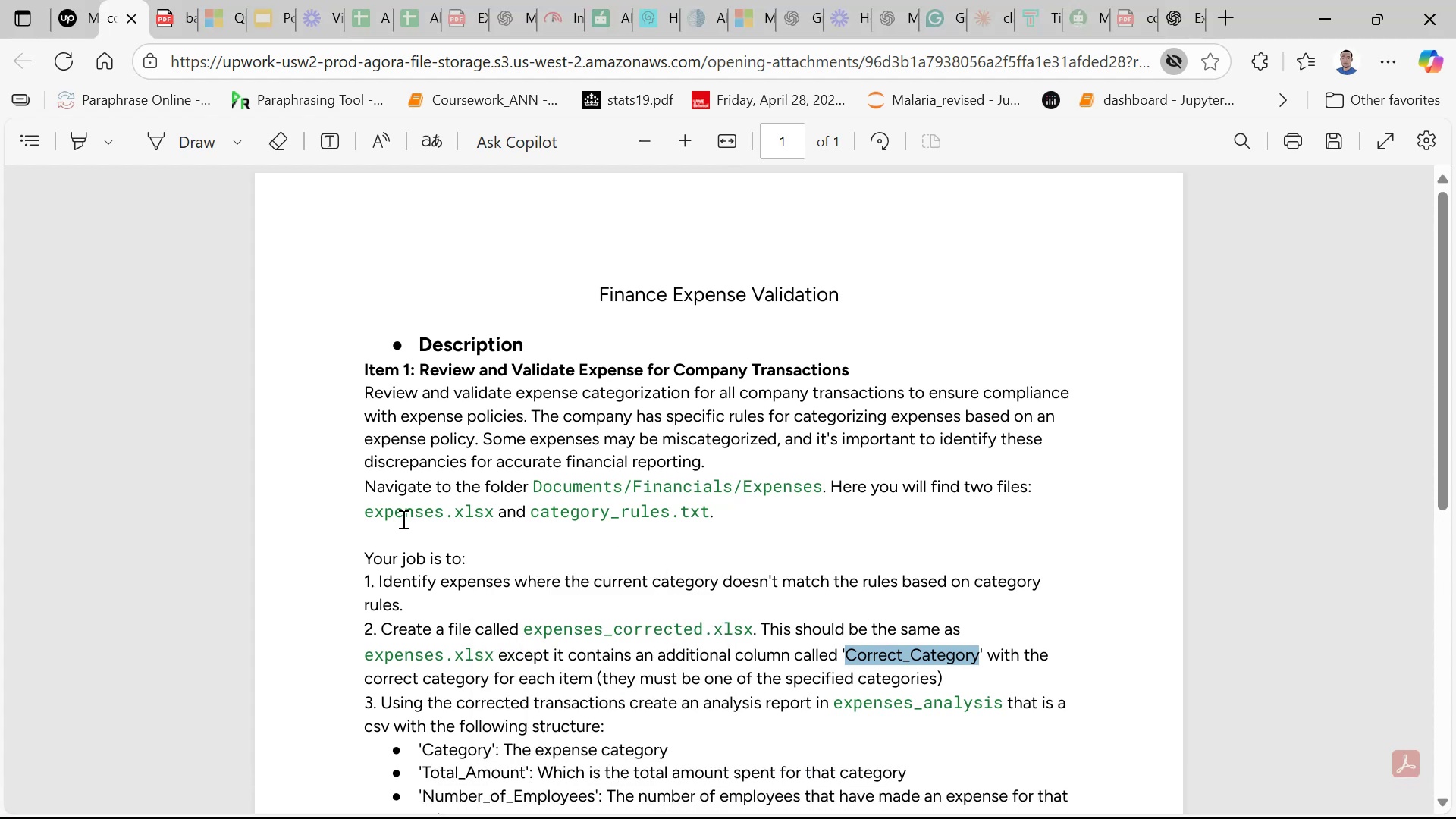 
wait(6.38)
 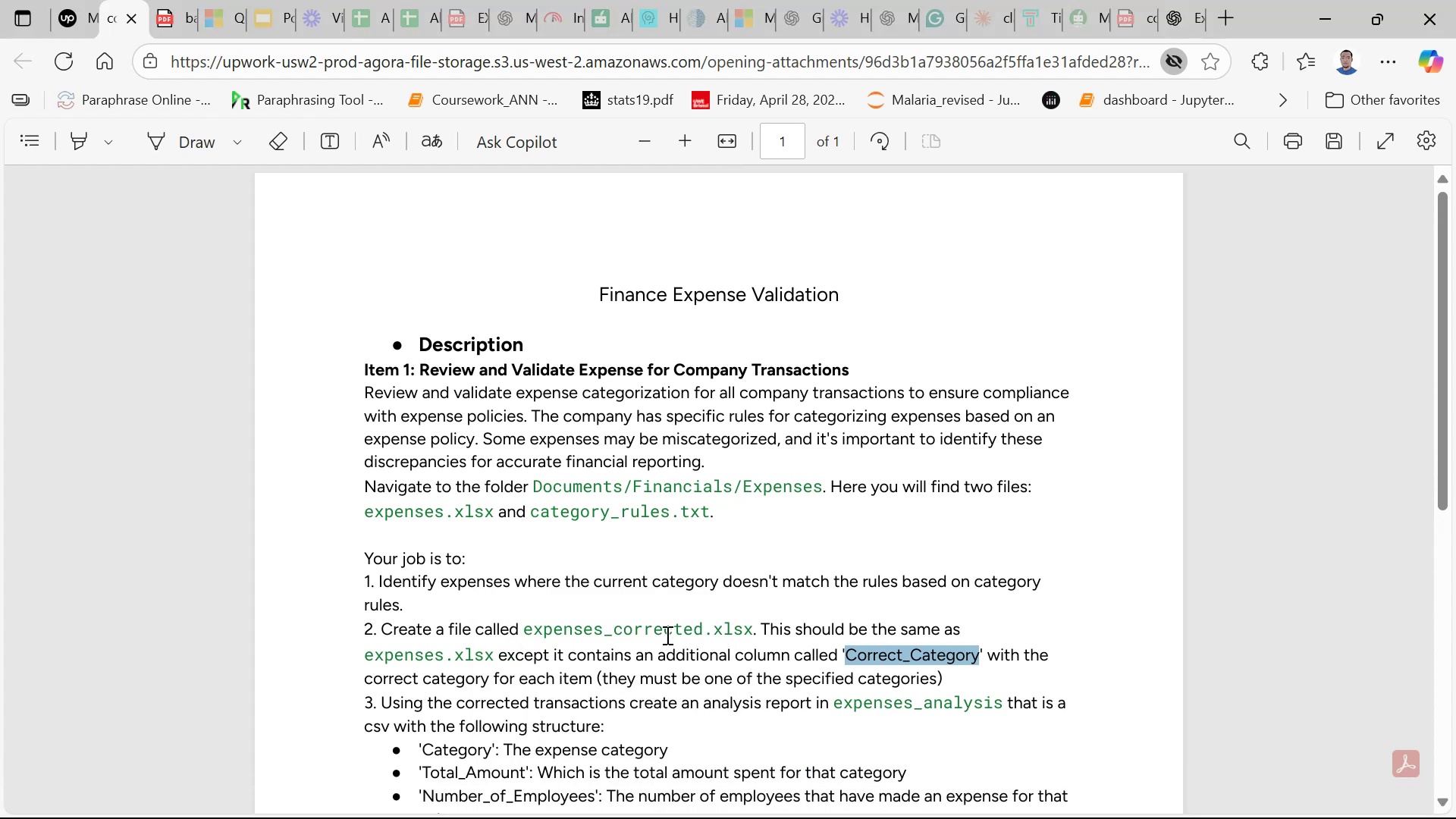 
left_click_drag(start_coordinate=[366, 516], to_coordinate=[460, 500])
 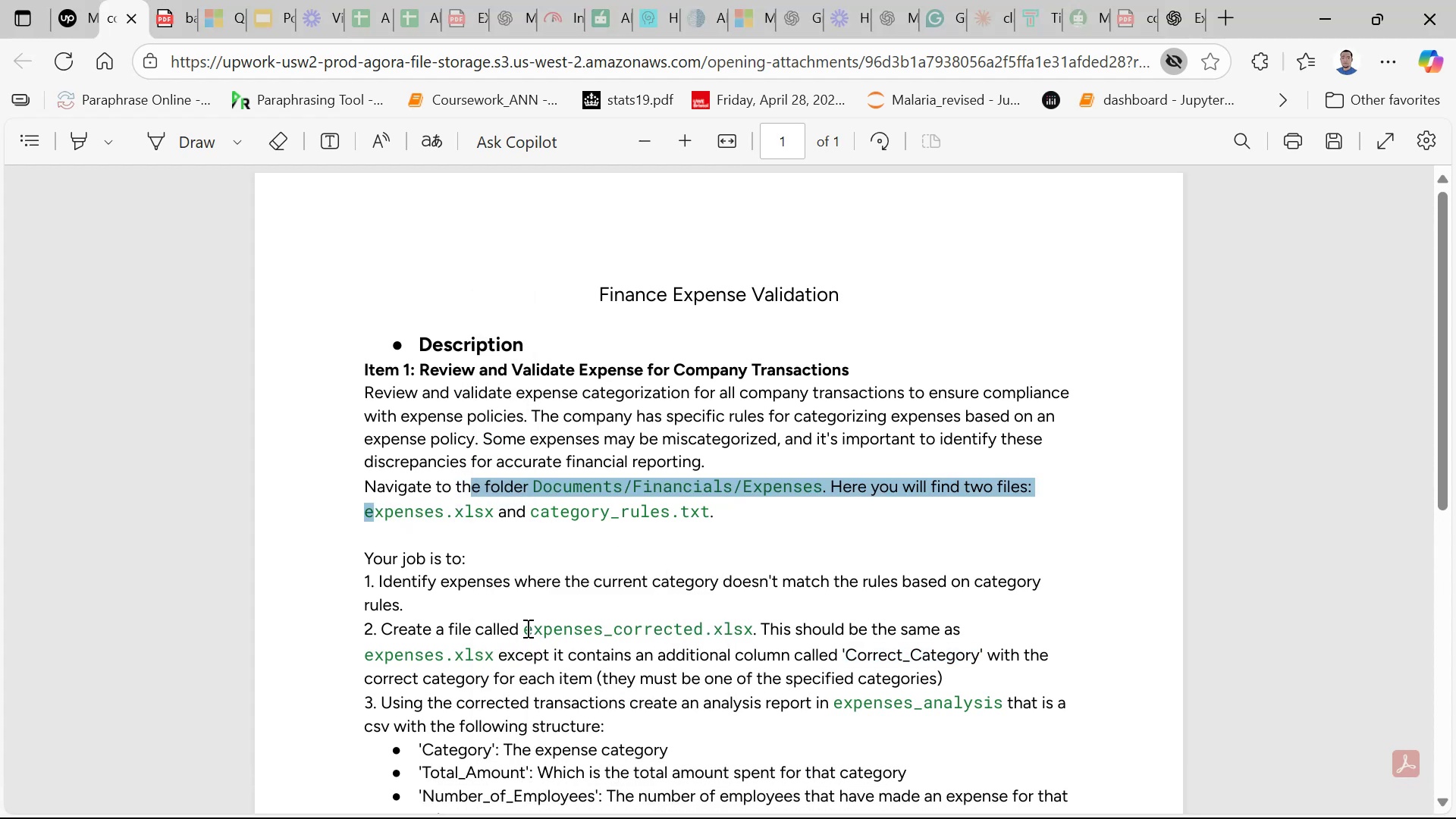 
left_click_drag(start_coordinate=[524, 628], to_coordinate=[747, 629])
 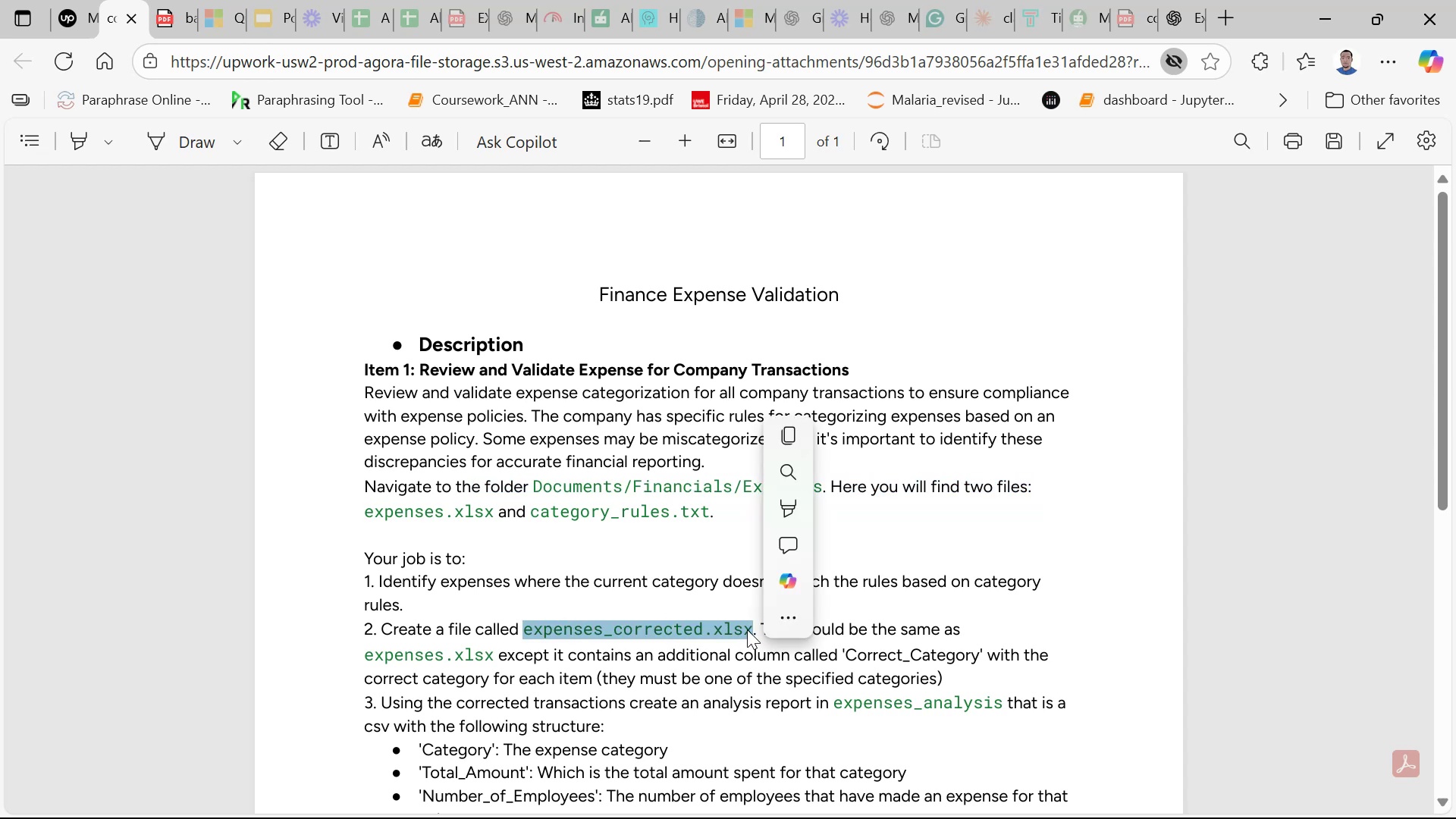 
key(Control+C)
 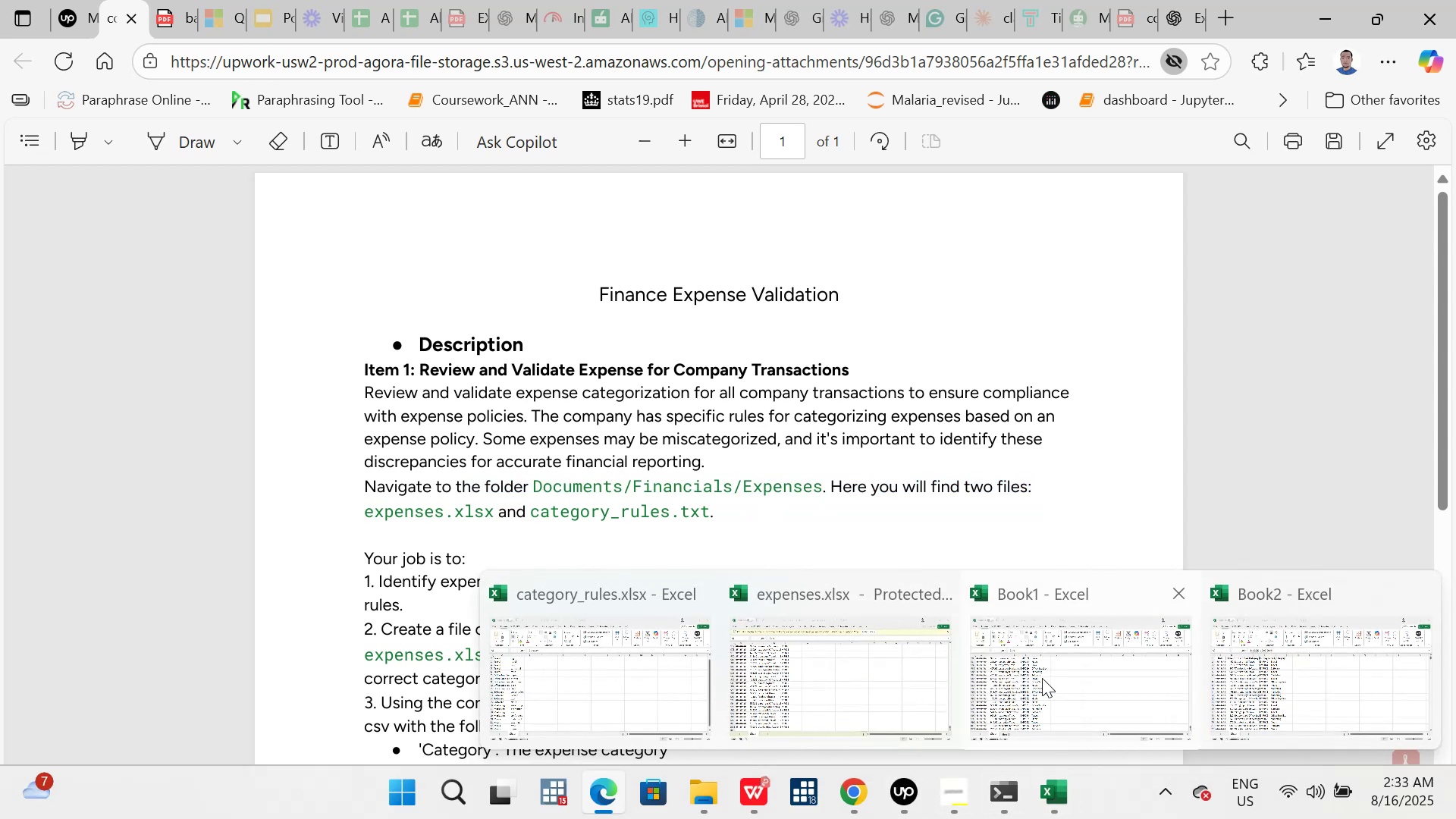 
left_click([1265, 684])
 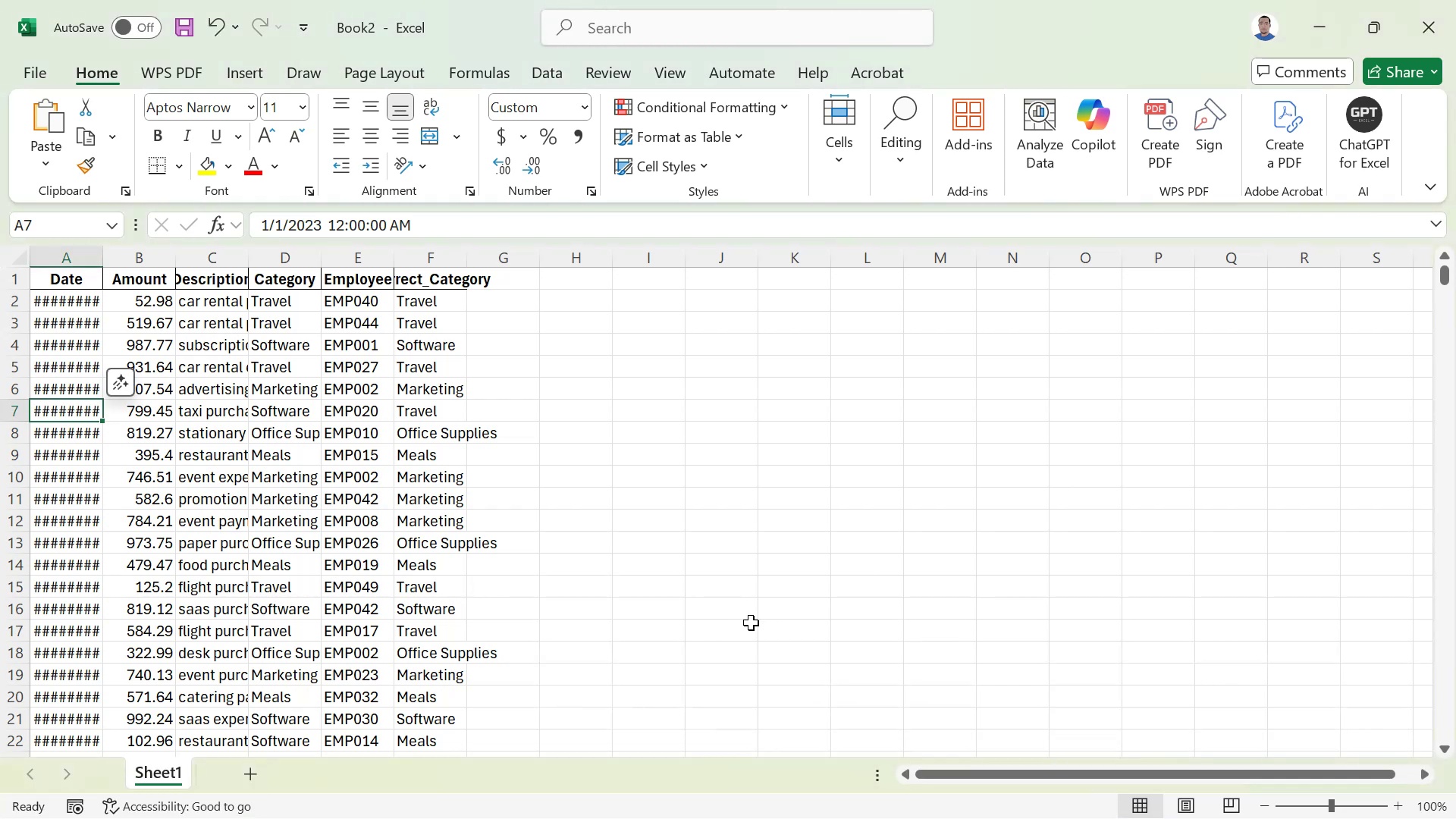 
key(Control+S)
 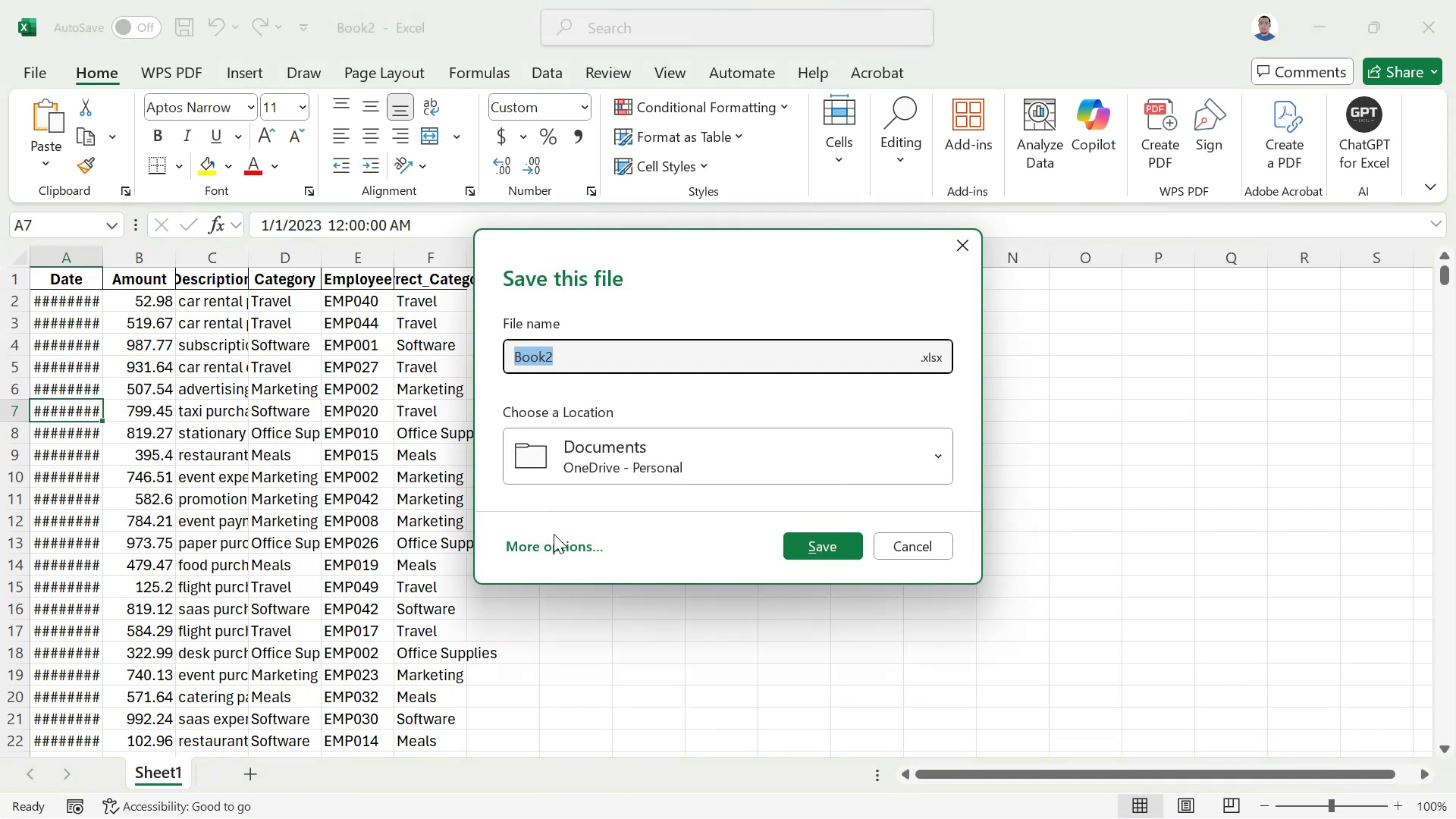 
left_click([542, 548])
 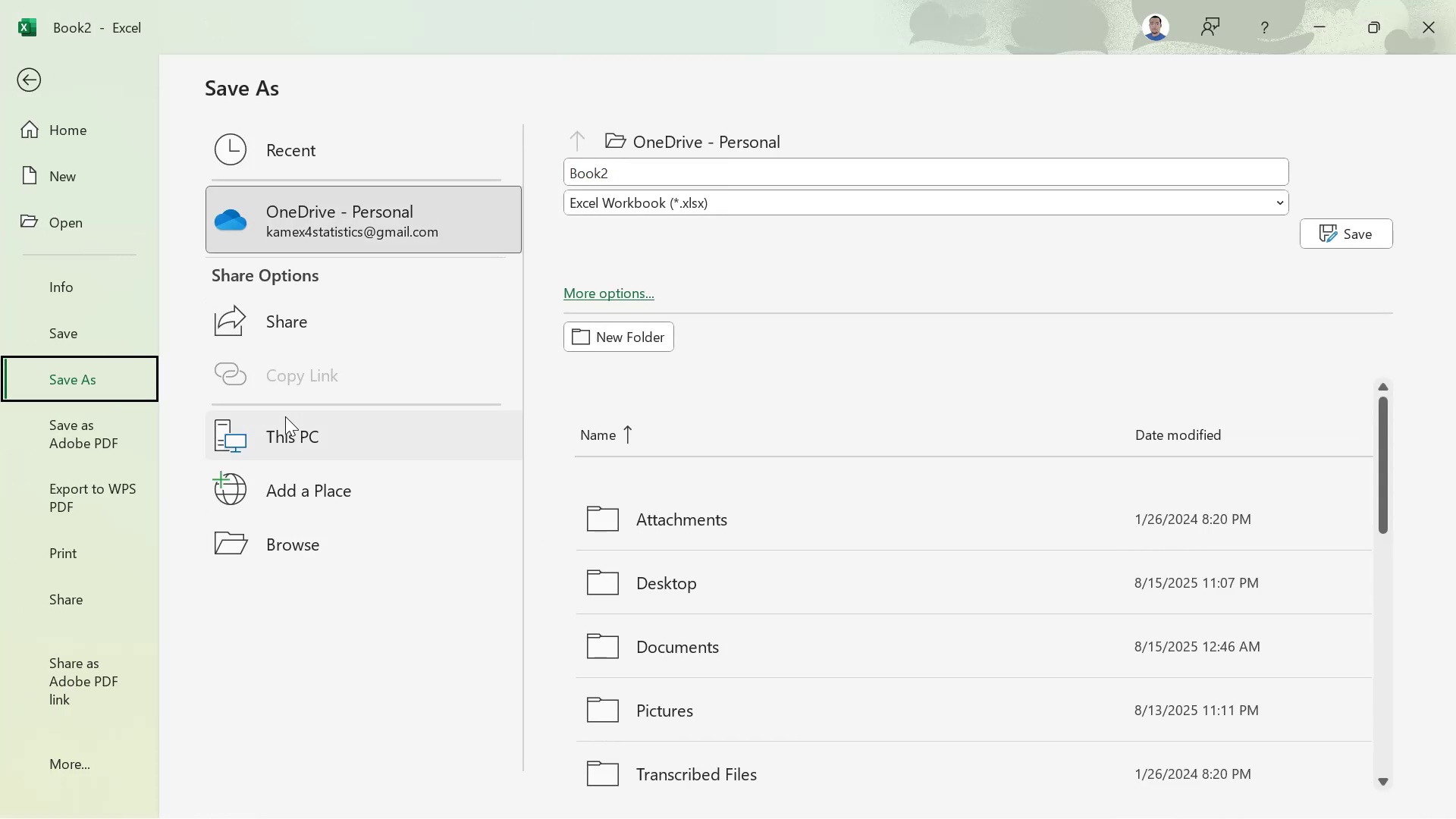 
double_click([296, 433])
 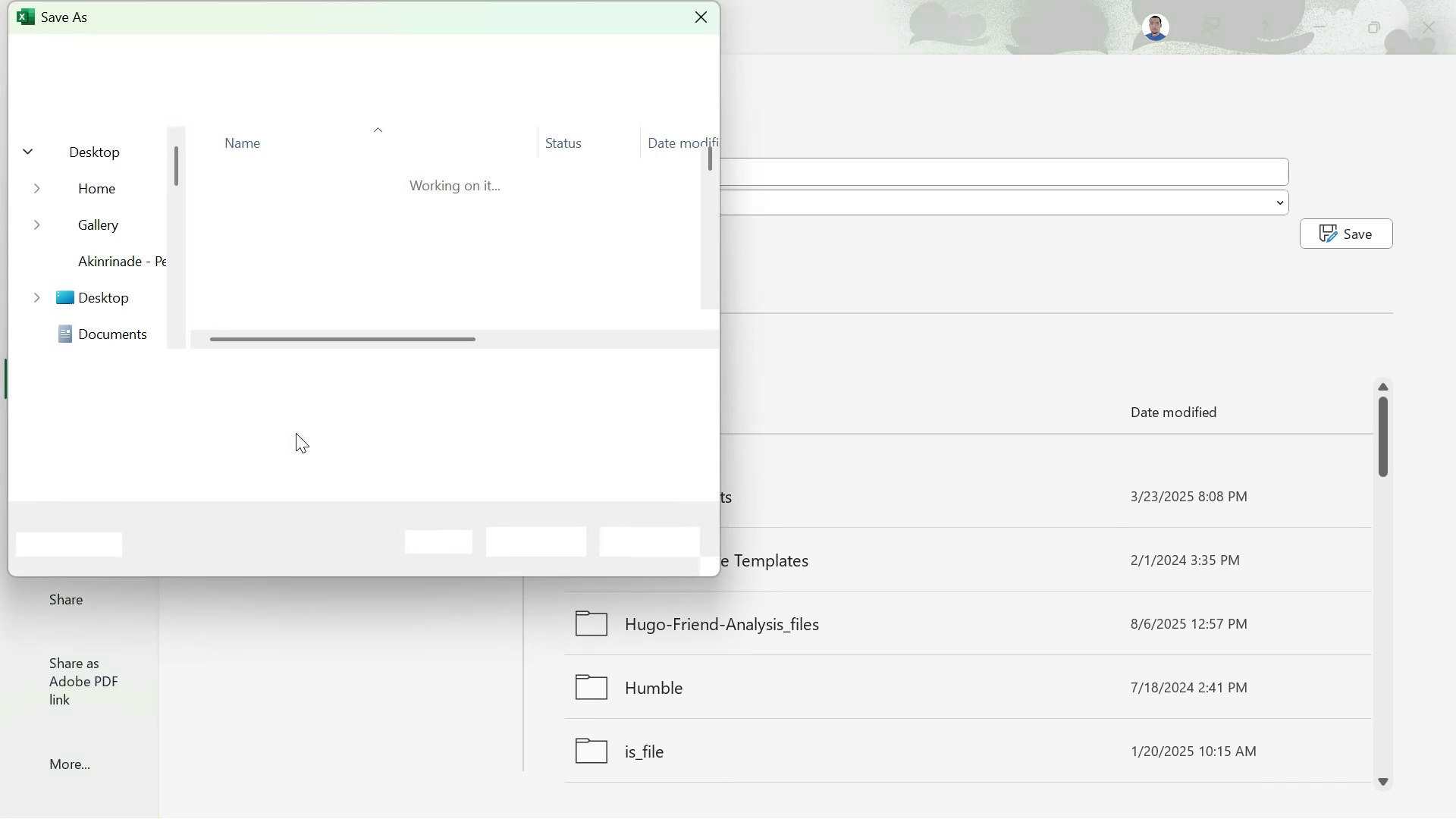 
wait(11.55)
 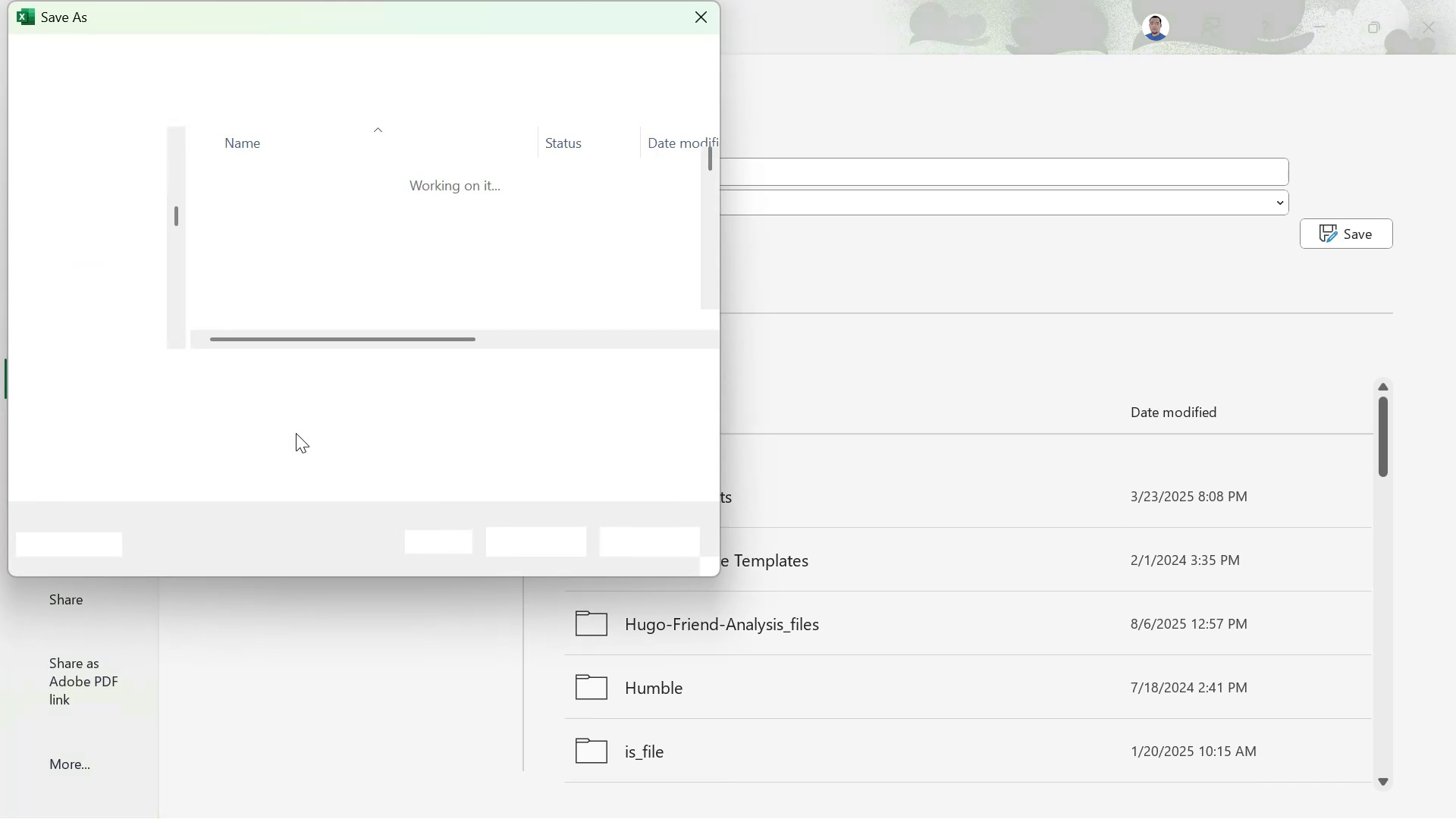 
key(Control+V)
 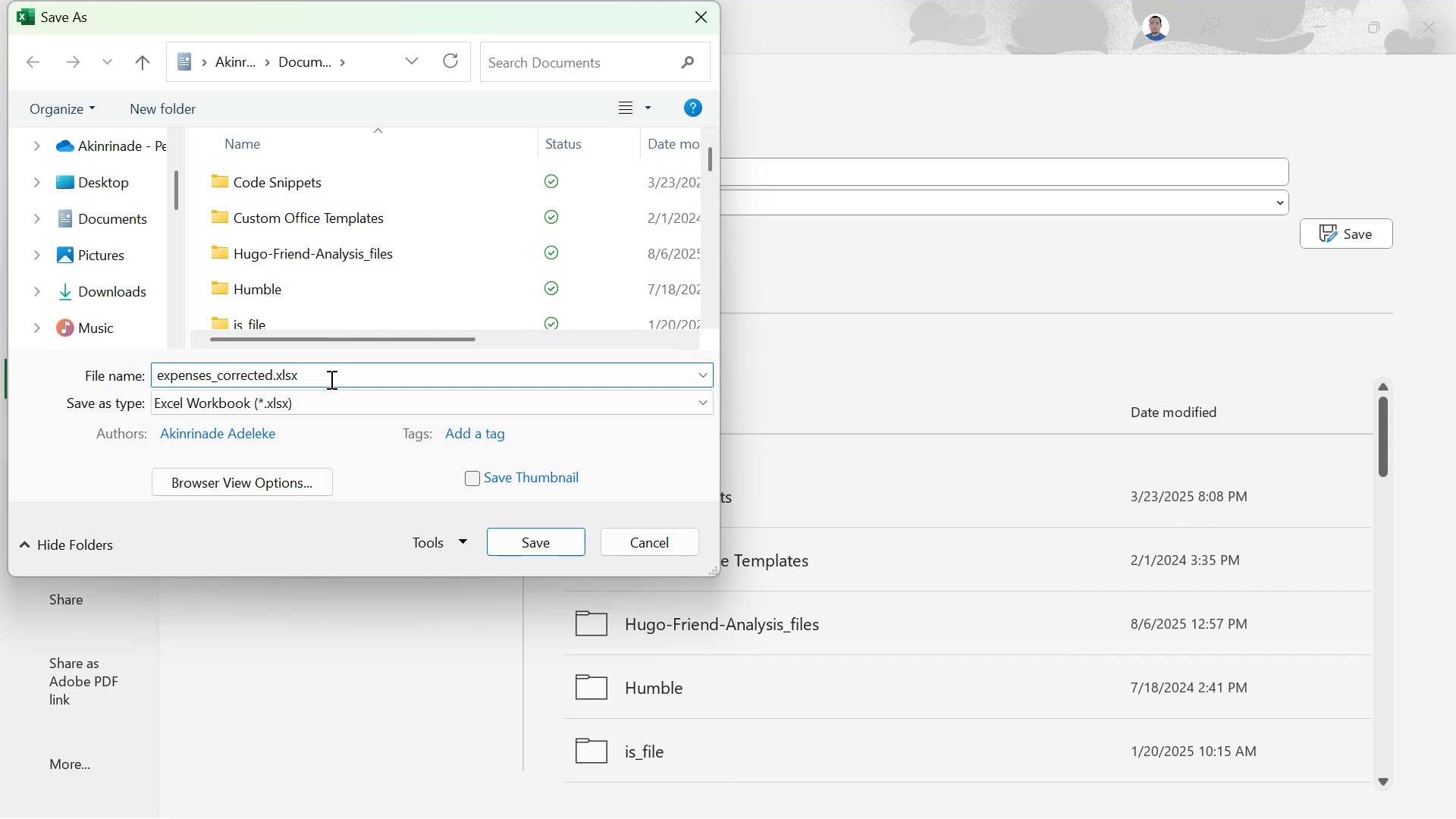 
left_click([330, 380])
 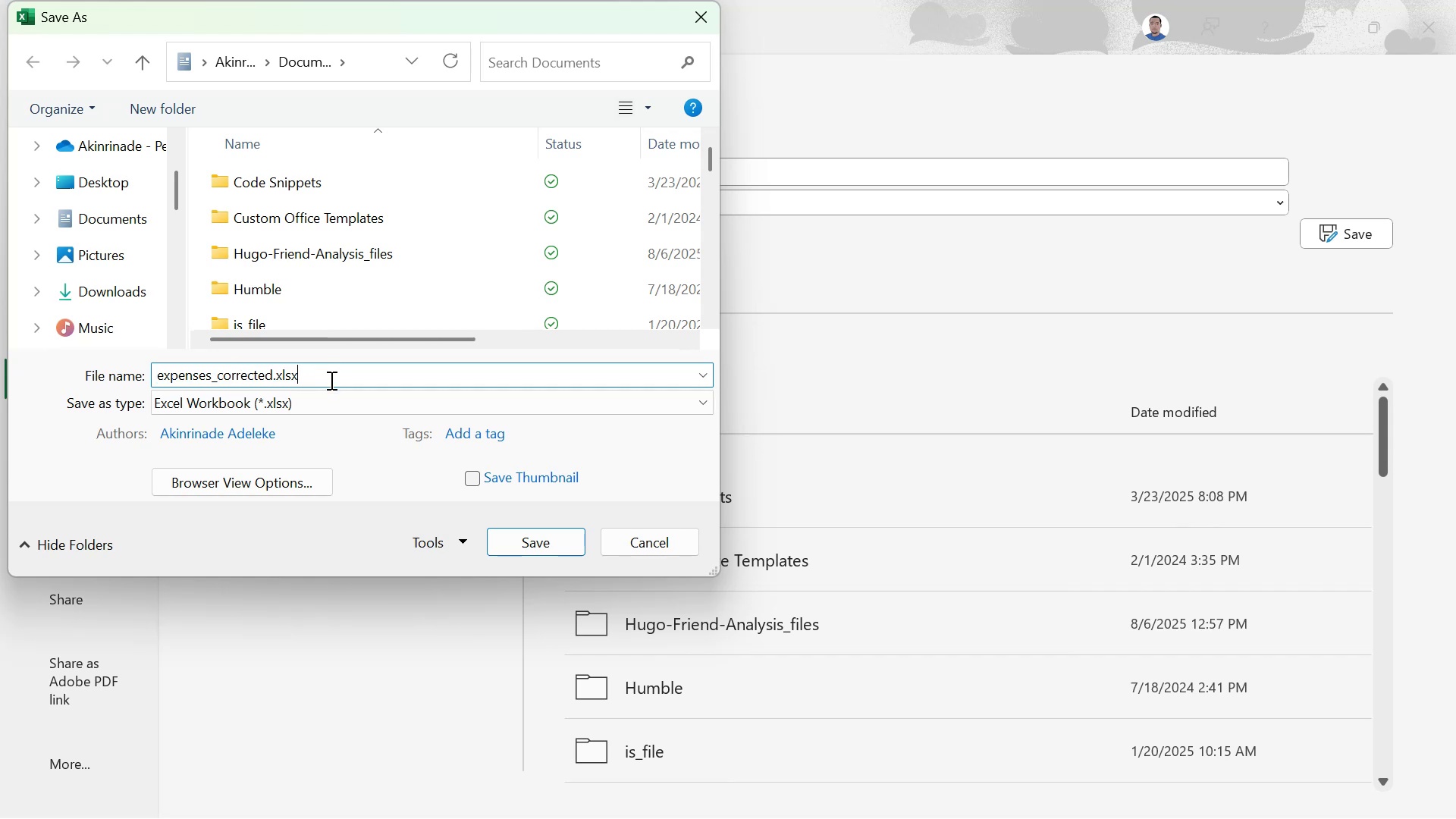 
key(Backspace)
 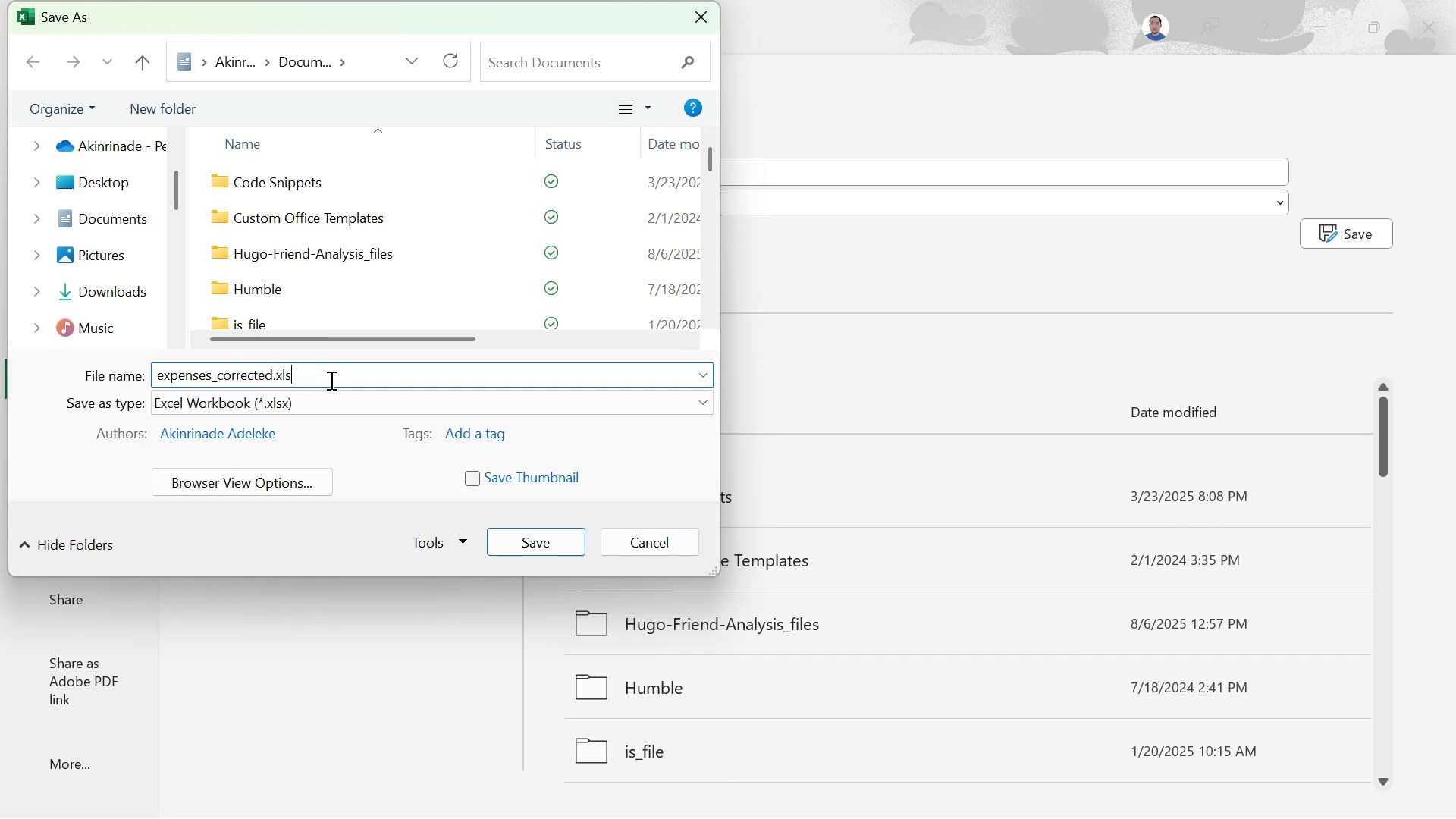 
key(Backspace)
 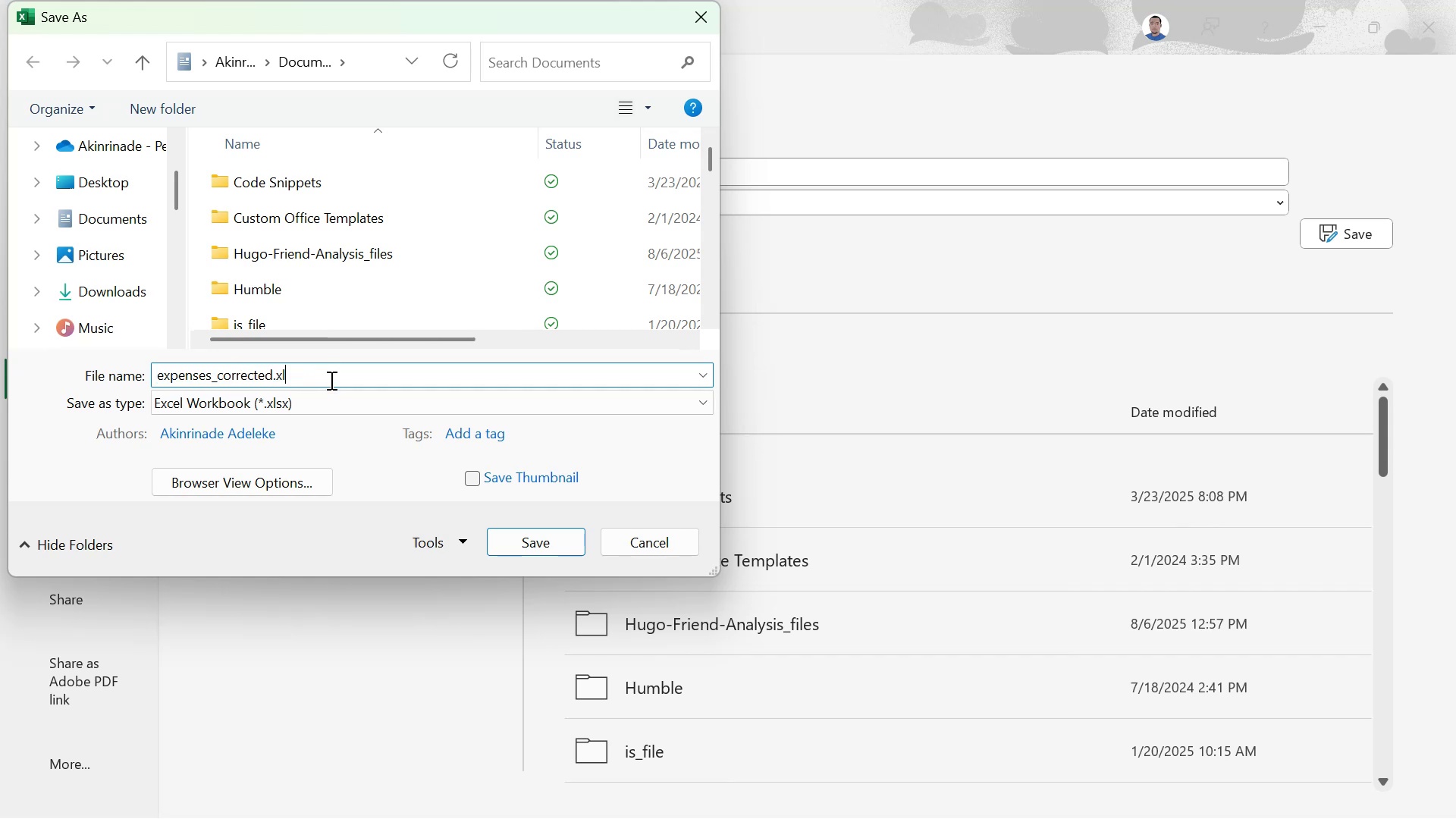 
key(Backspace)
 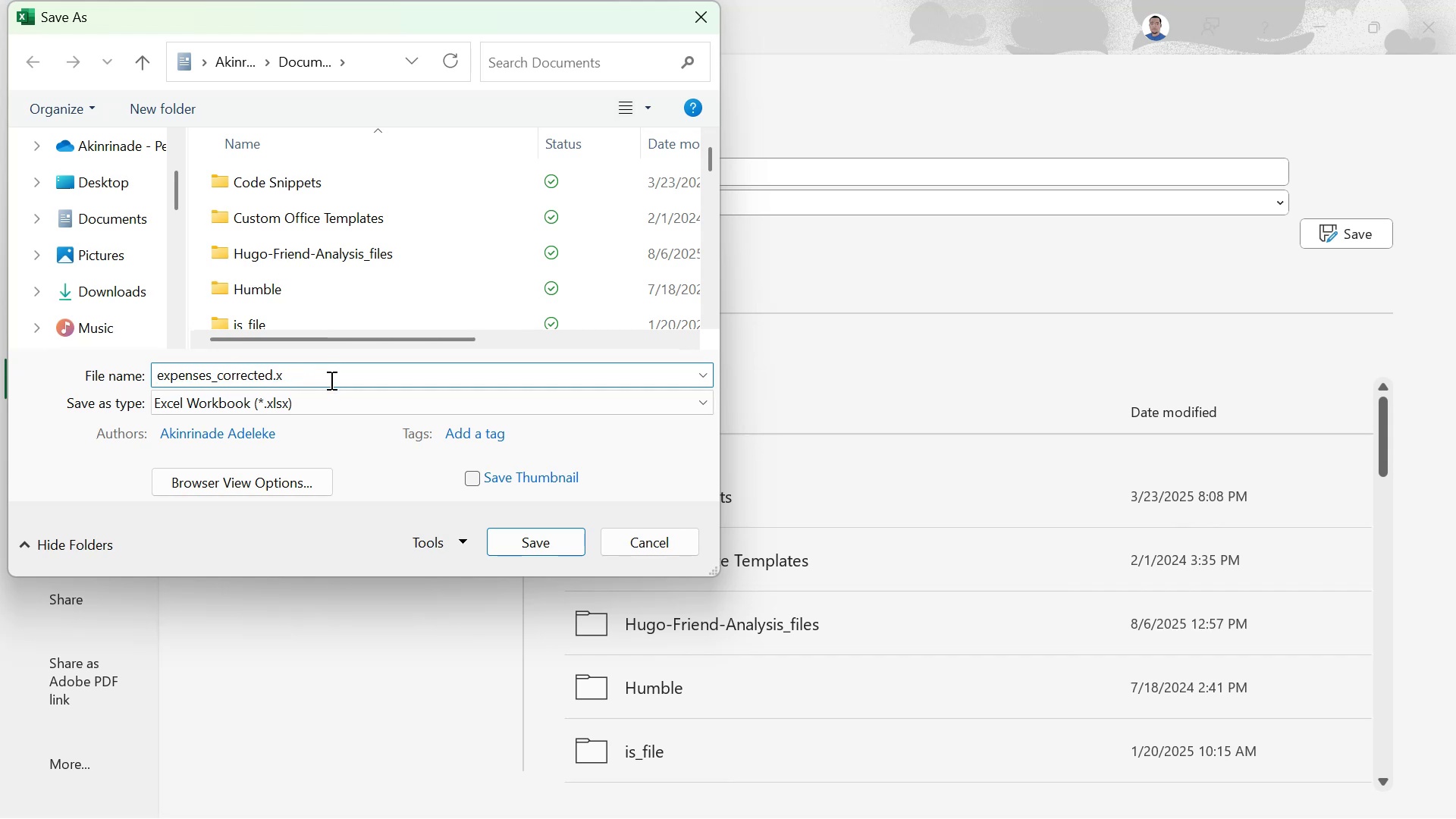 
key(Backspace)
 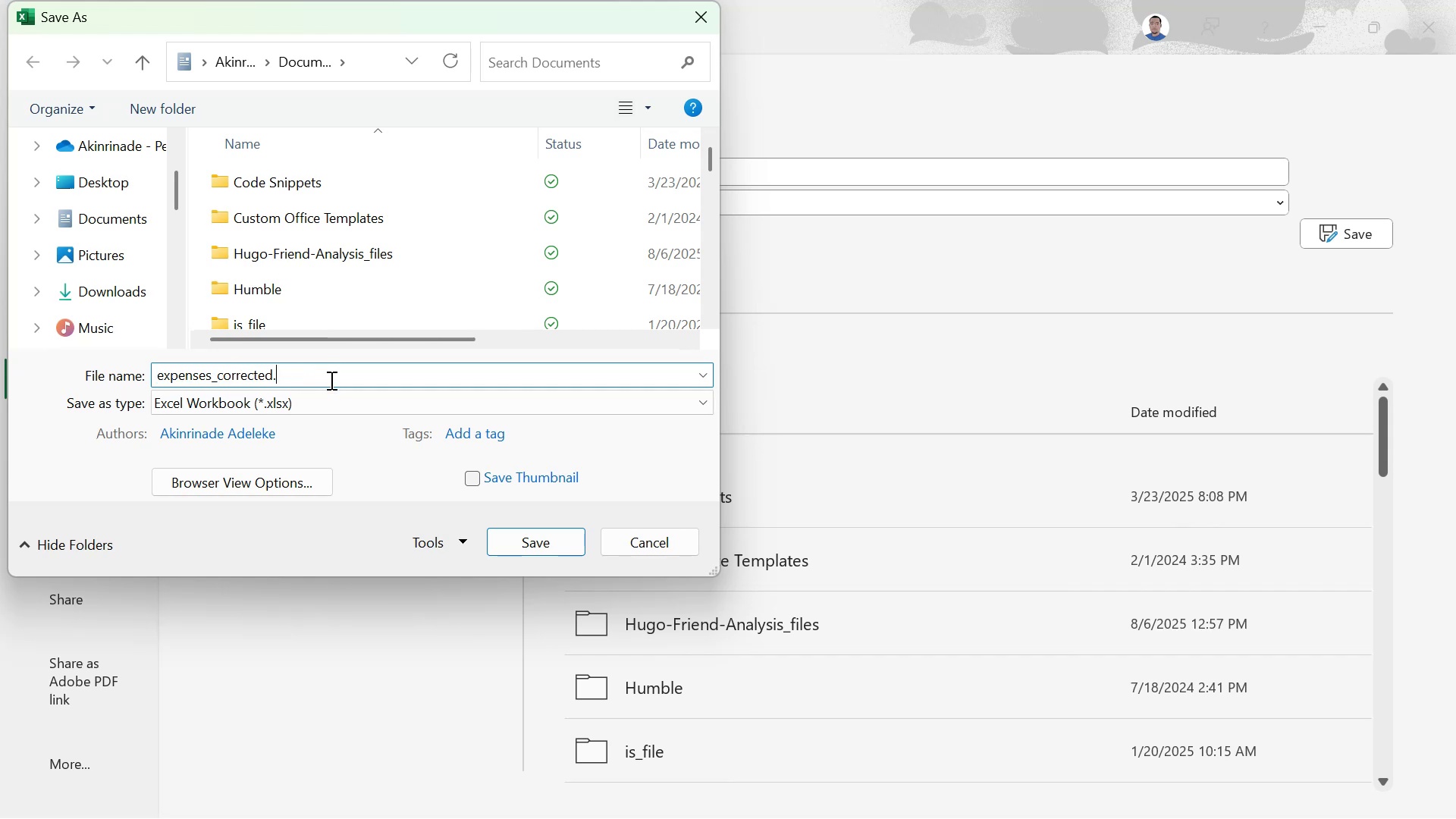 
key(Backspace)
 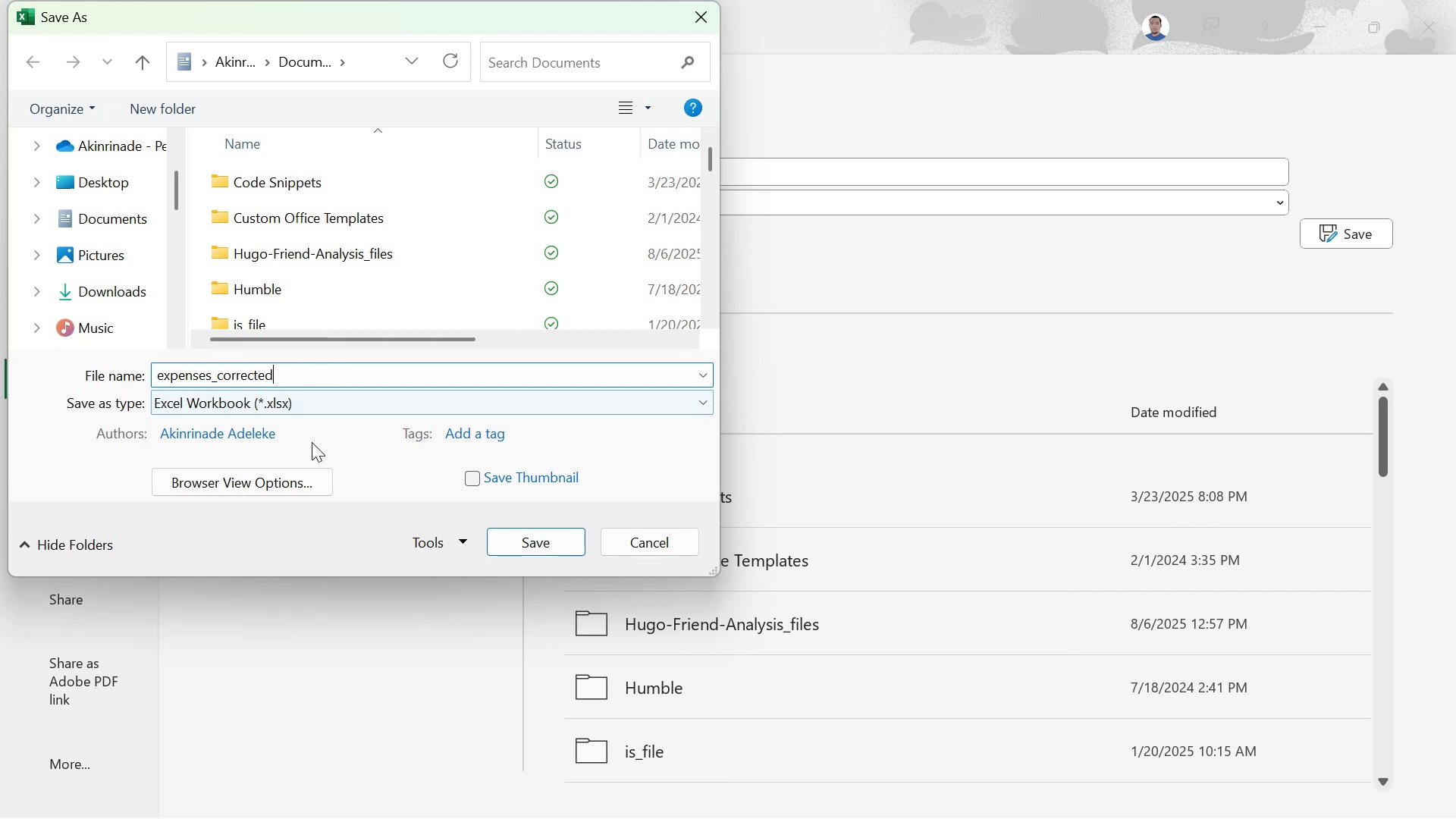 
wait(5.66)
 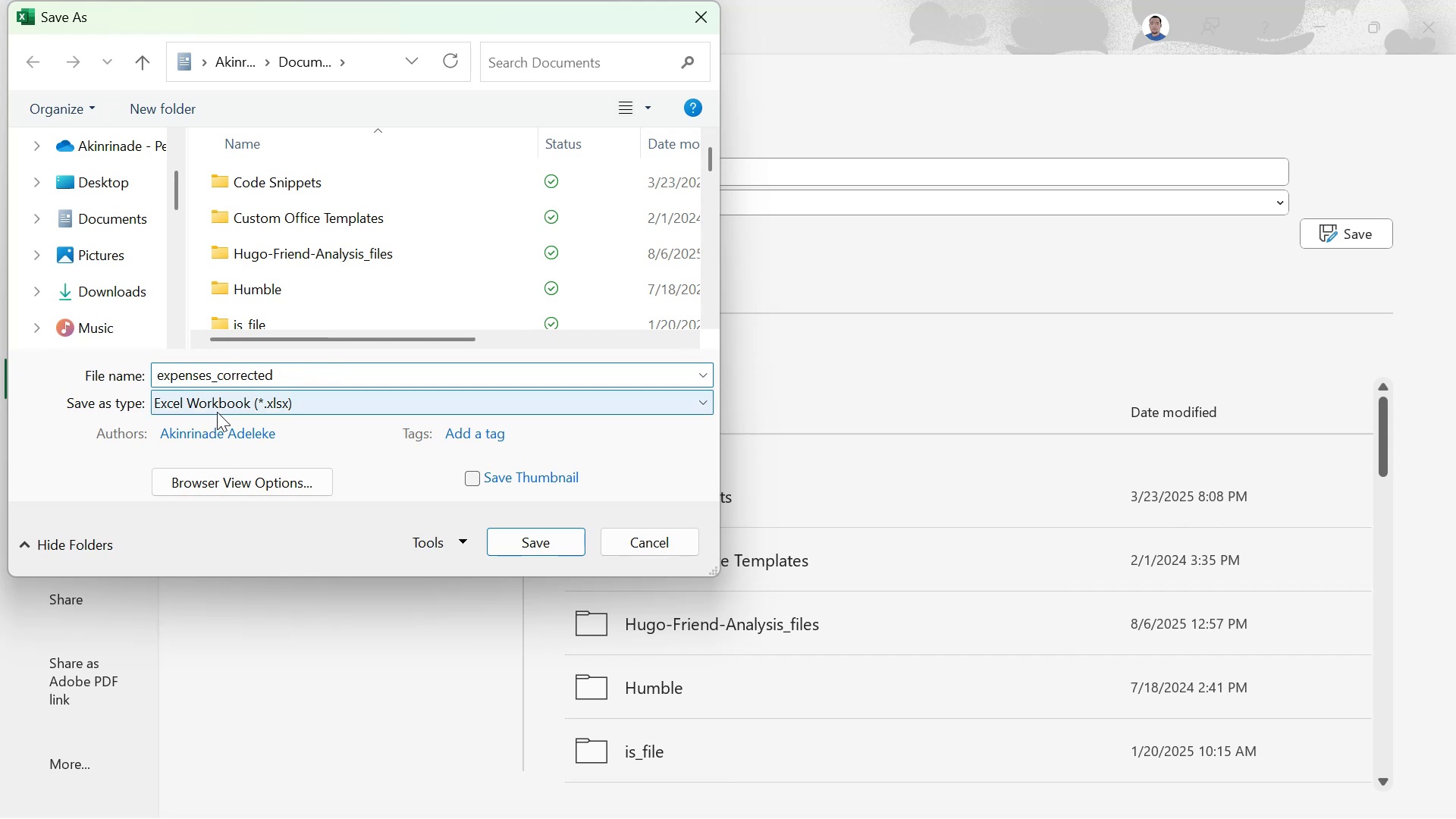 
left_click([105, 295])
 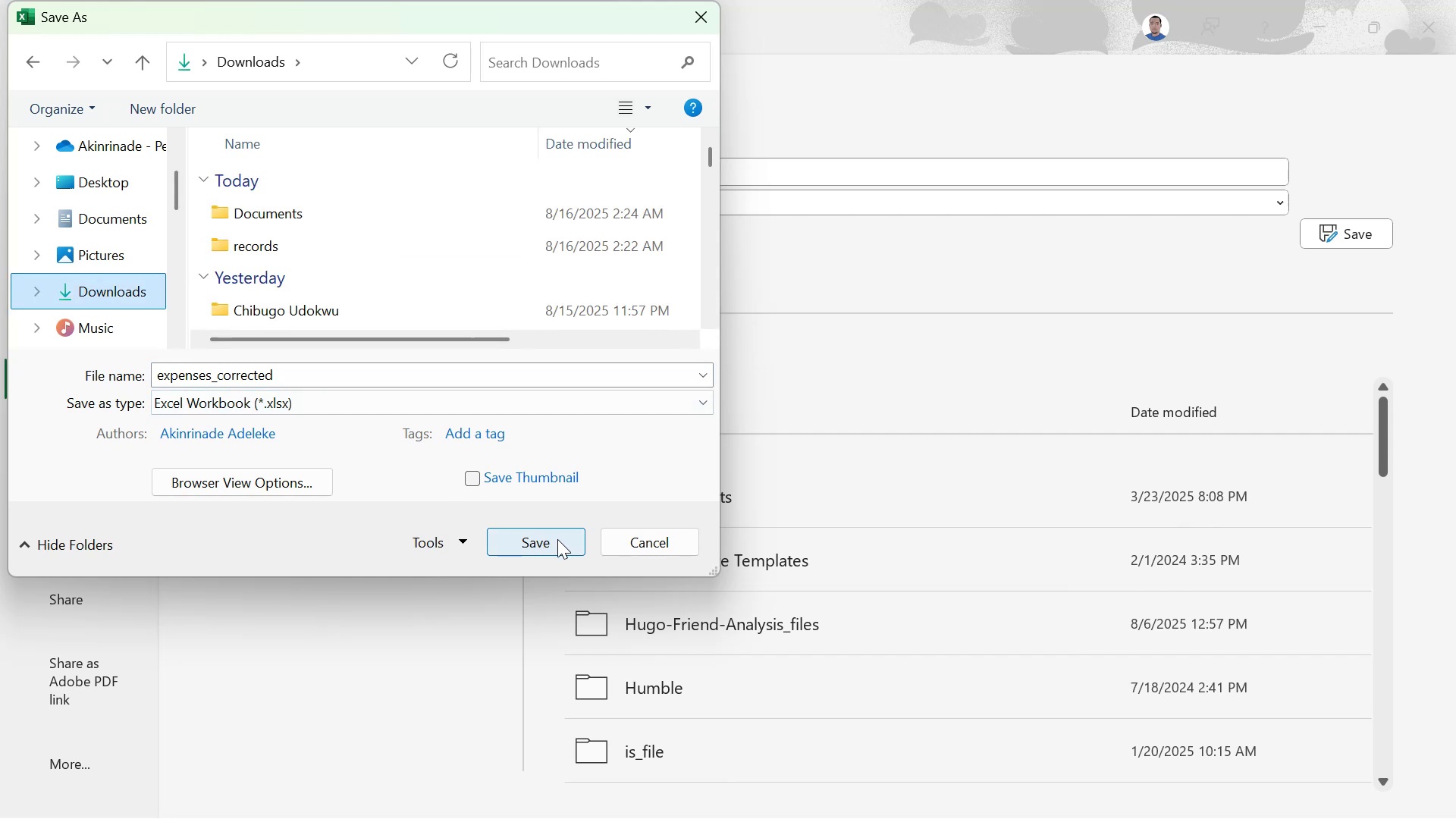 
wait(6.56)
 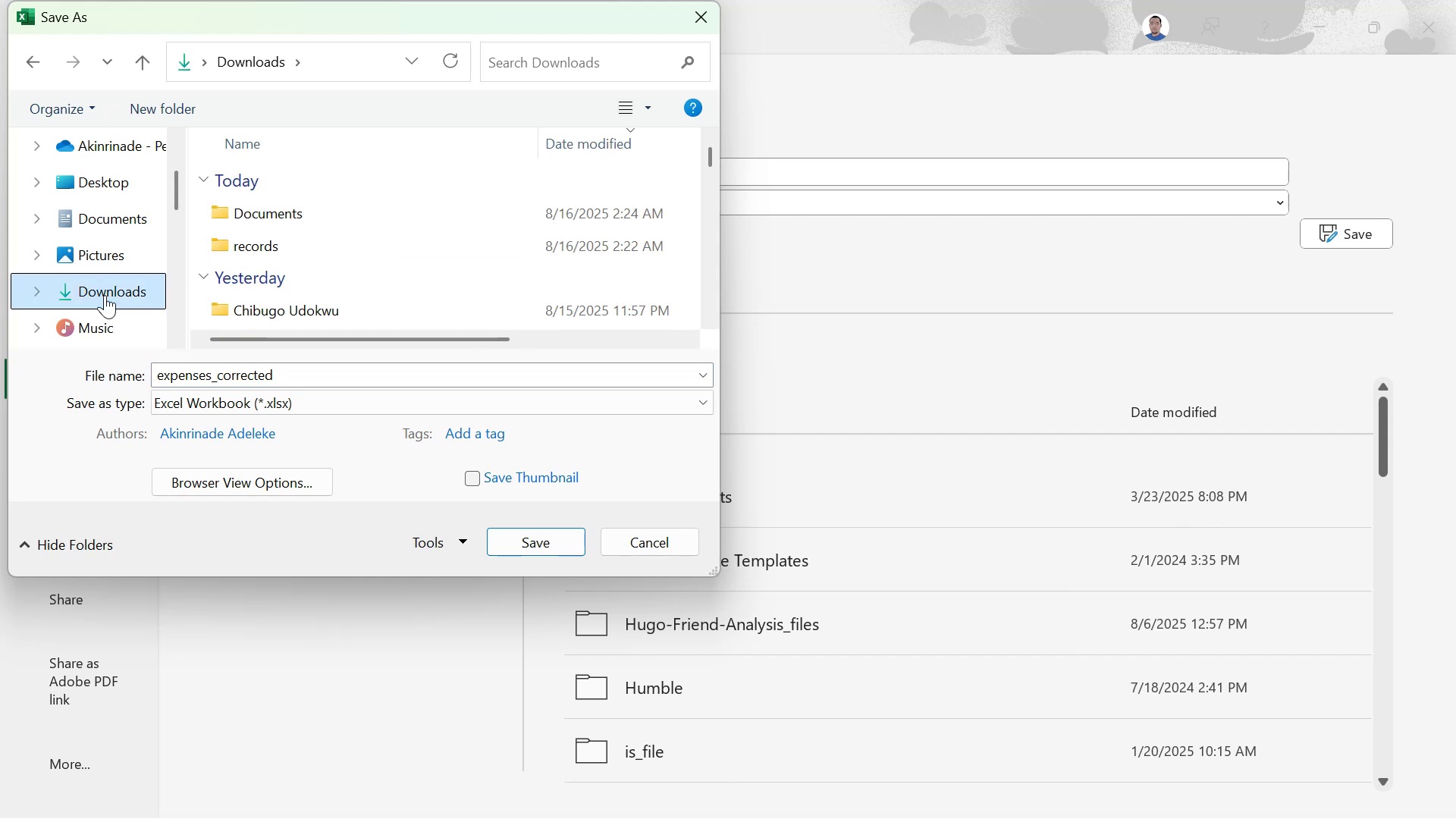 
left_click([557, 540])
 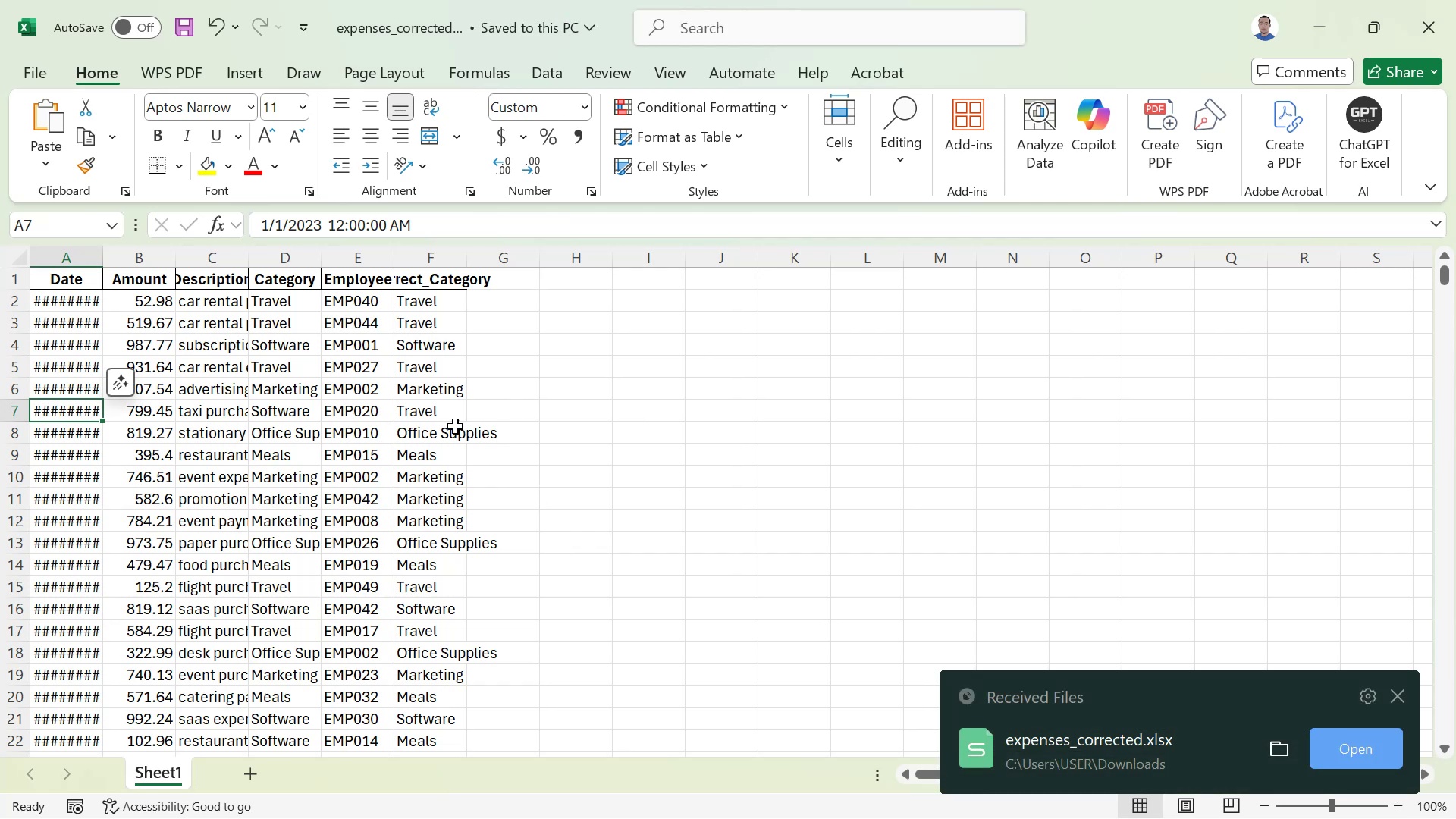 
wait(6.97)
 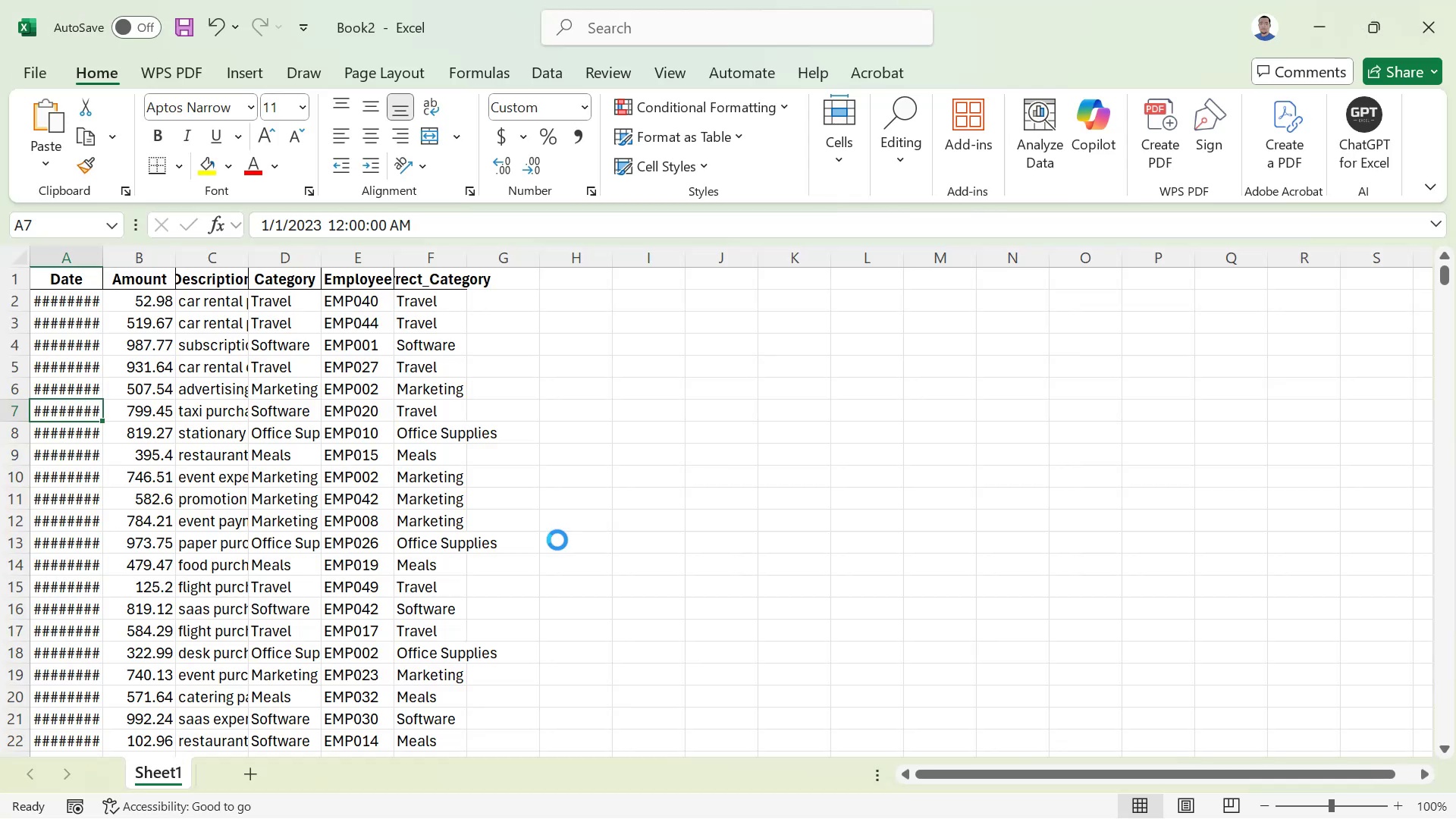 
left_click([251, 363])
 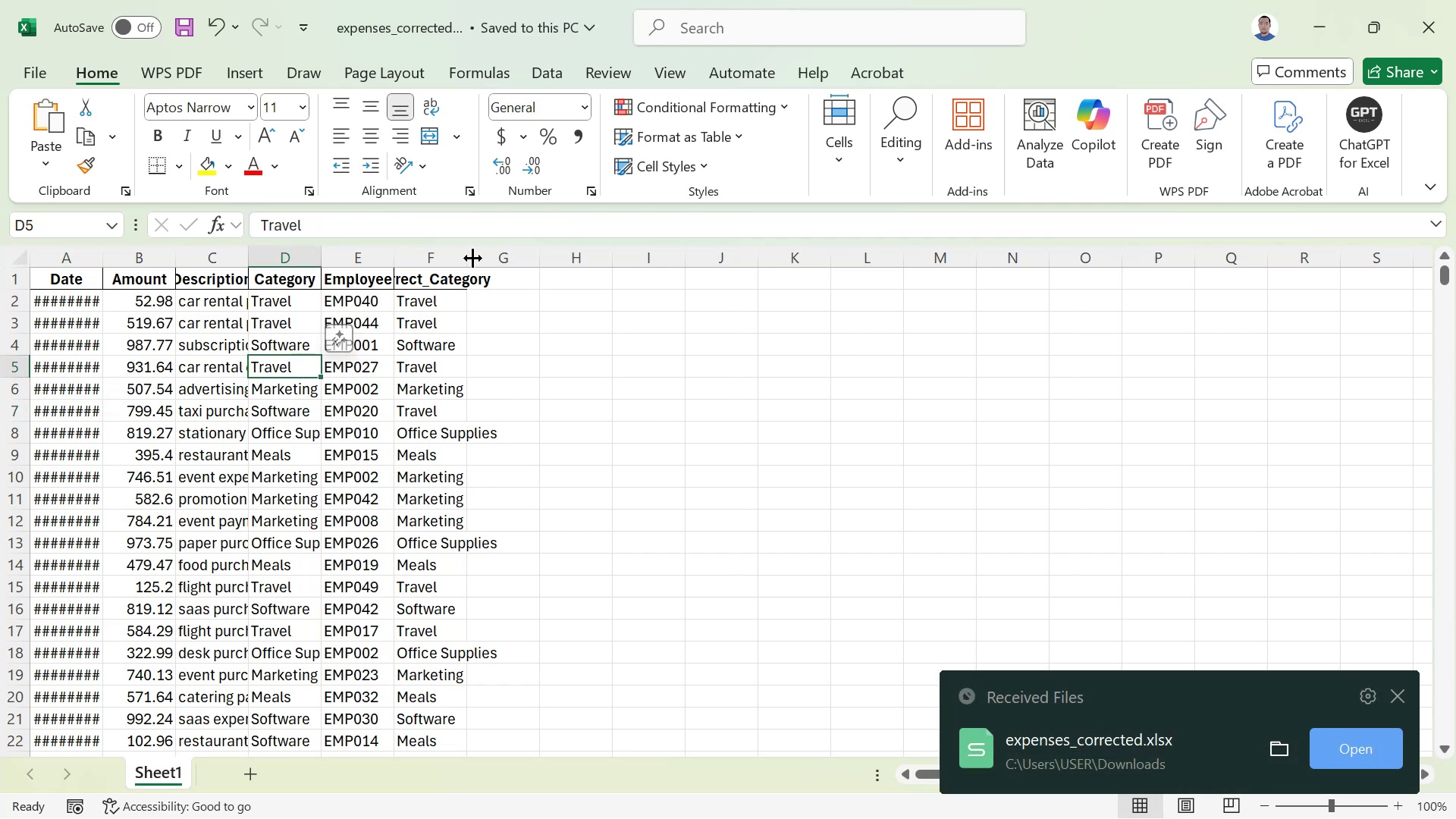 
double_click([474, 258])
 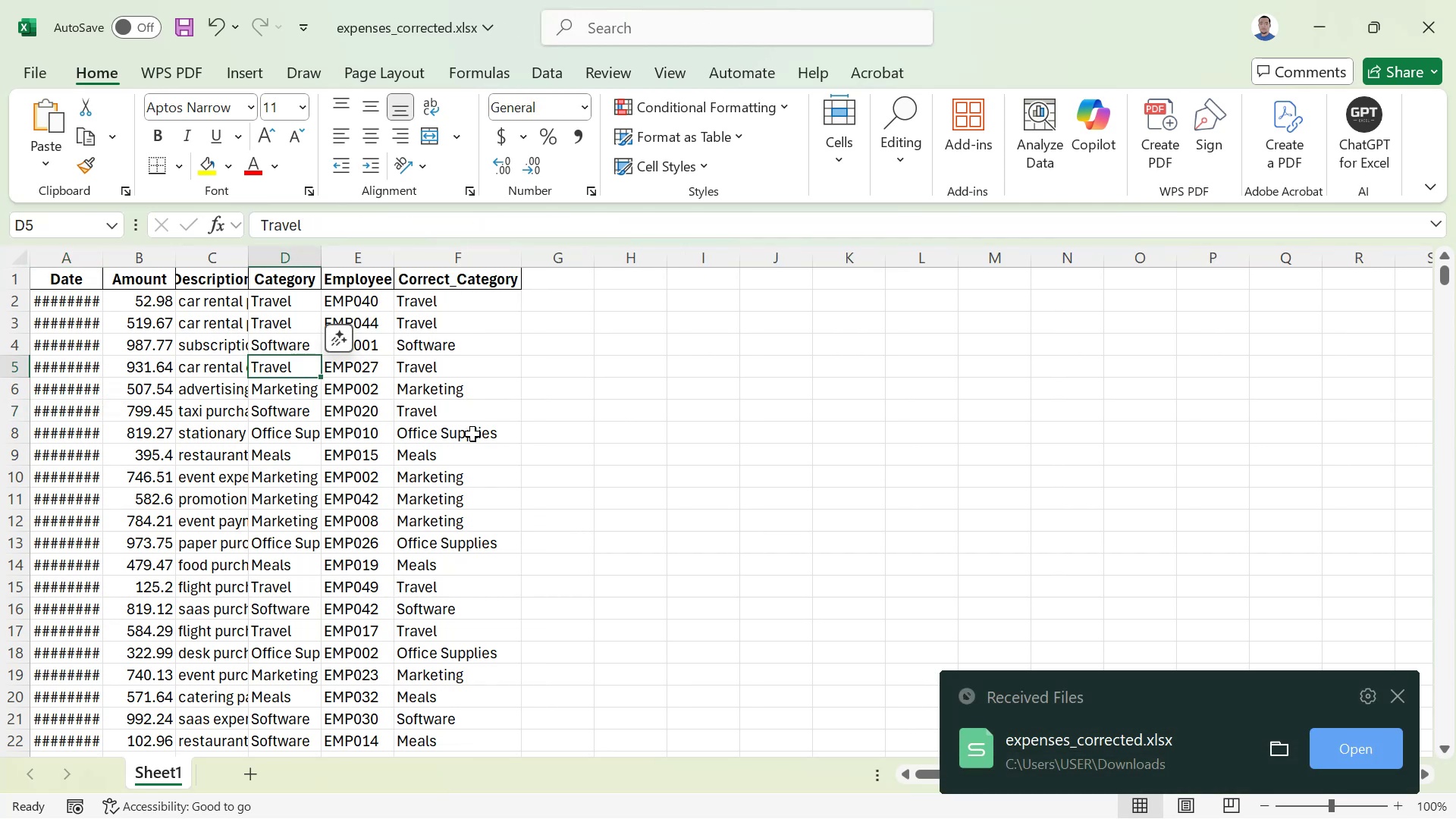 
key(Control+S)
 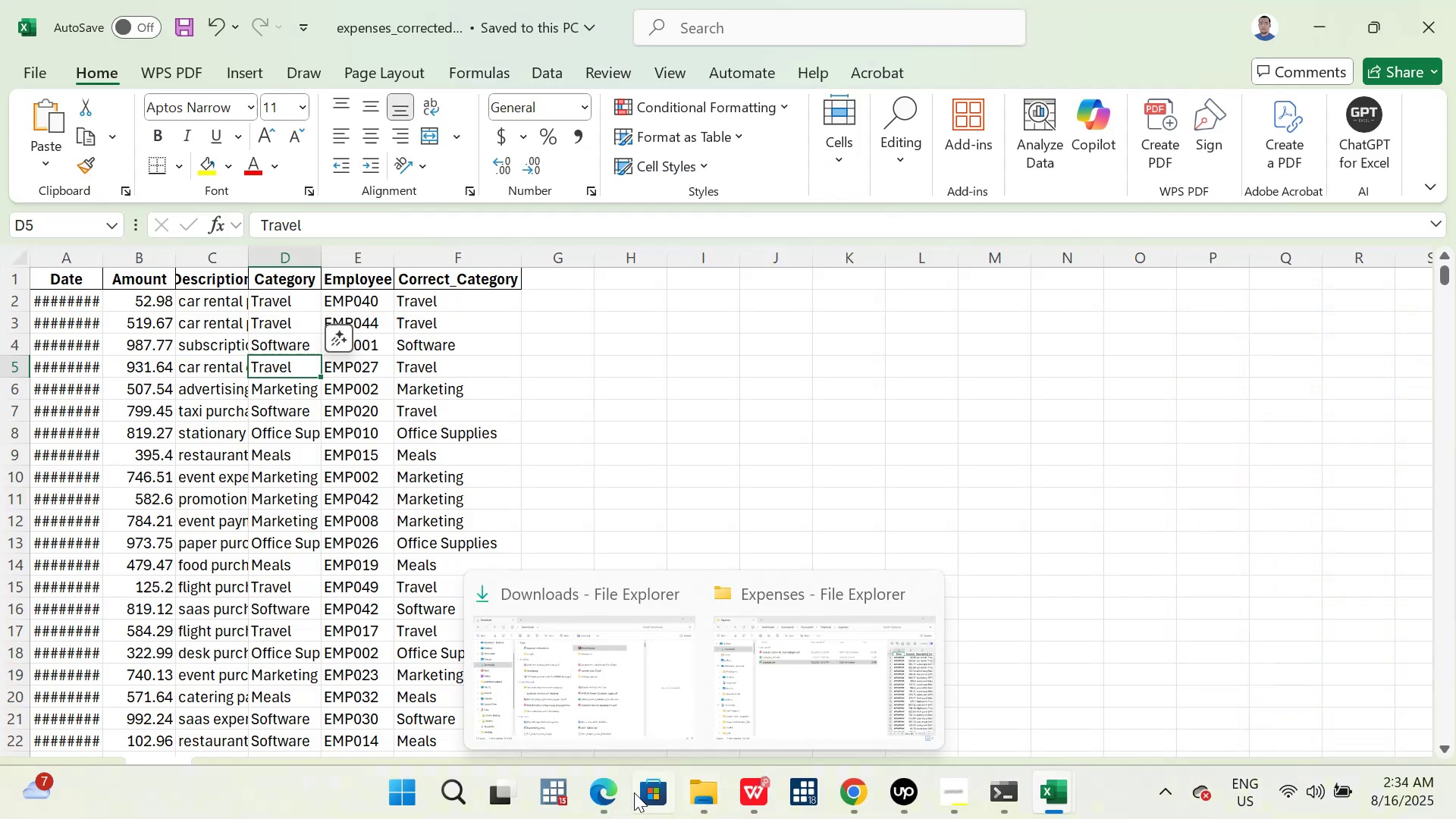 
wait(5.01)
 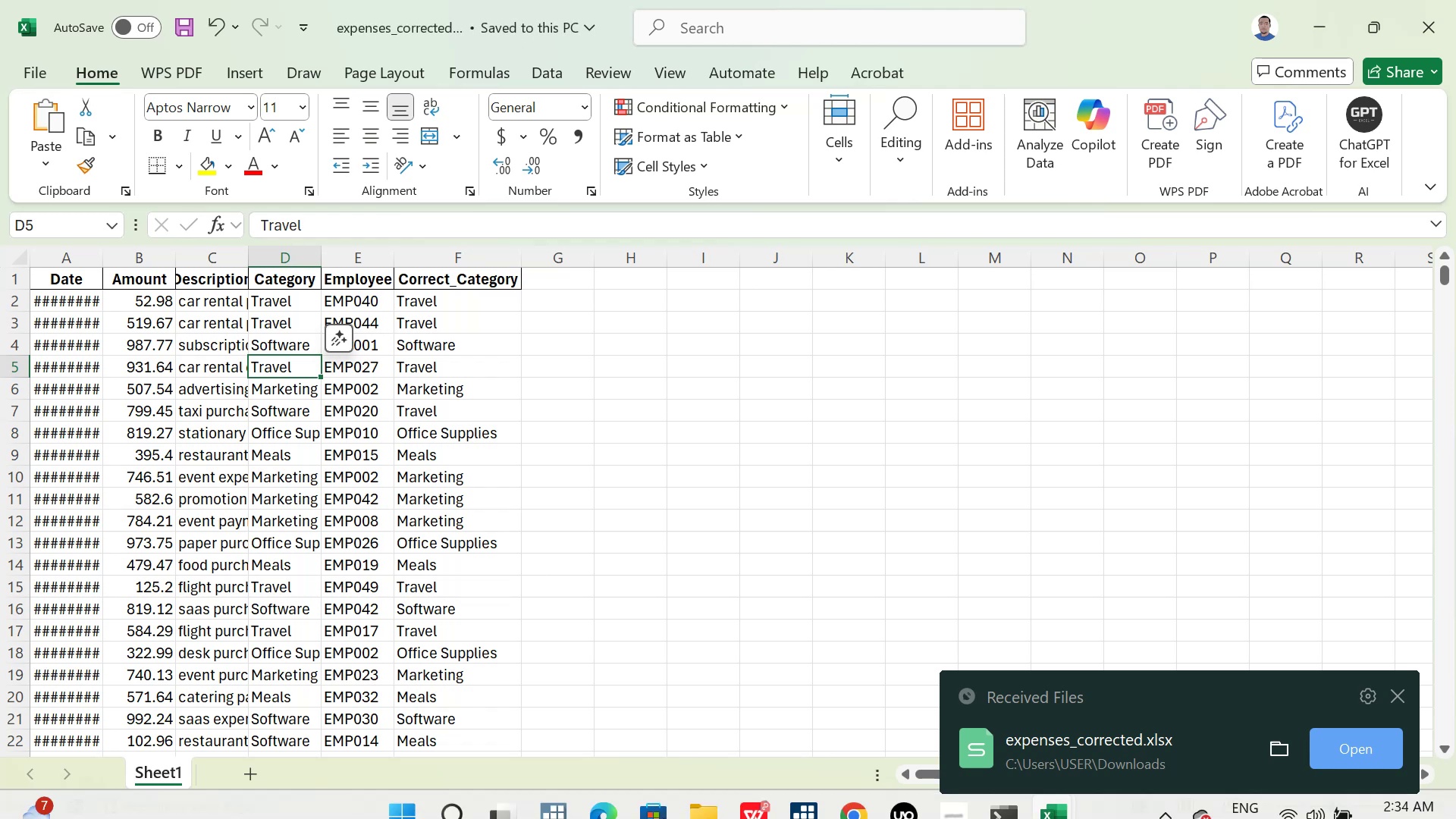 
left_click([590, 686])
 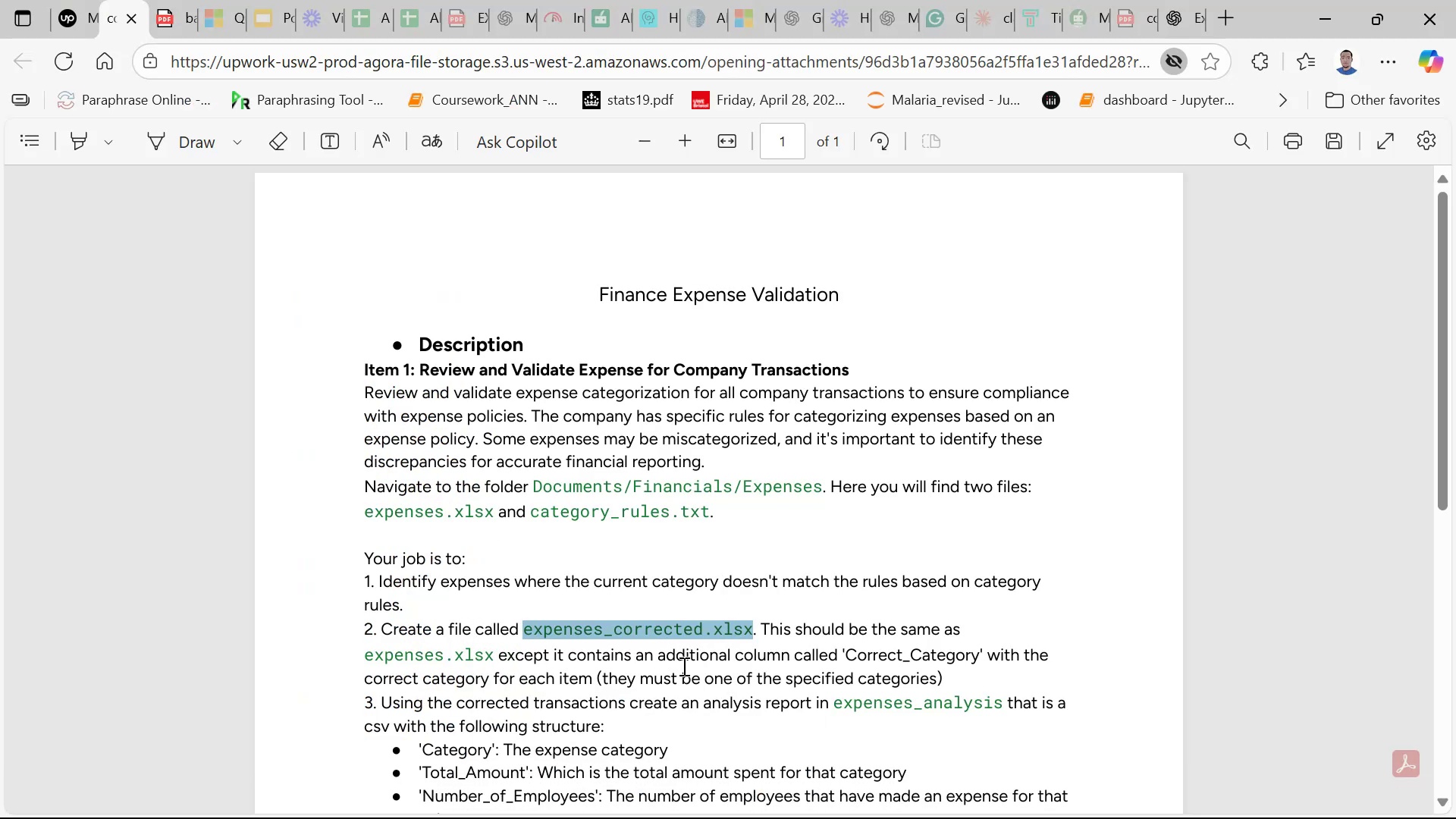 
wait(6.63)
 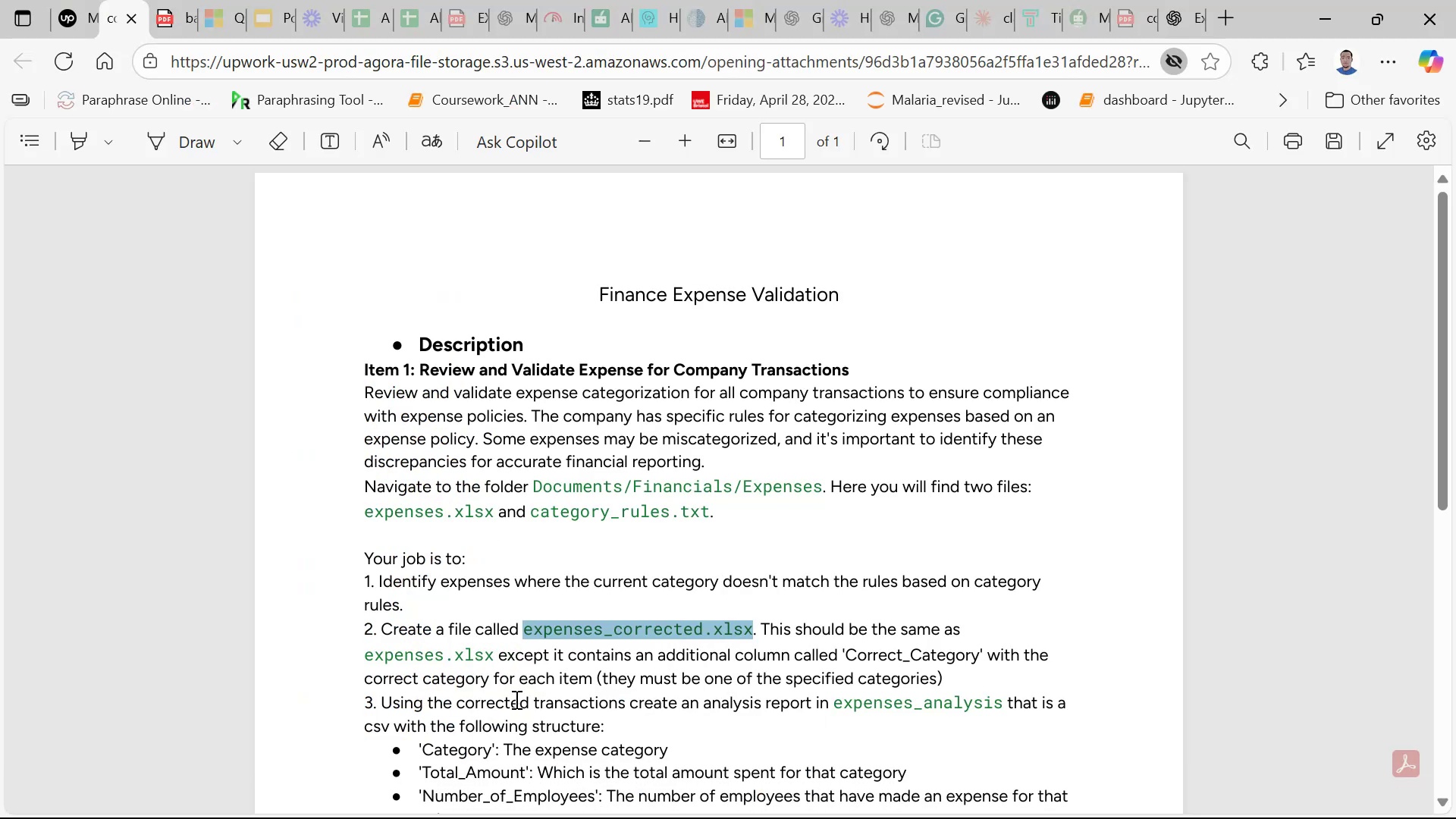 
left_click_drag(start_coordinate=[1439, 431], to_coordinate=[1455, 567])
 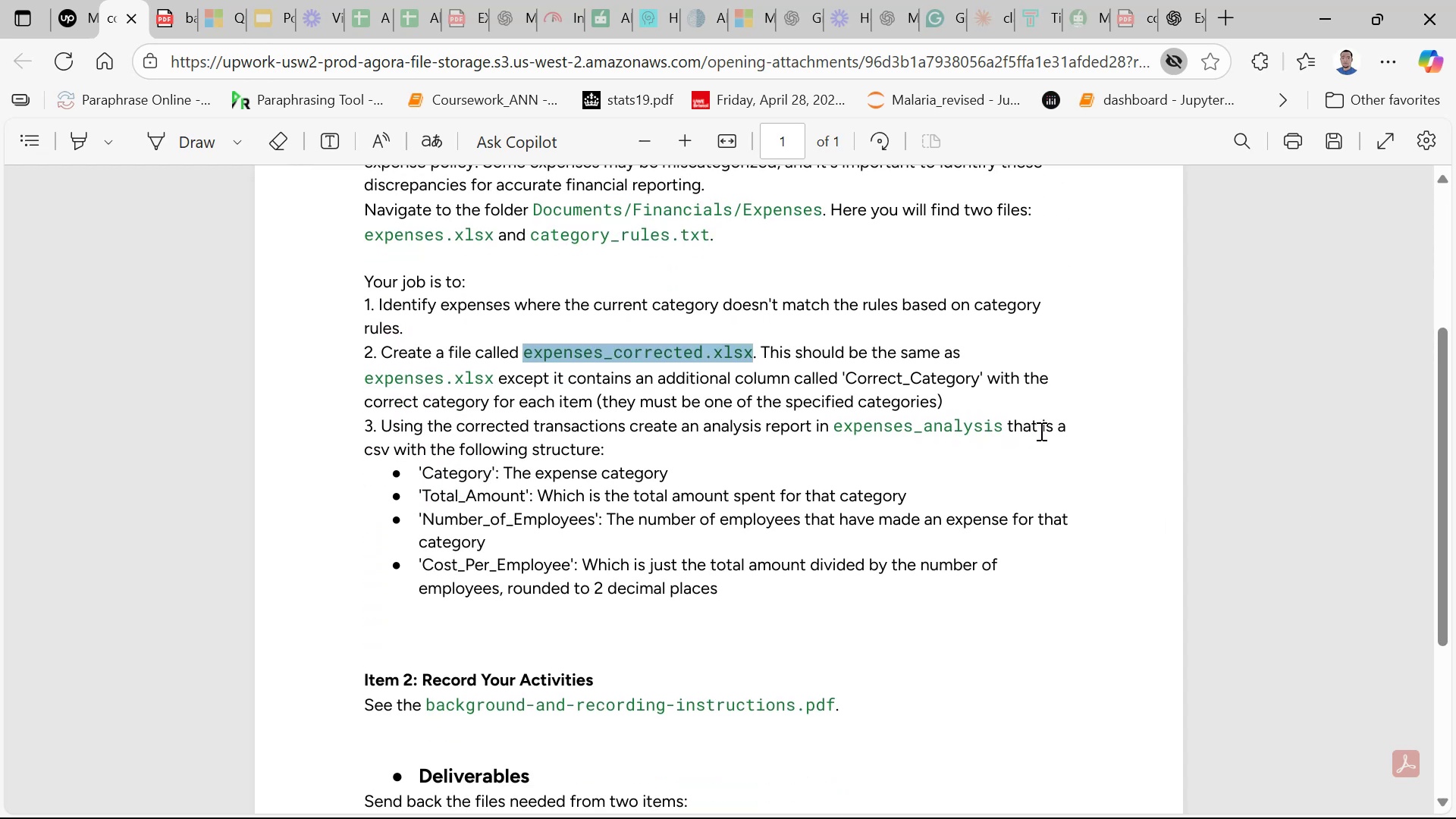 
wait(11.29)
 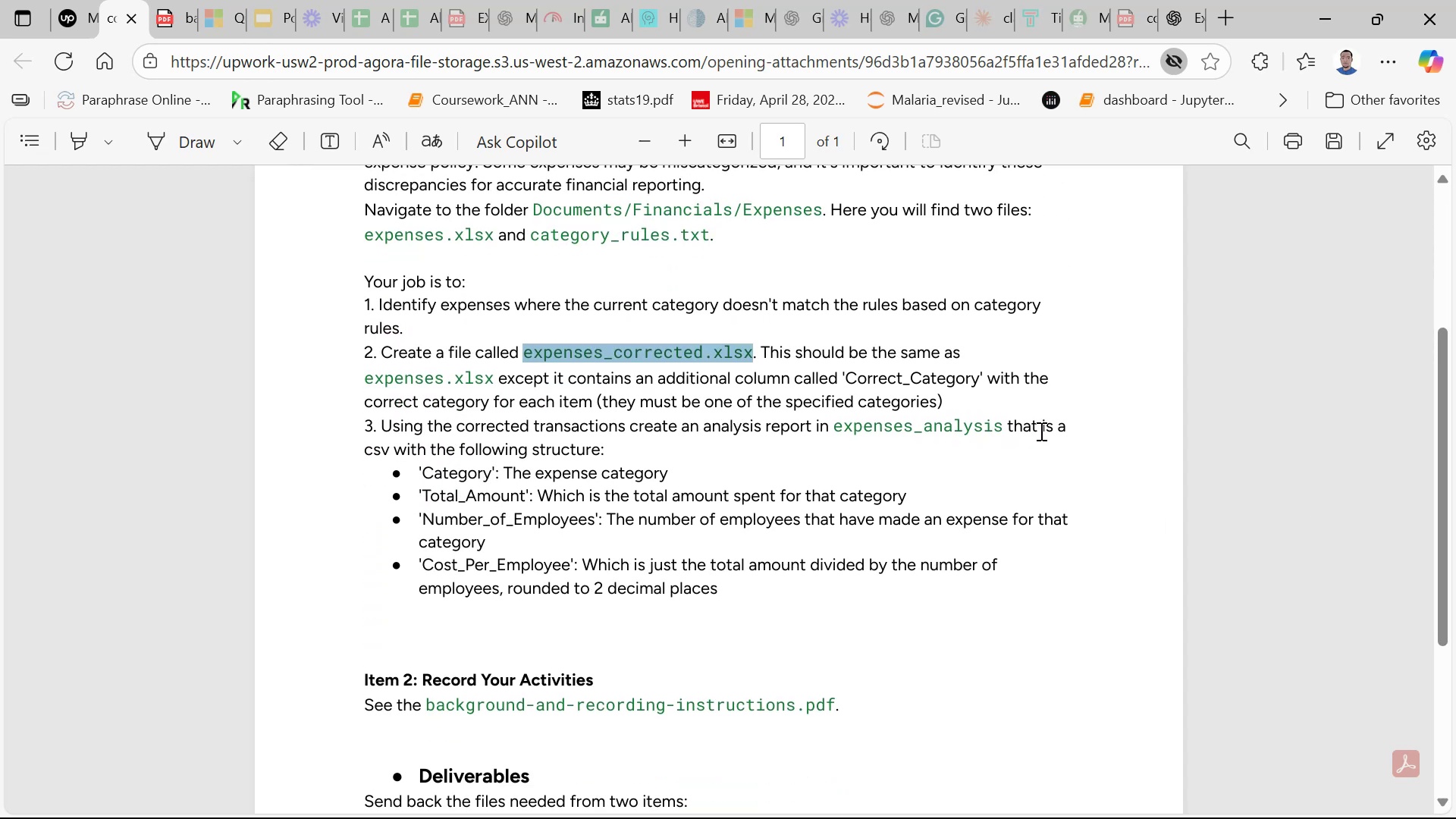 
left_click([1050, 676])
 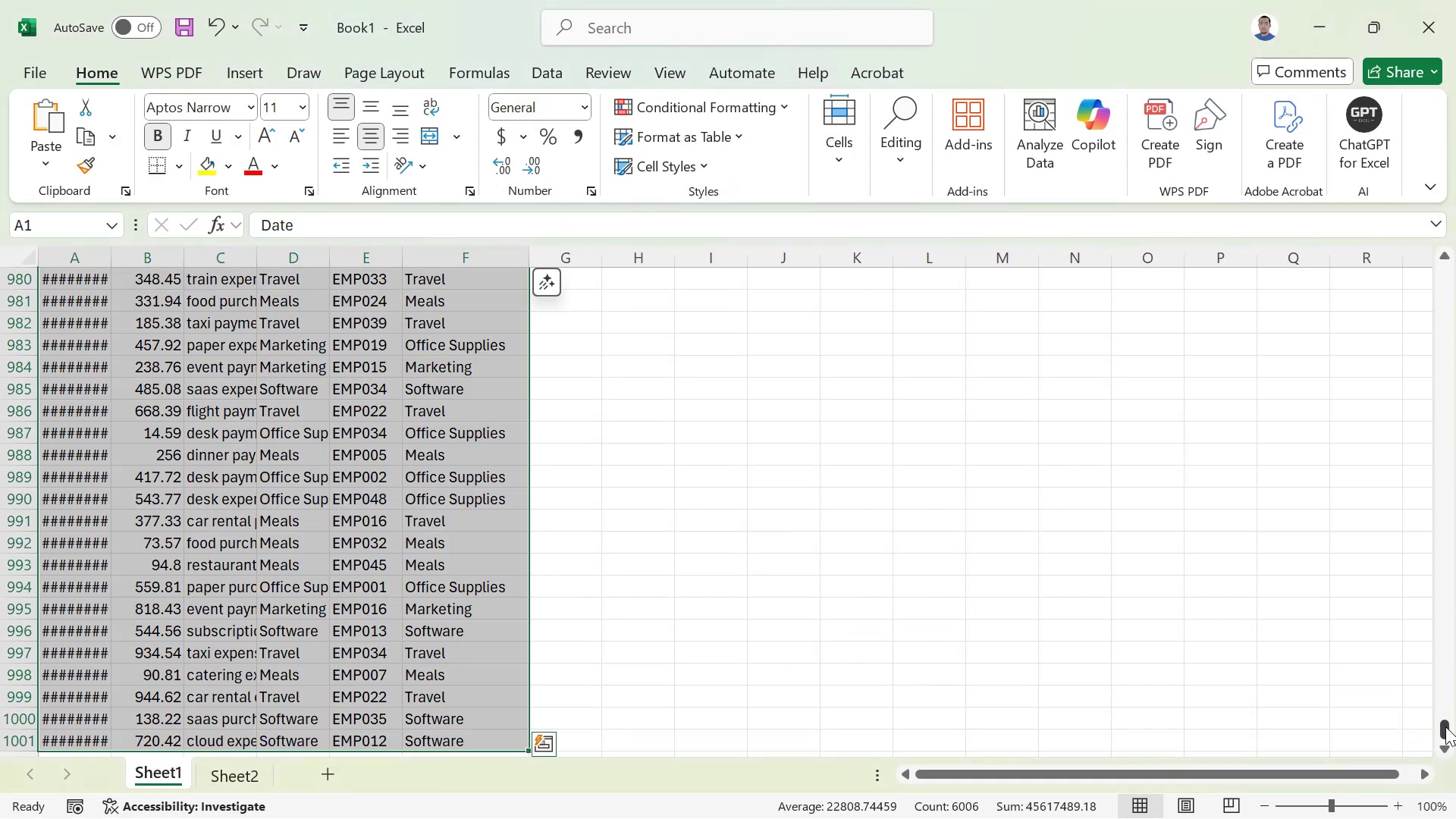 
left_click_drag(start_coordinate=[1445, 730], to_coordinate=[1445, 158])
 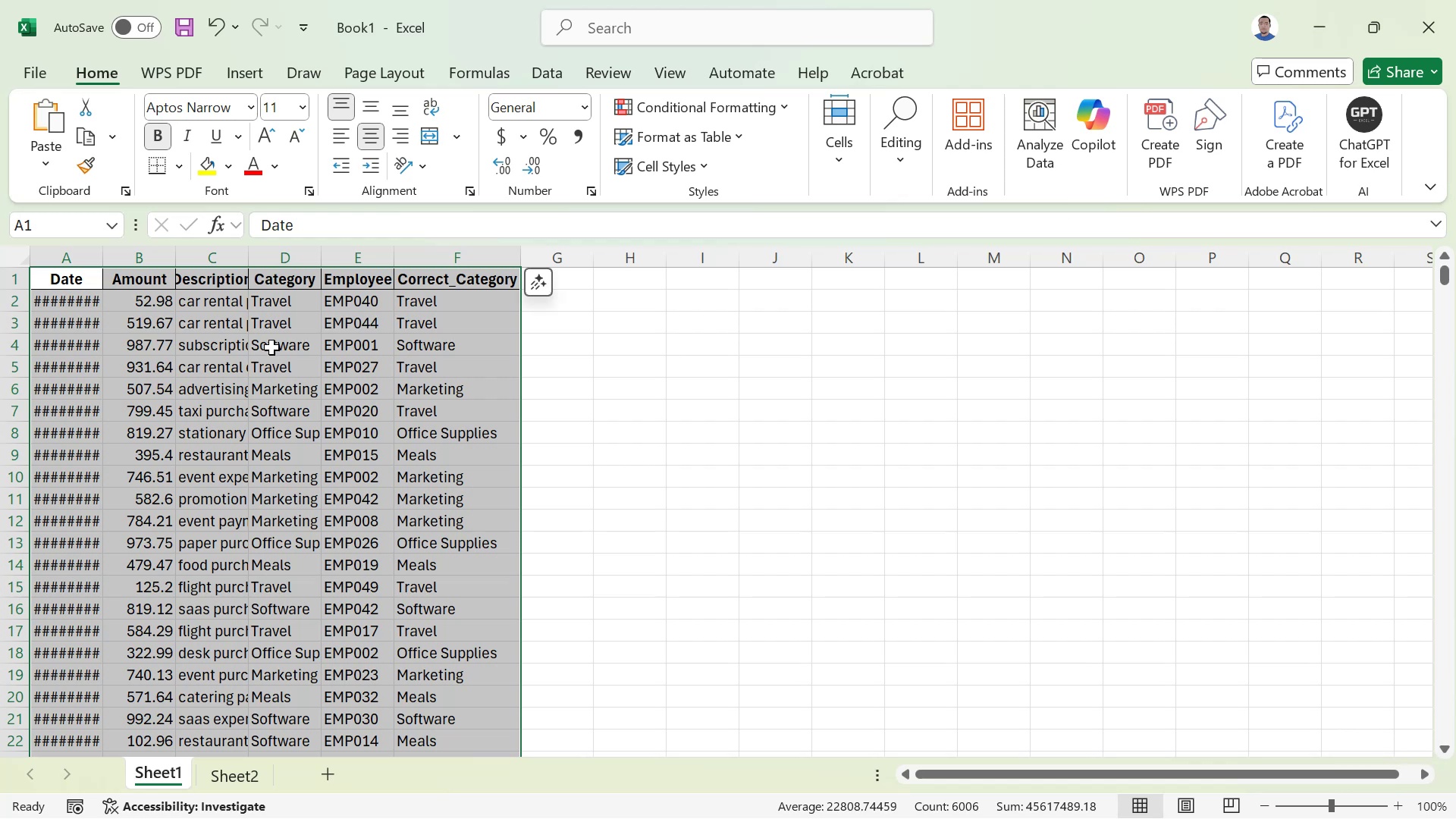 
left_click([271, 346])
 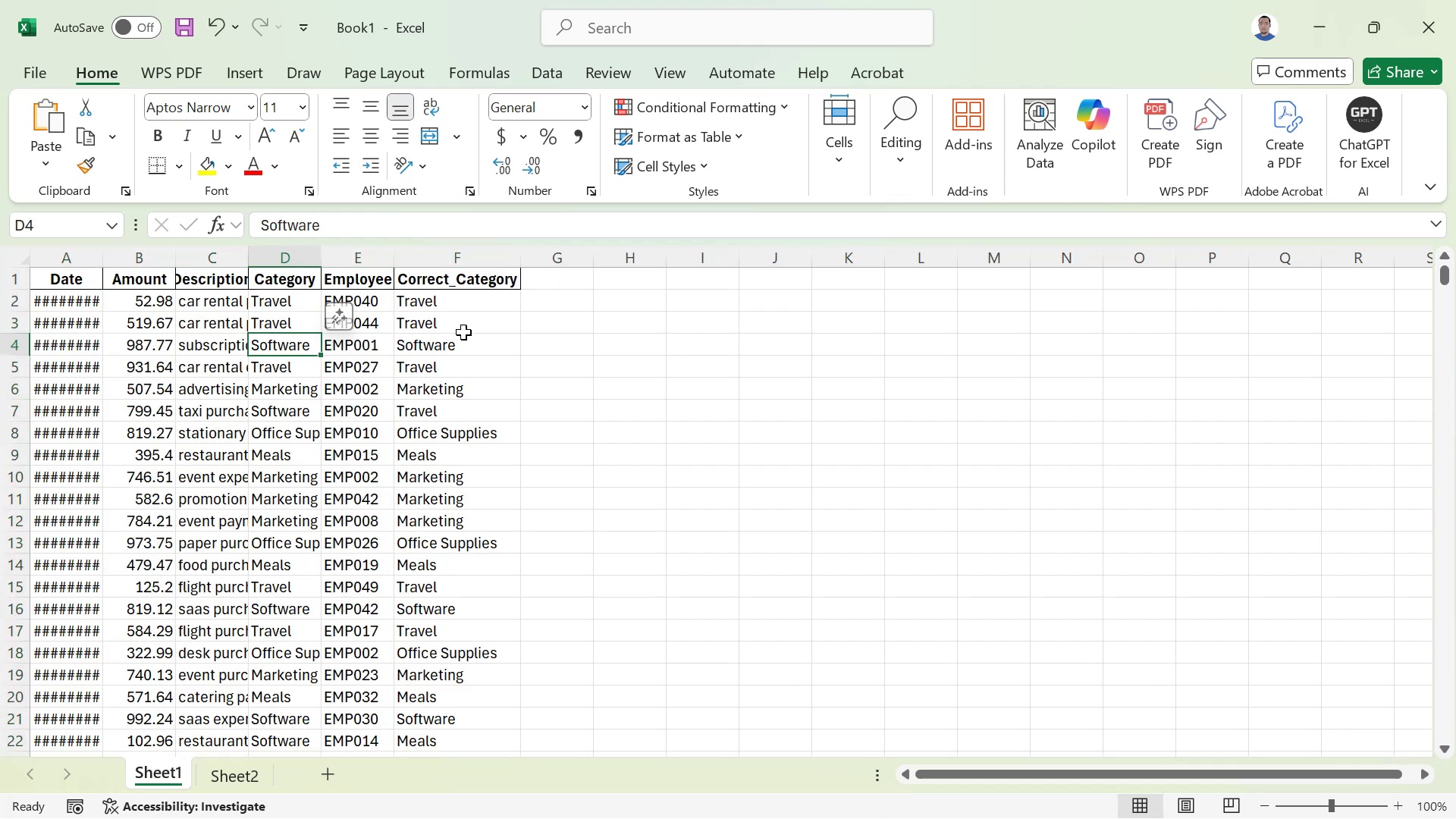 
left_click([463, 332])
 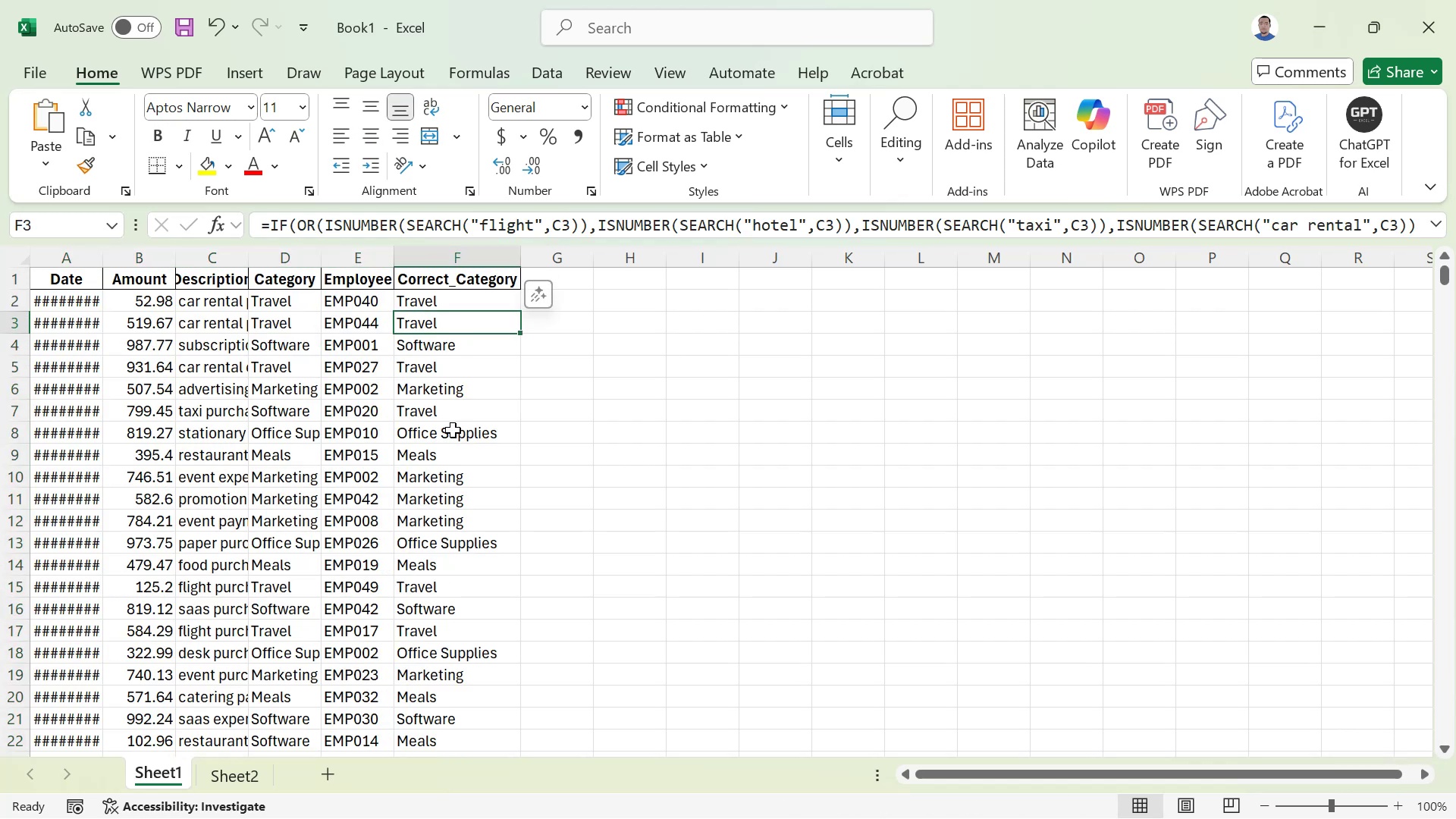 
left_click([453, 430])
 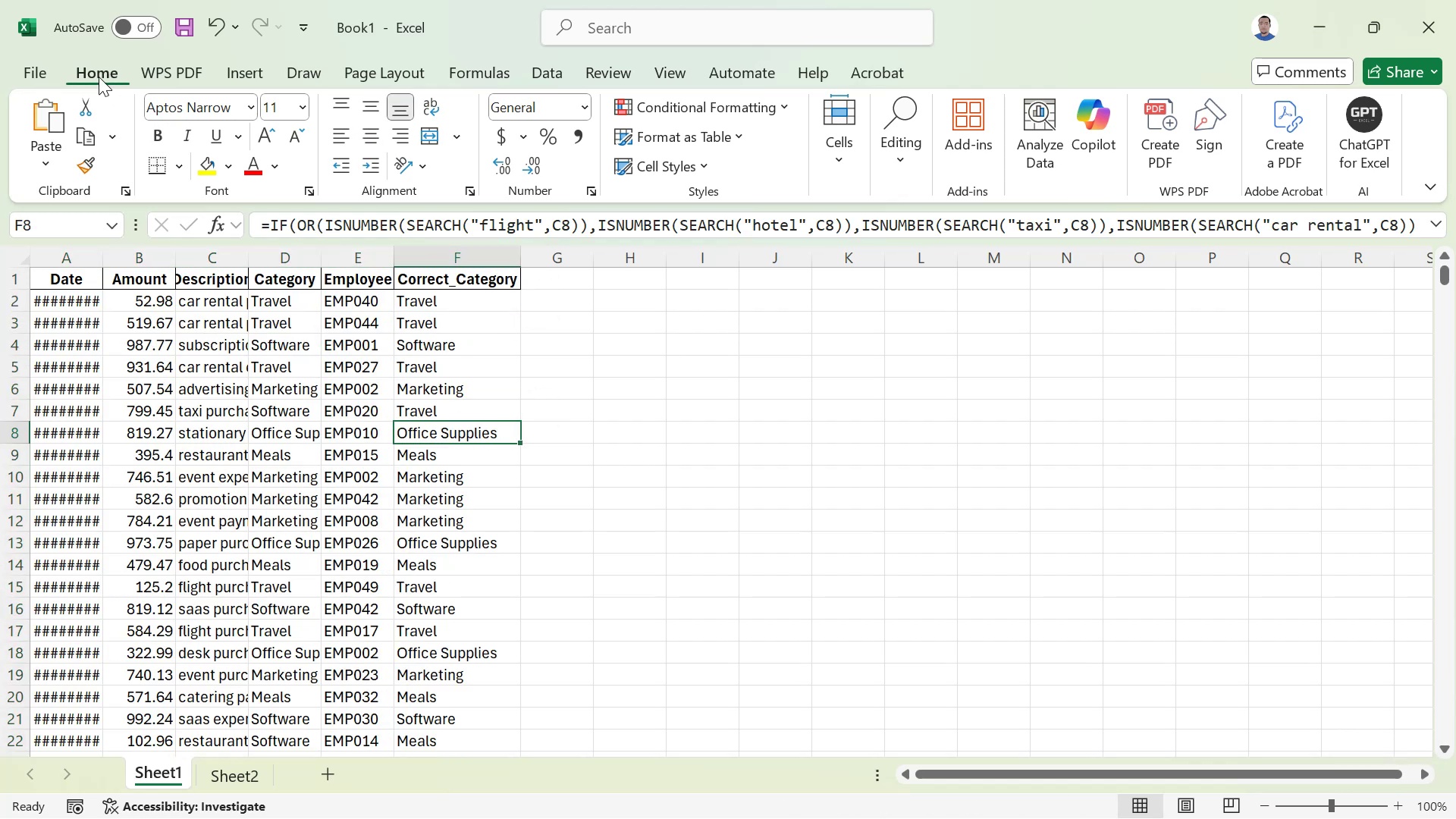 
wait(8.51)
 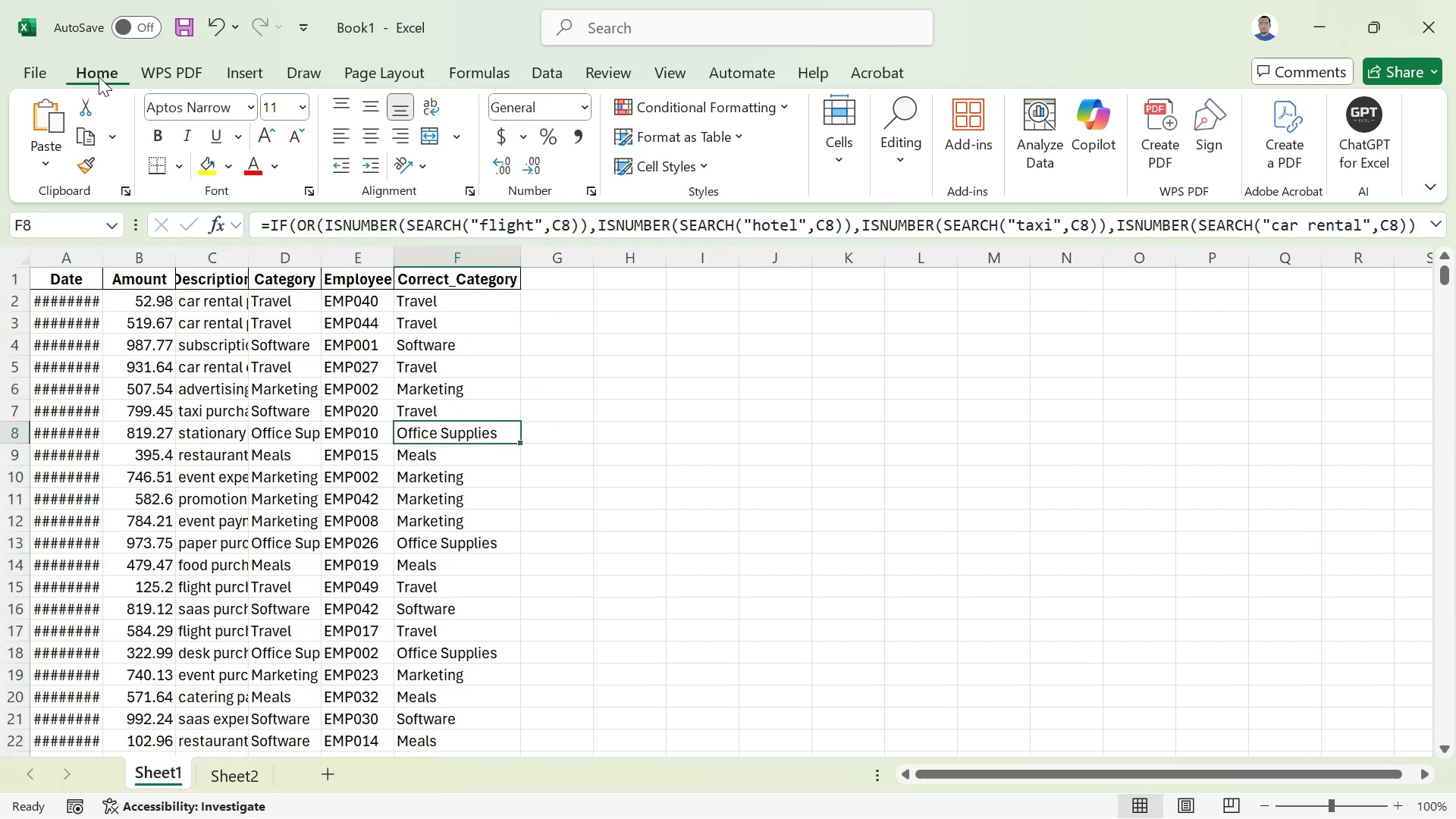 
left_click([272, 416])
 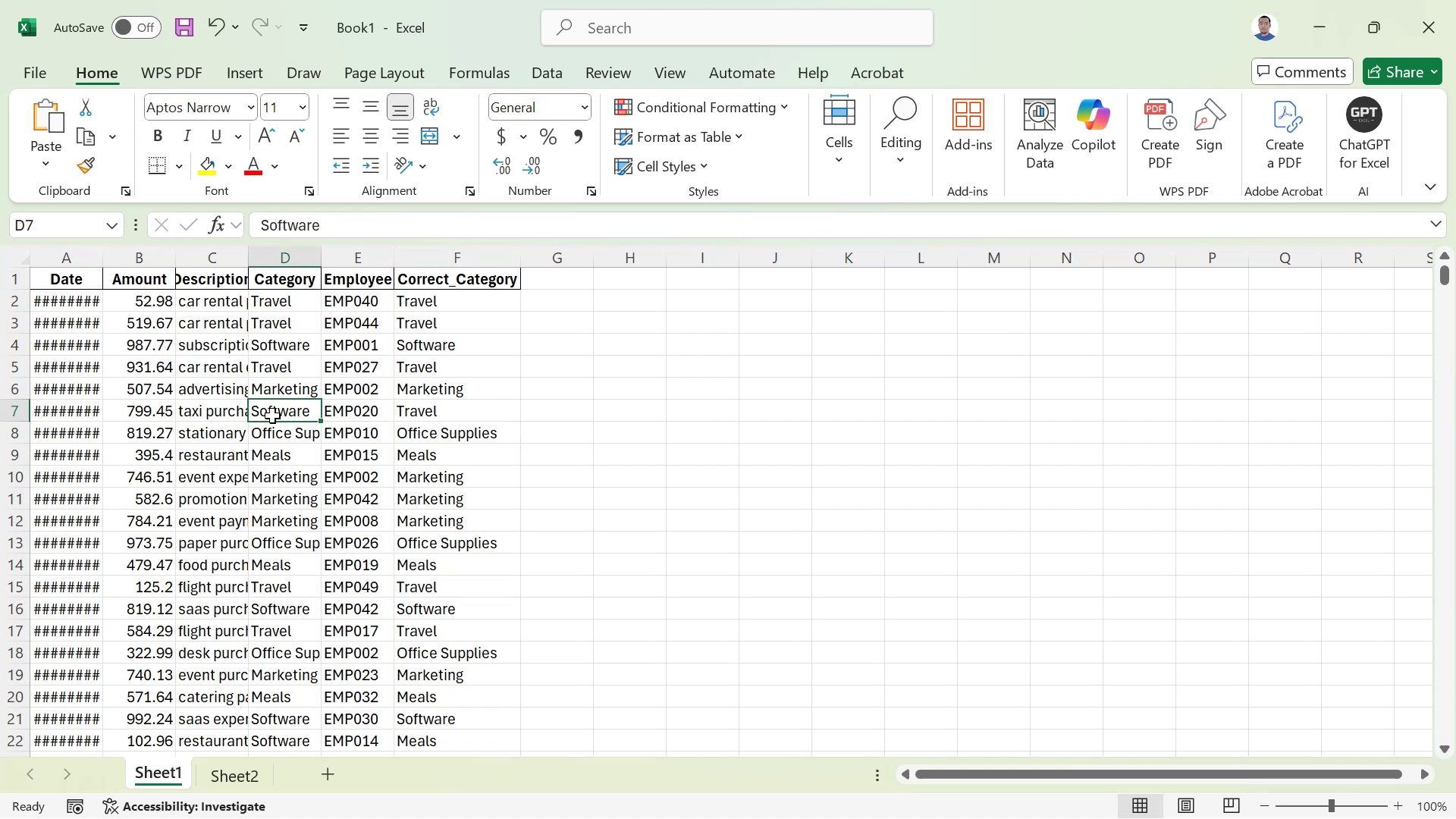 
key(Control+A)
 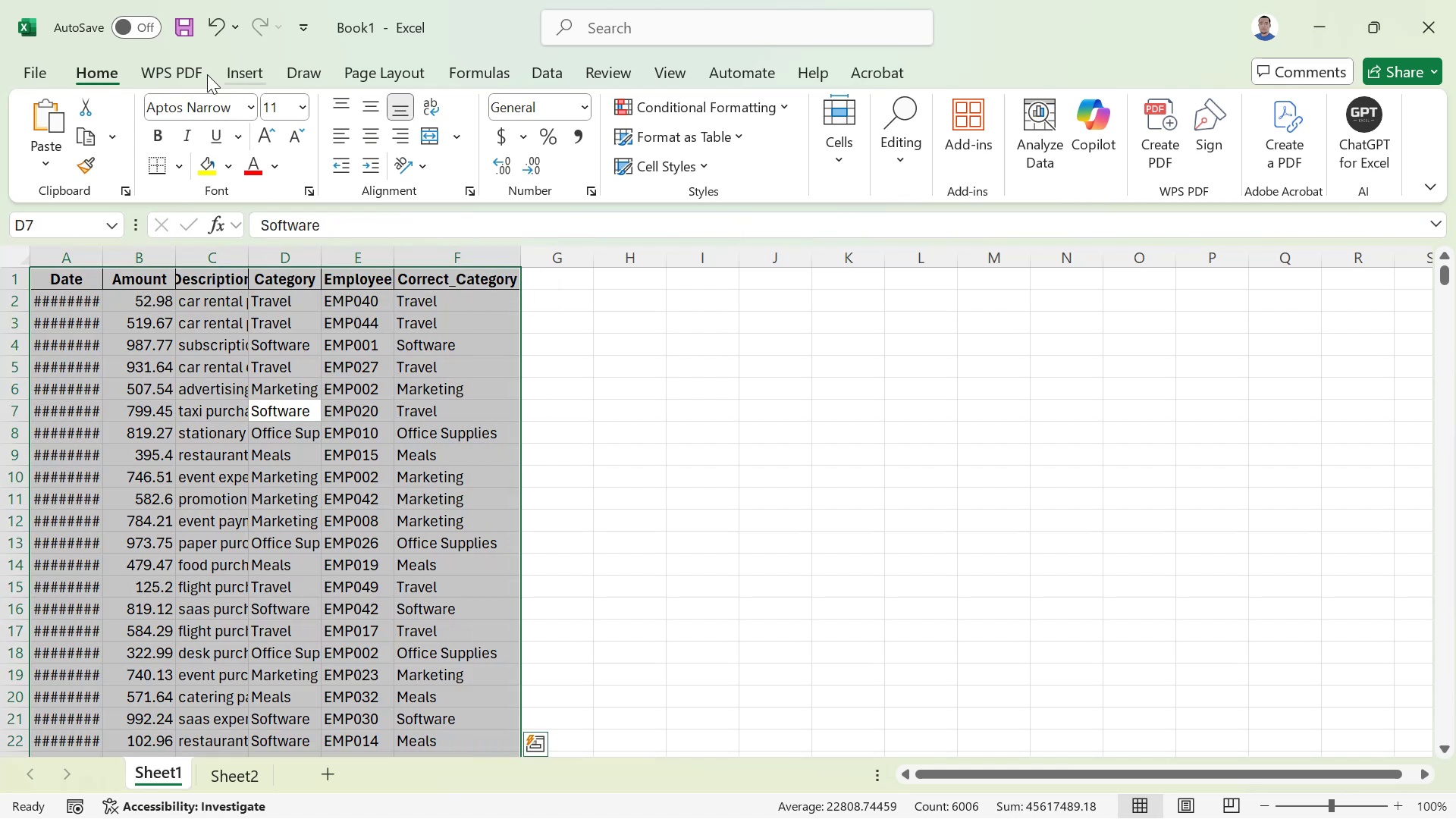 
left_click([244, 65])
 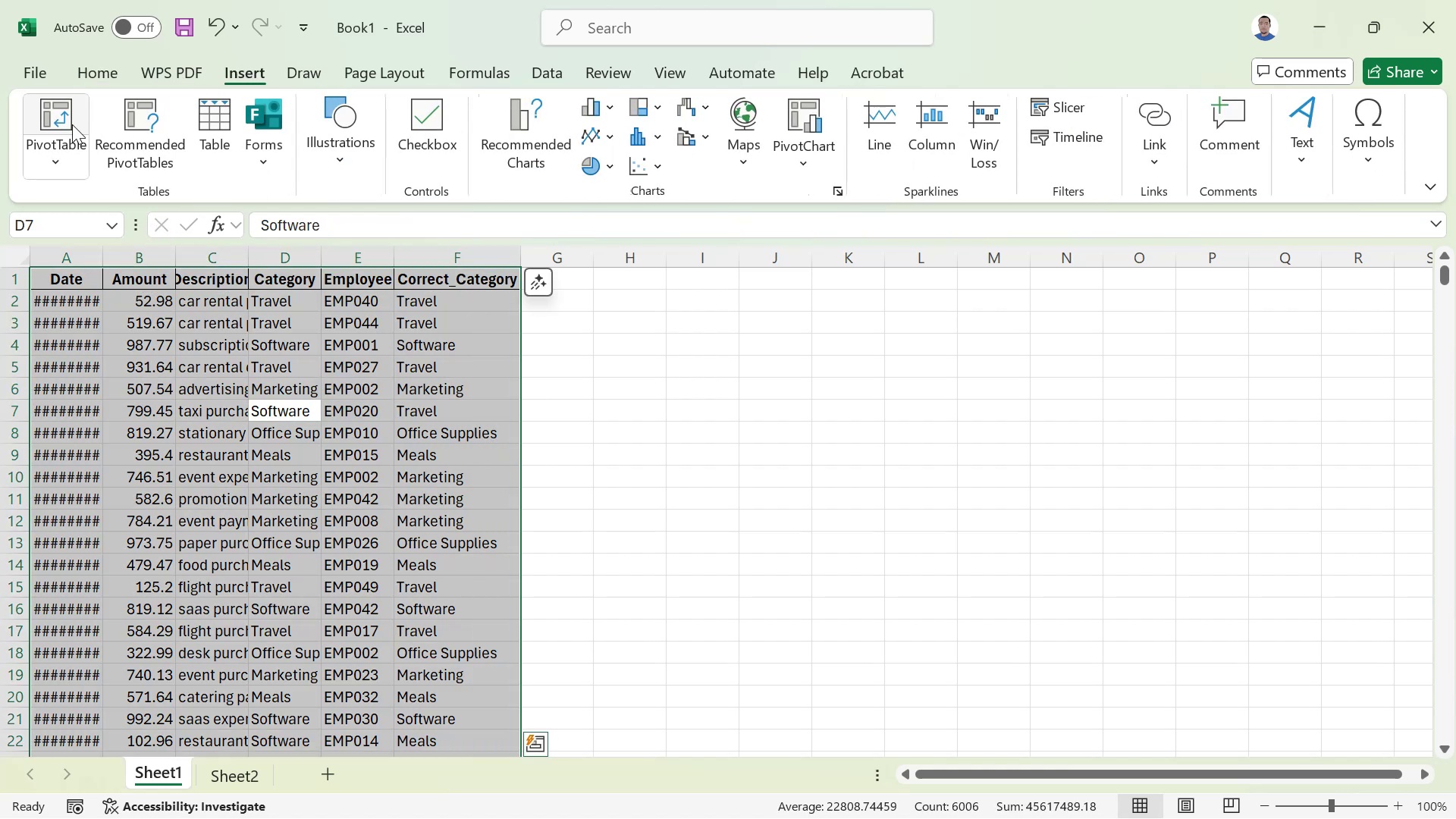 
left_click([69, 126])
 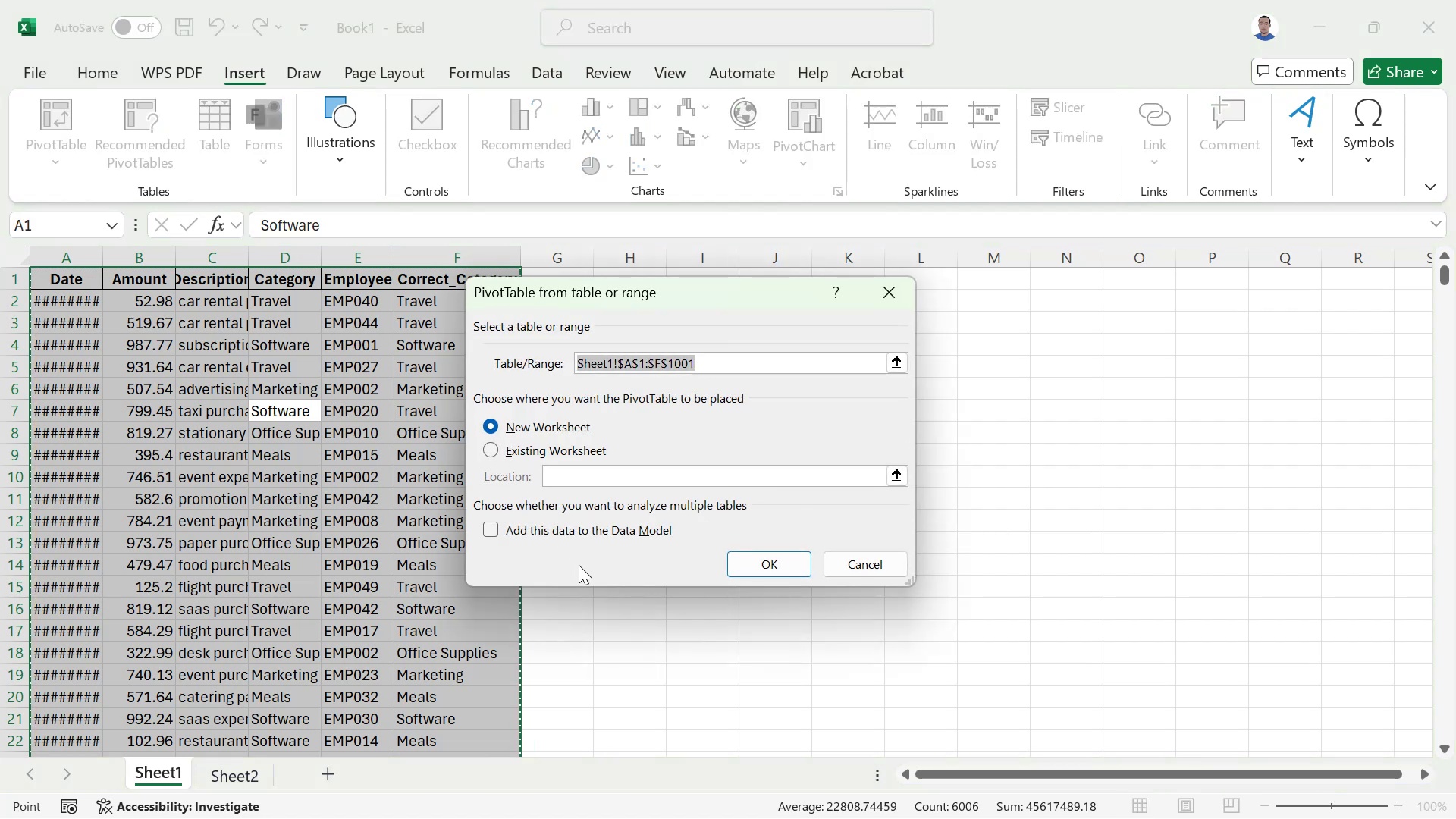 
wait(7.16)
 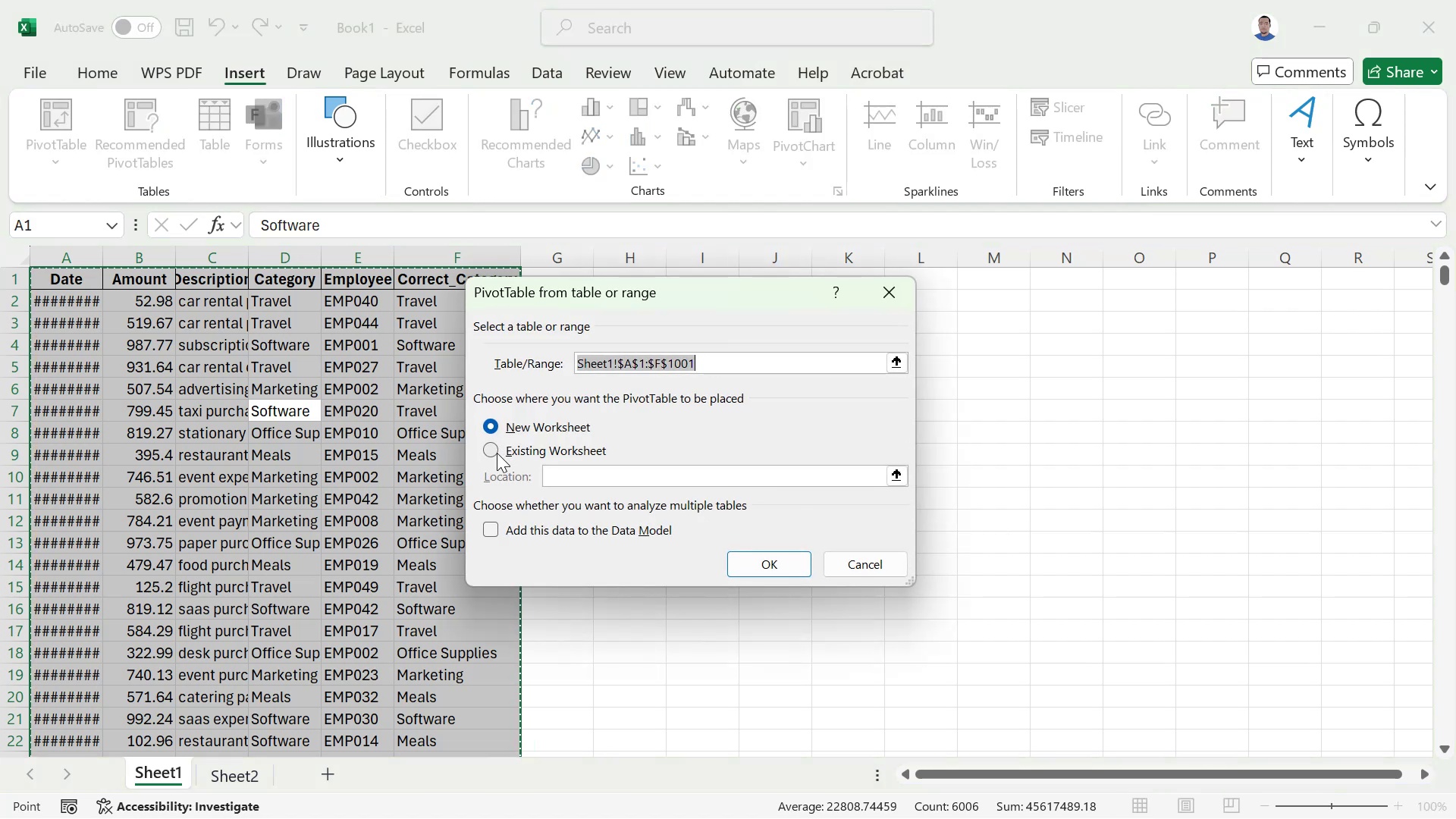 
left_click([774, 566])
 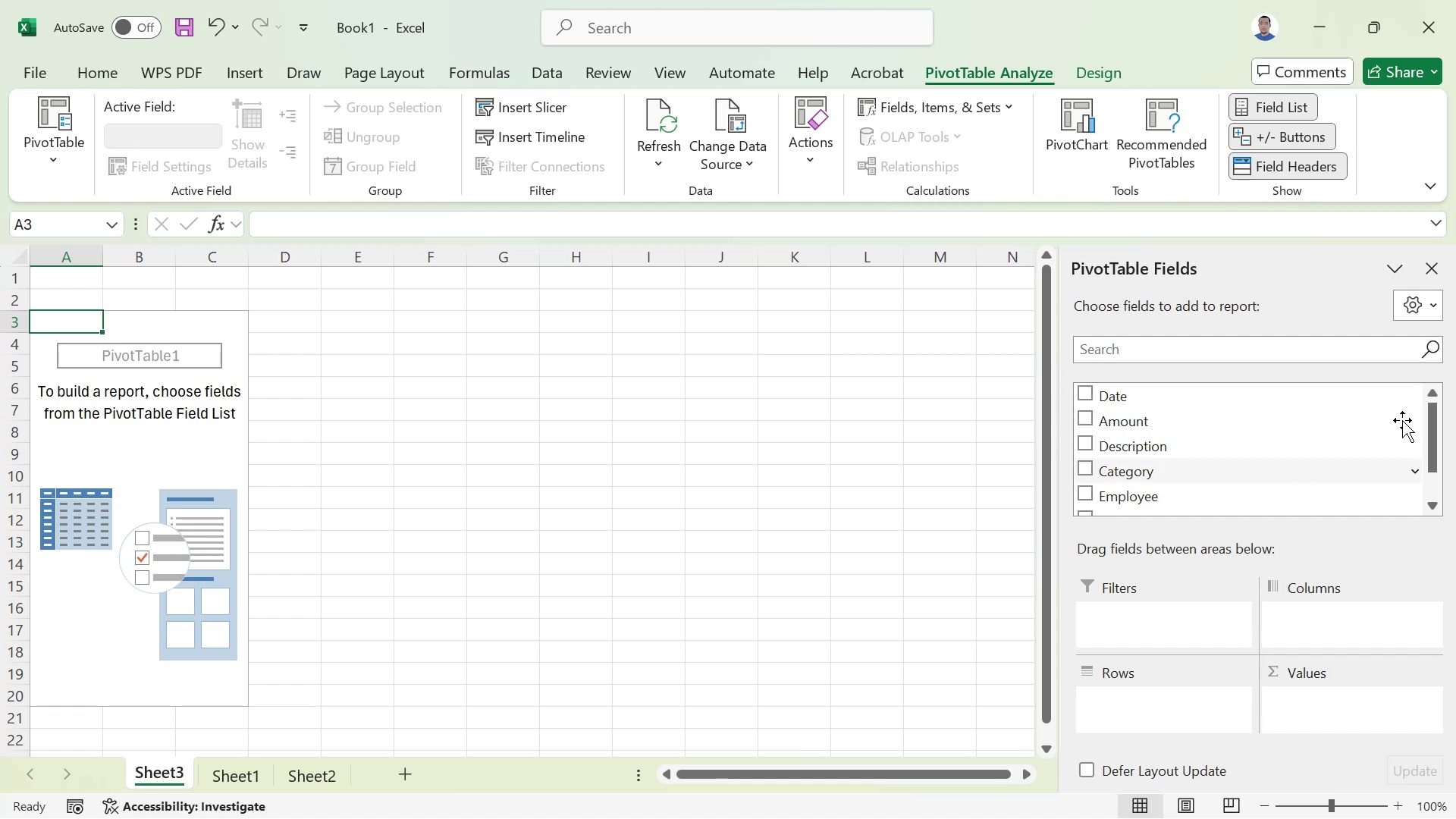 
left_click_drag(start_coordinate=[1432, 414], to_coordinate=[1433, 500])
 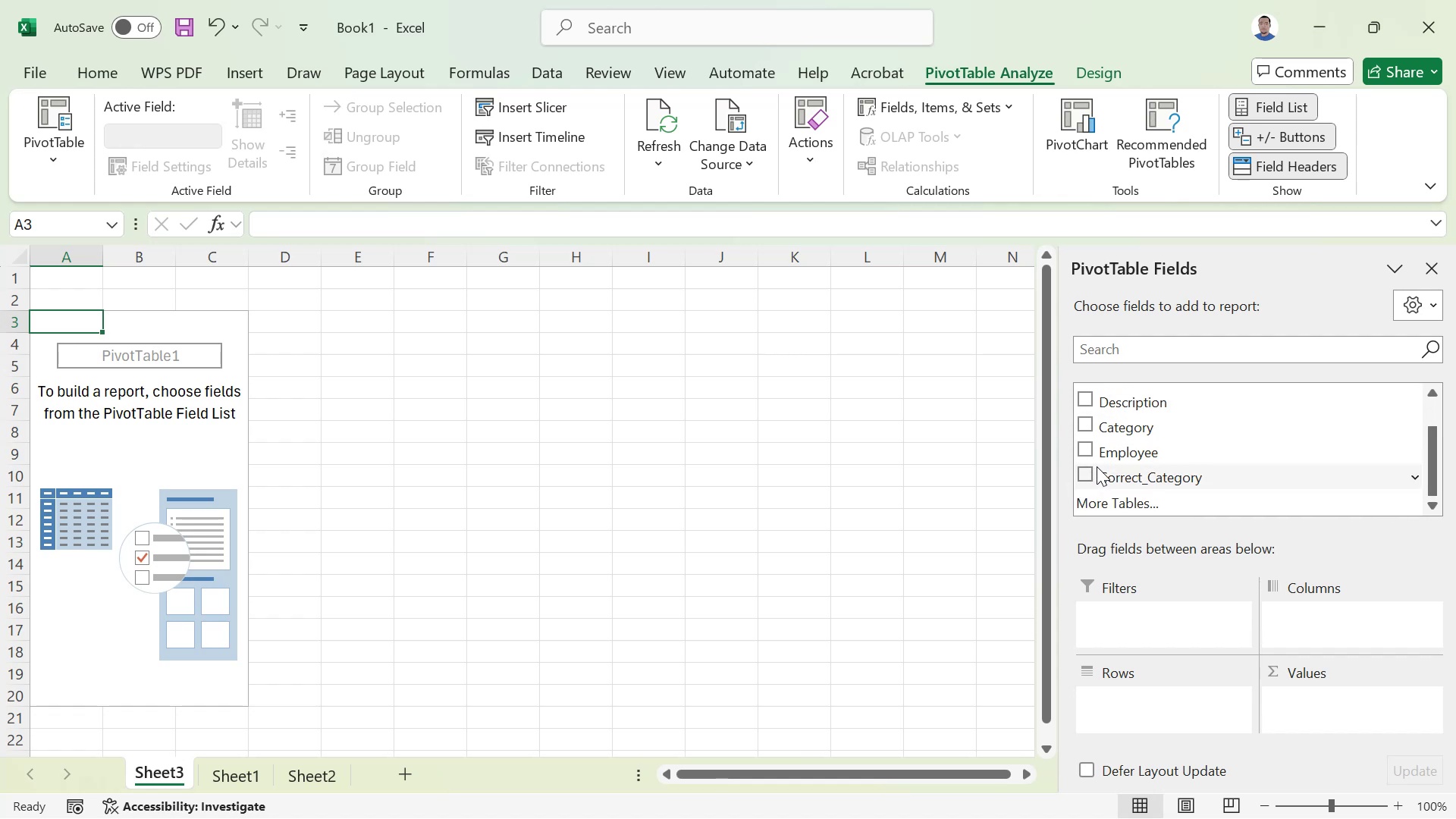 
wait(8.03)
 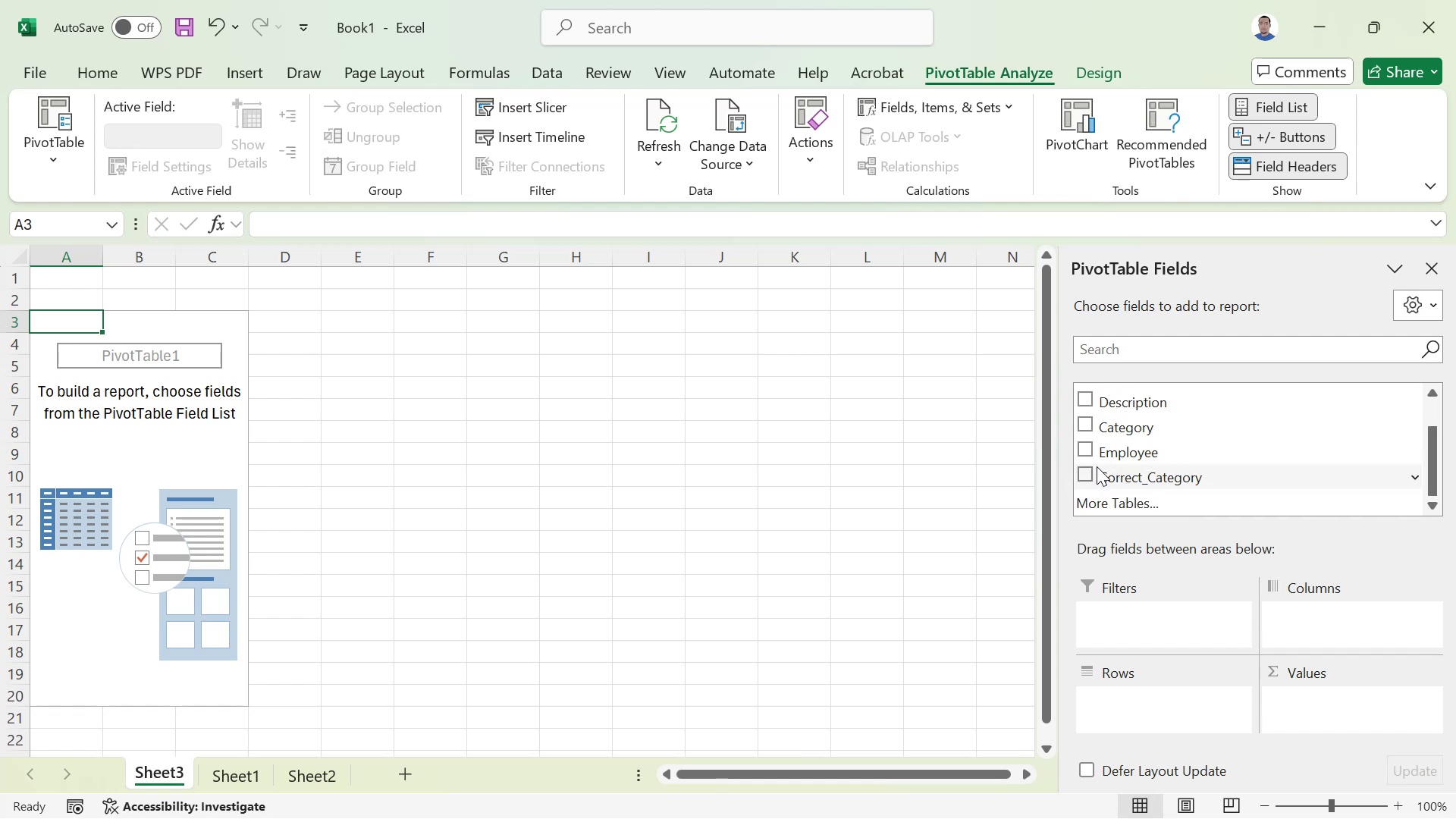 
left_click([1084, 473])
 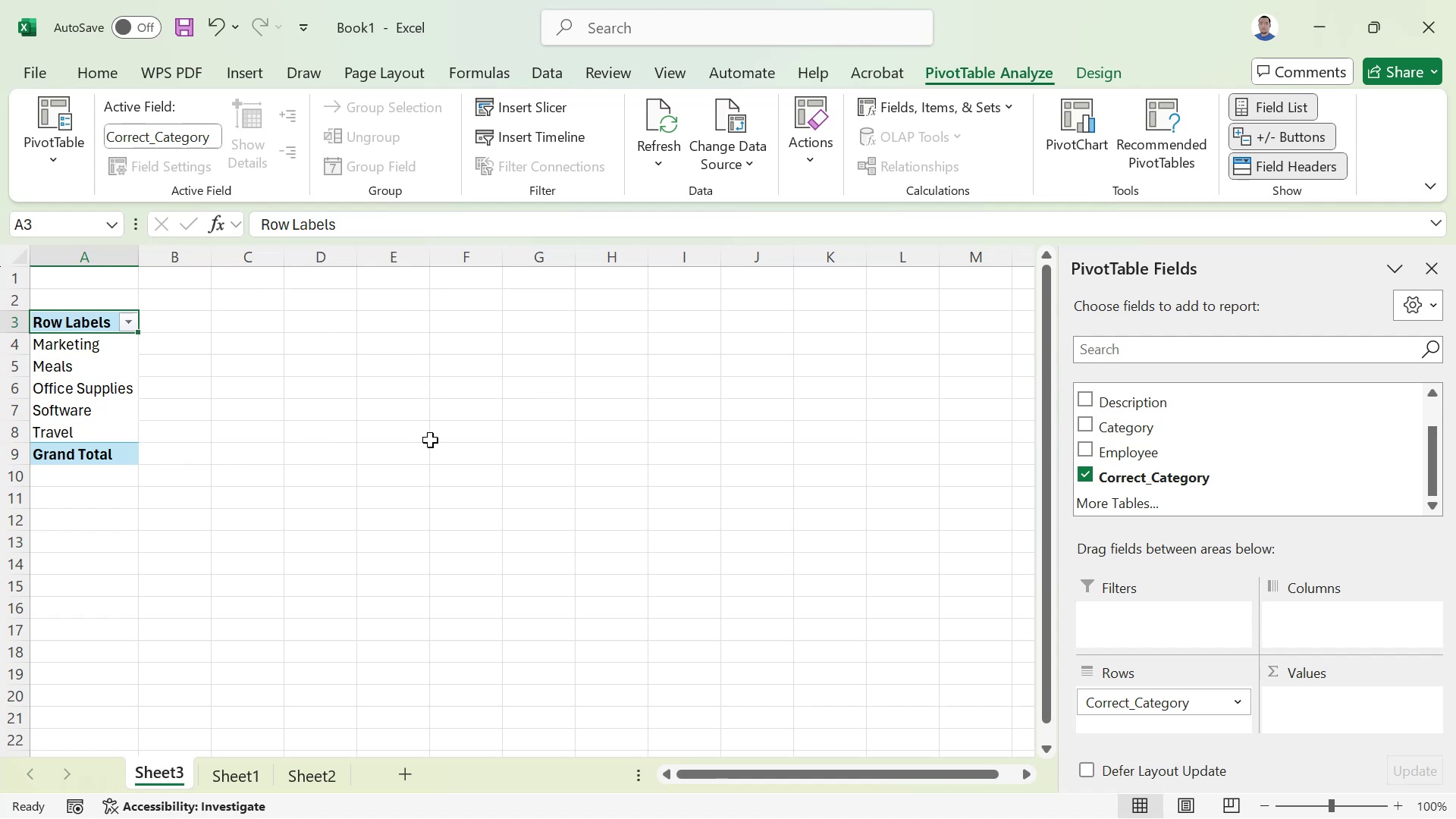 
wait(121.43)
 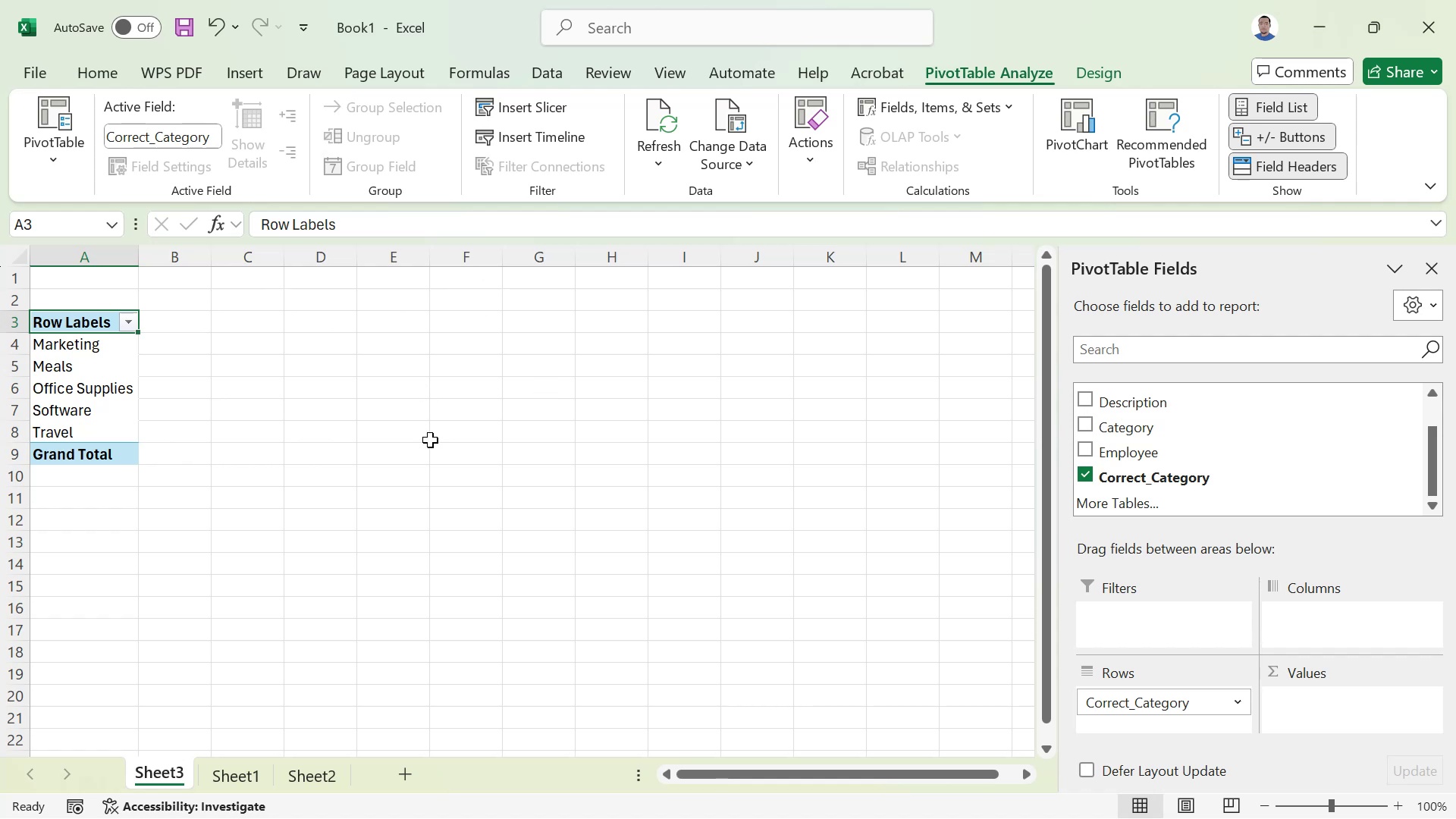 
left_click([585, 679])
 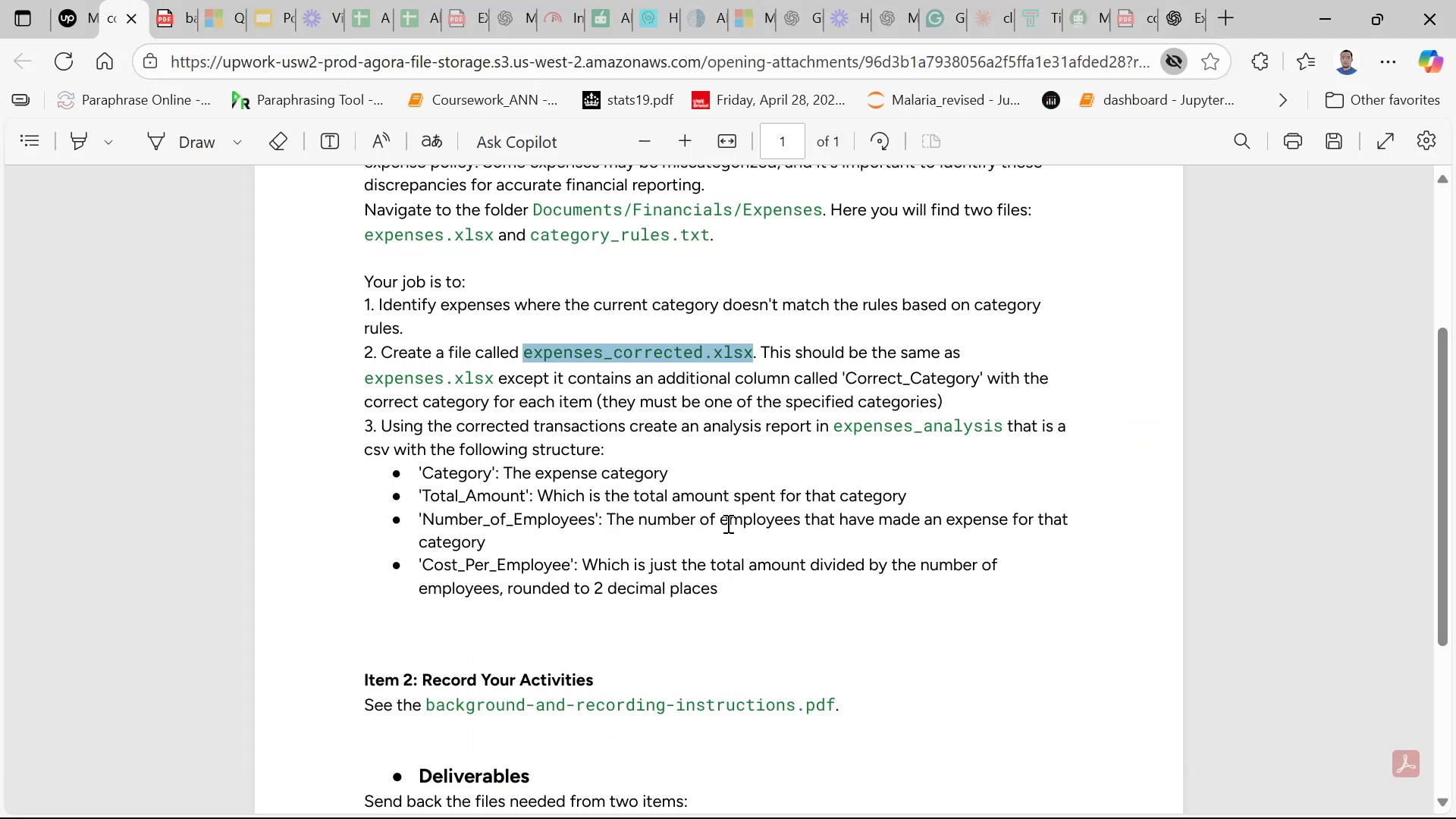 
mouse_move([933, 811])
 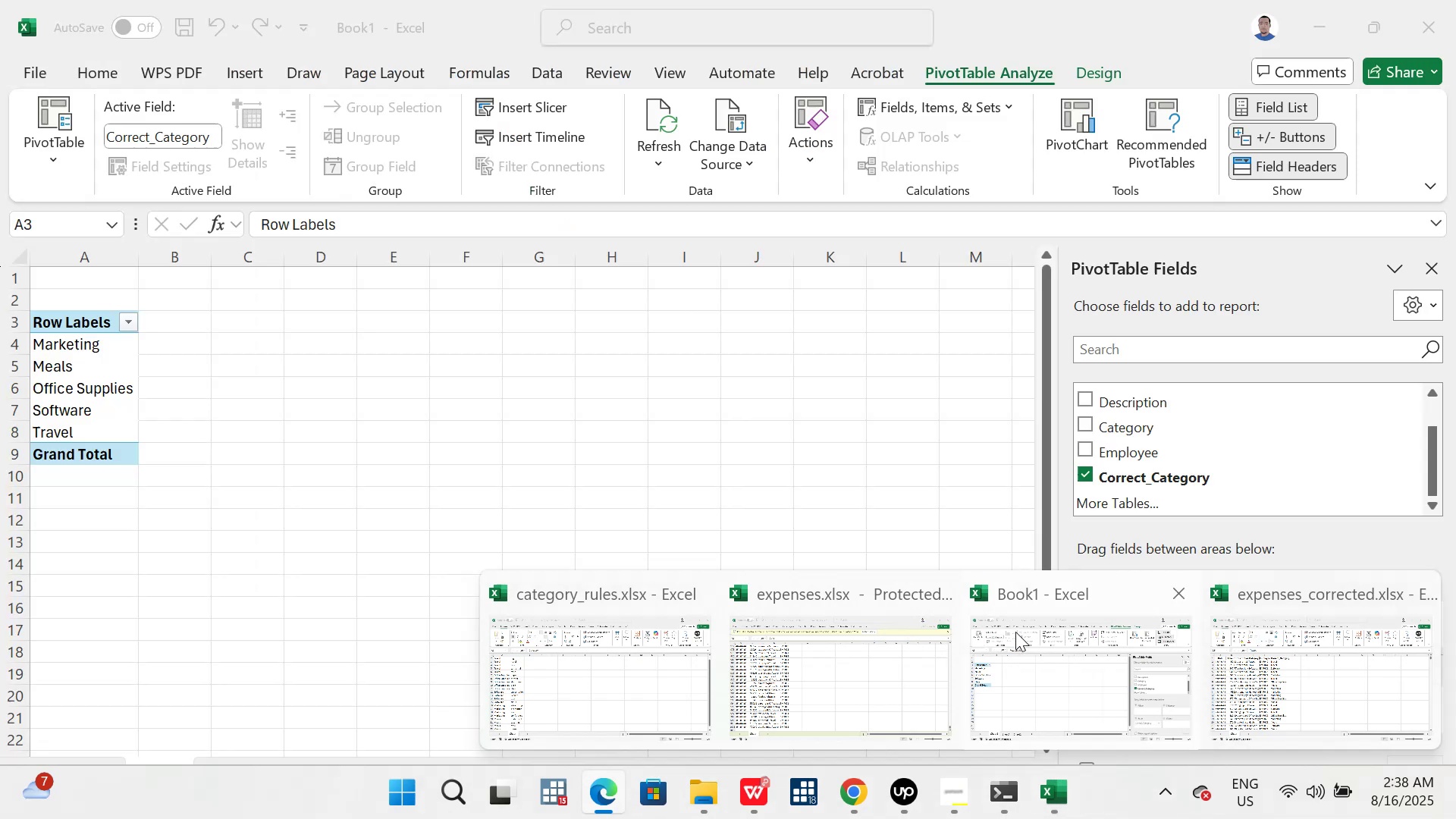 
wait(13.26)
 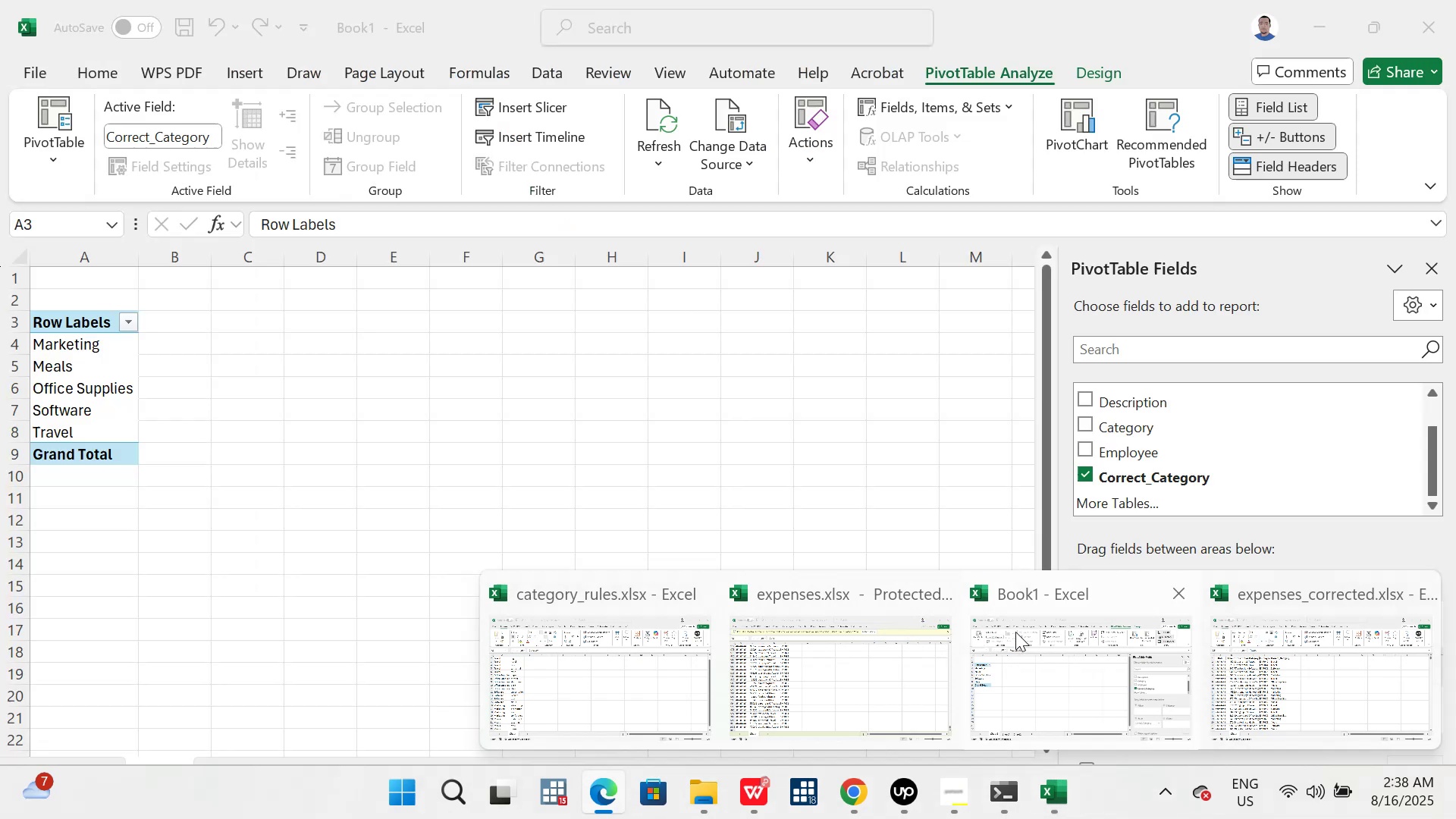 
left_click([1040, 689])
 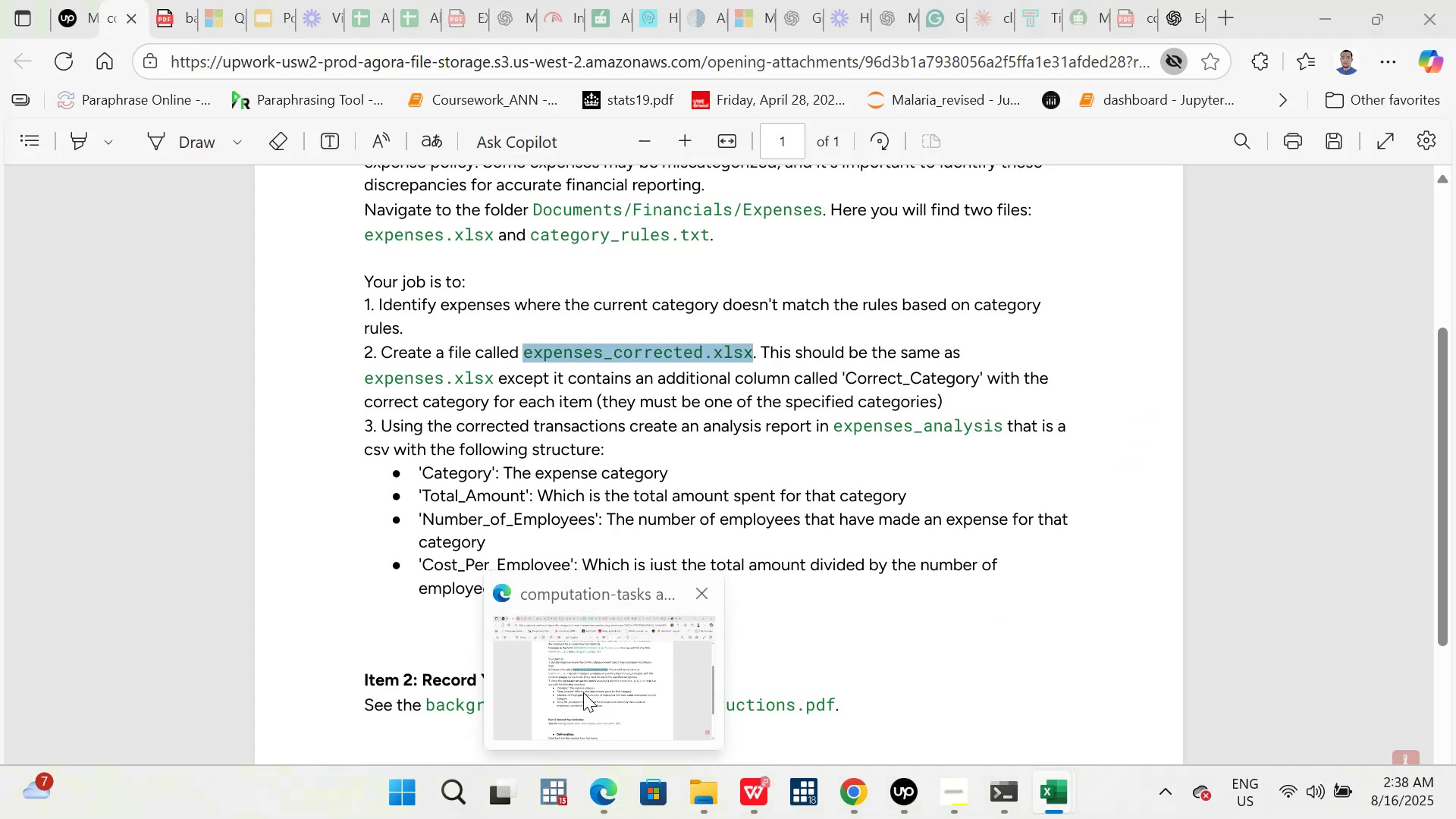 
wait(11.92)
 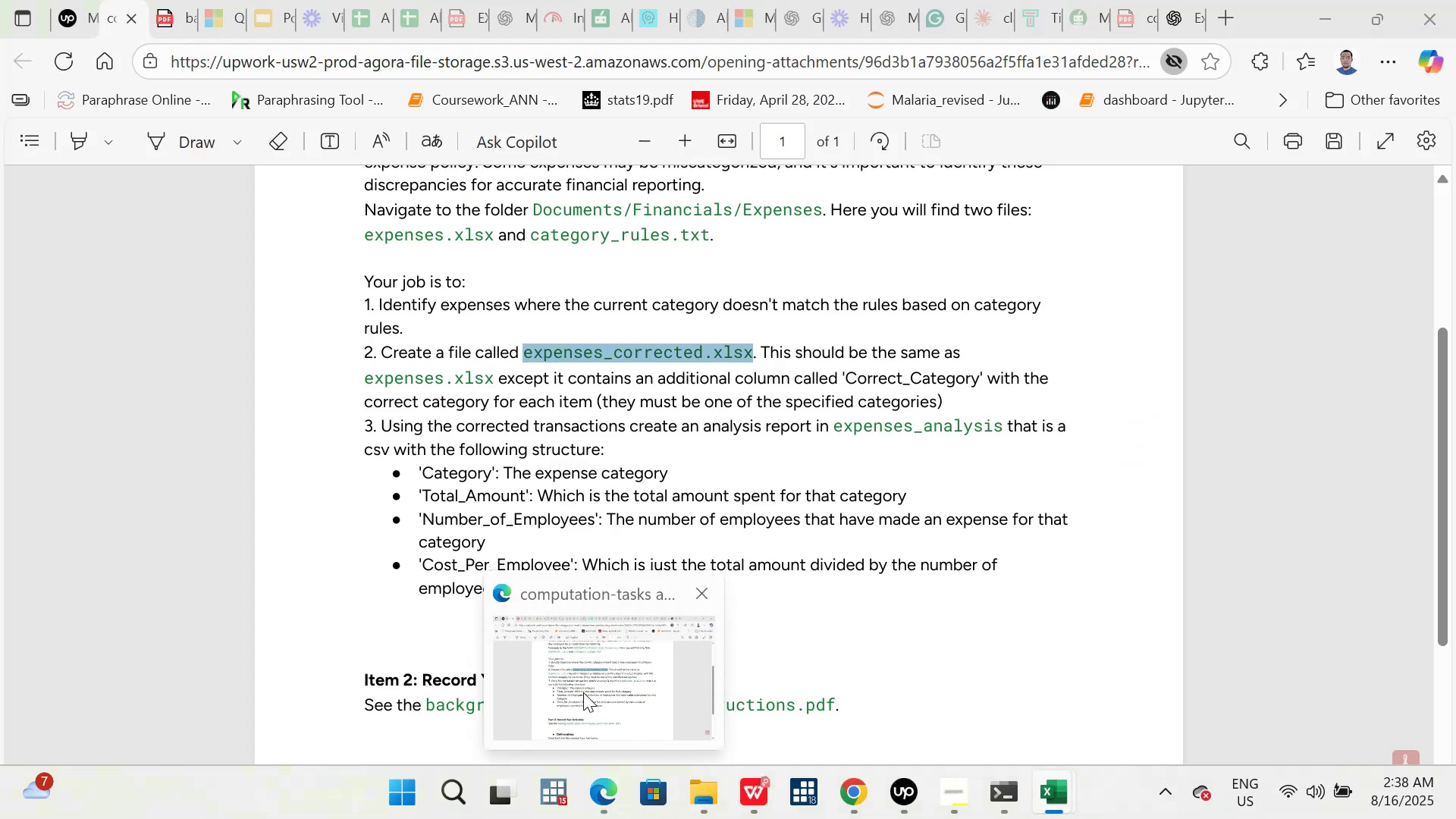 
left_click_drag(start_coordinate=[1433, 460], to_coordinate=[1435, 382])
 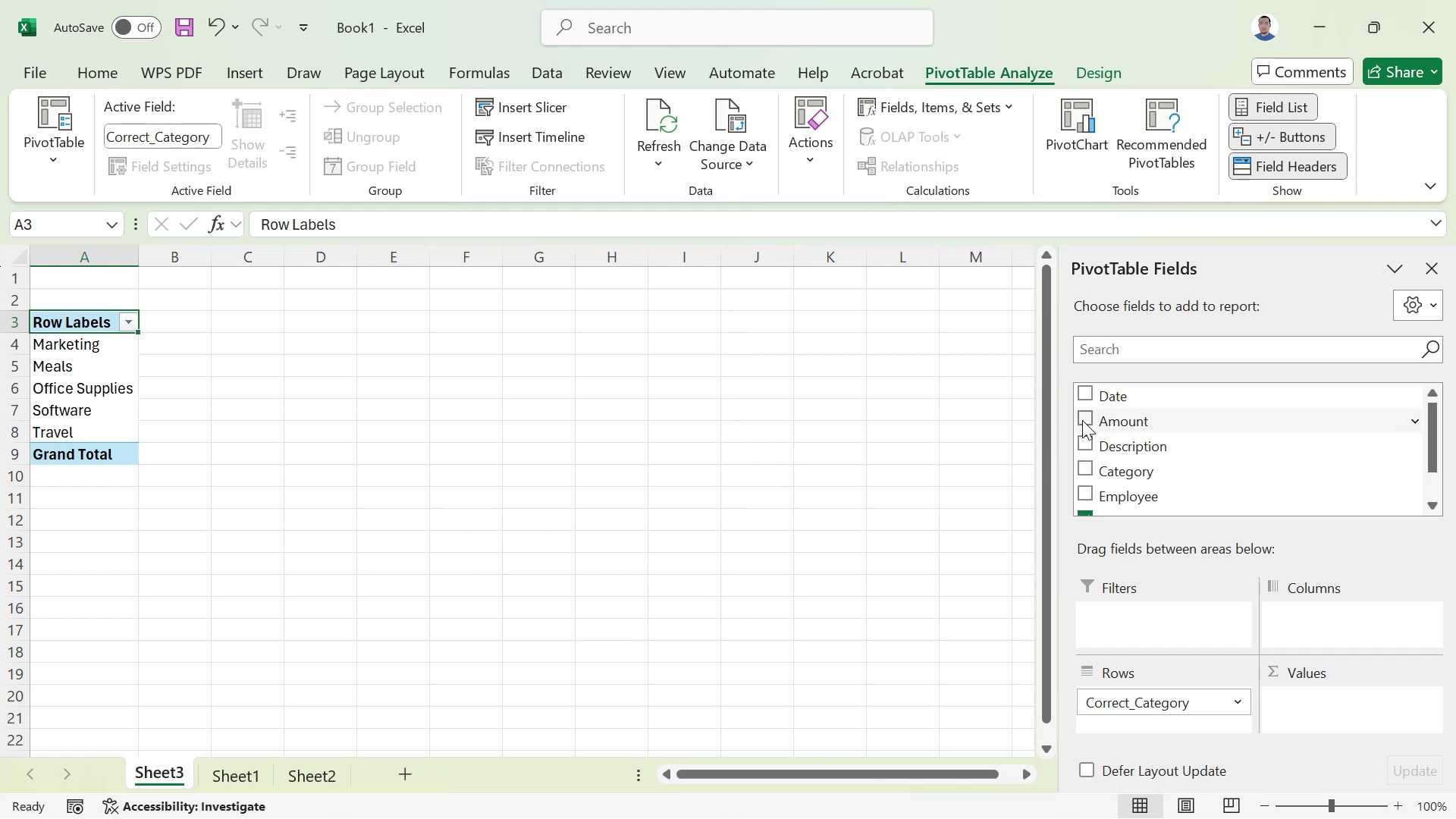 
left_click([1081, 420])
 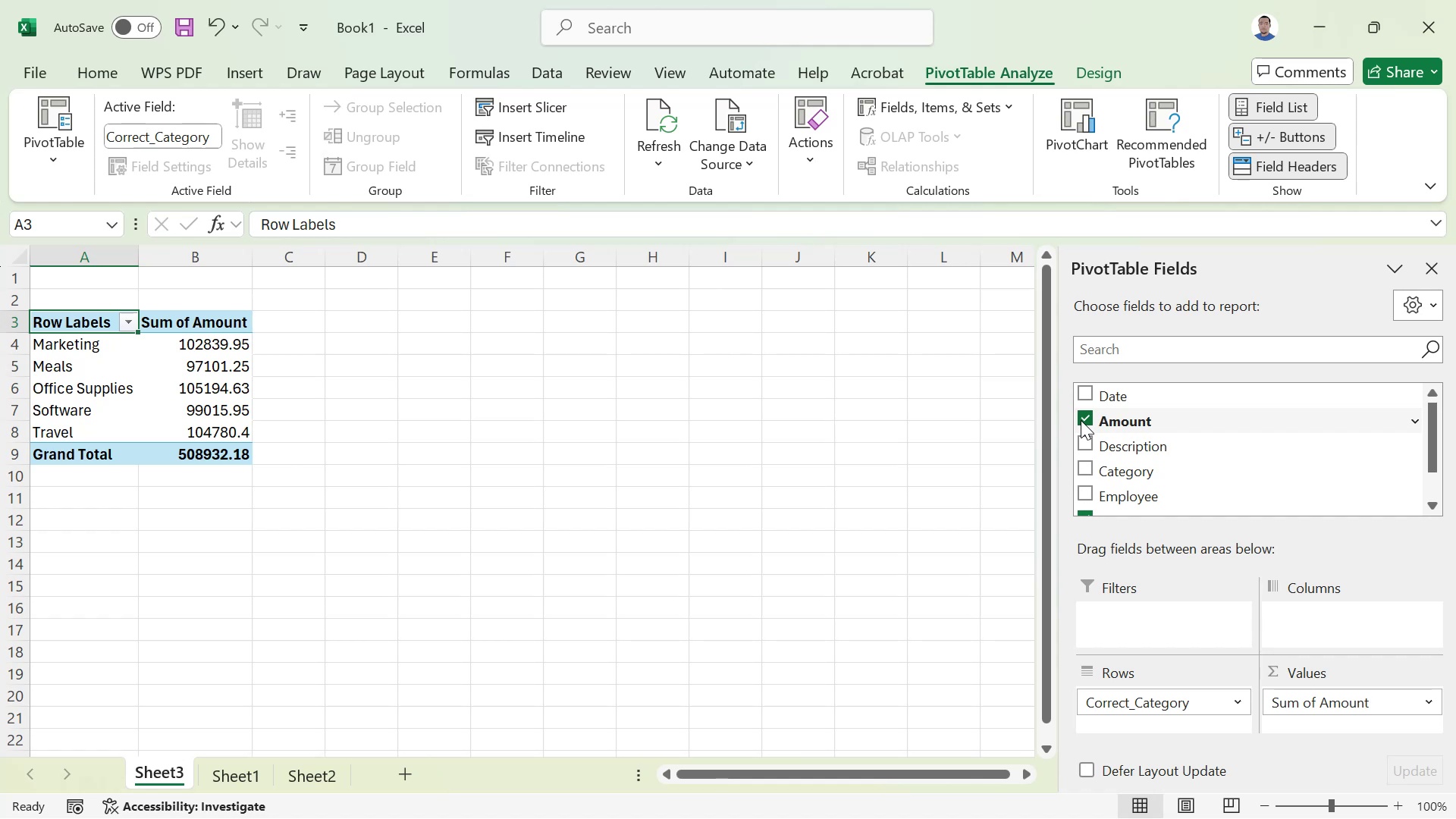 
wait(10.71)
 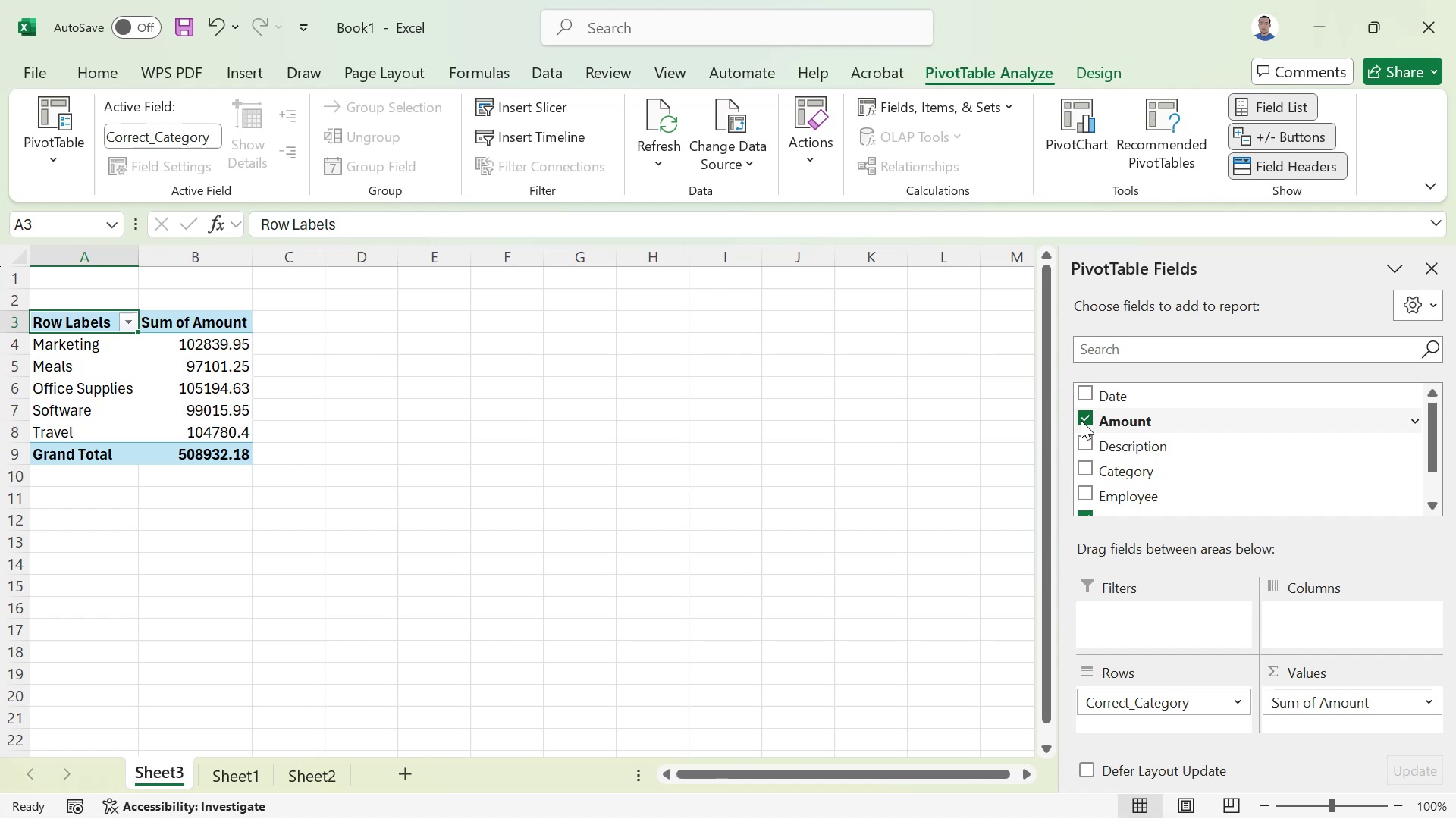 
left_click_drag(start_coordinate=[1432, 447], to_coordinate=[1431, 410])
 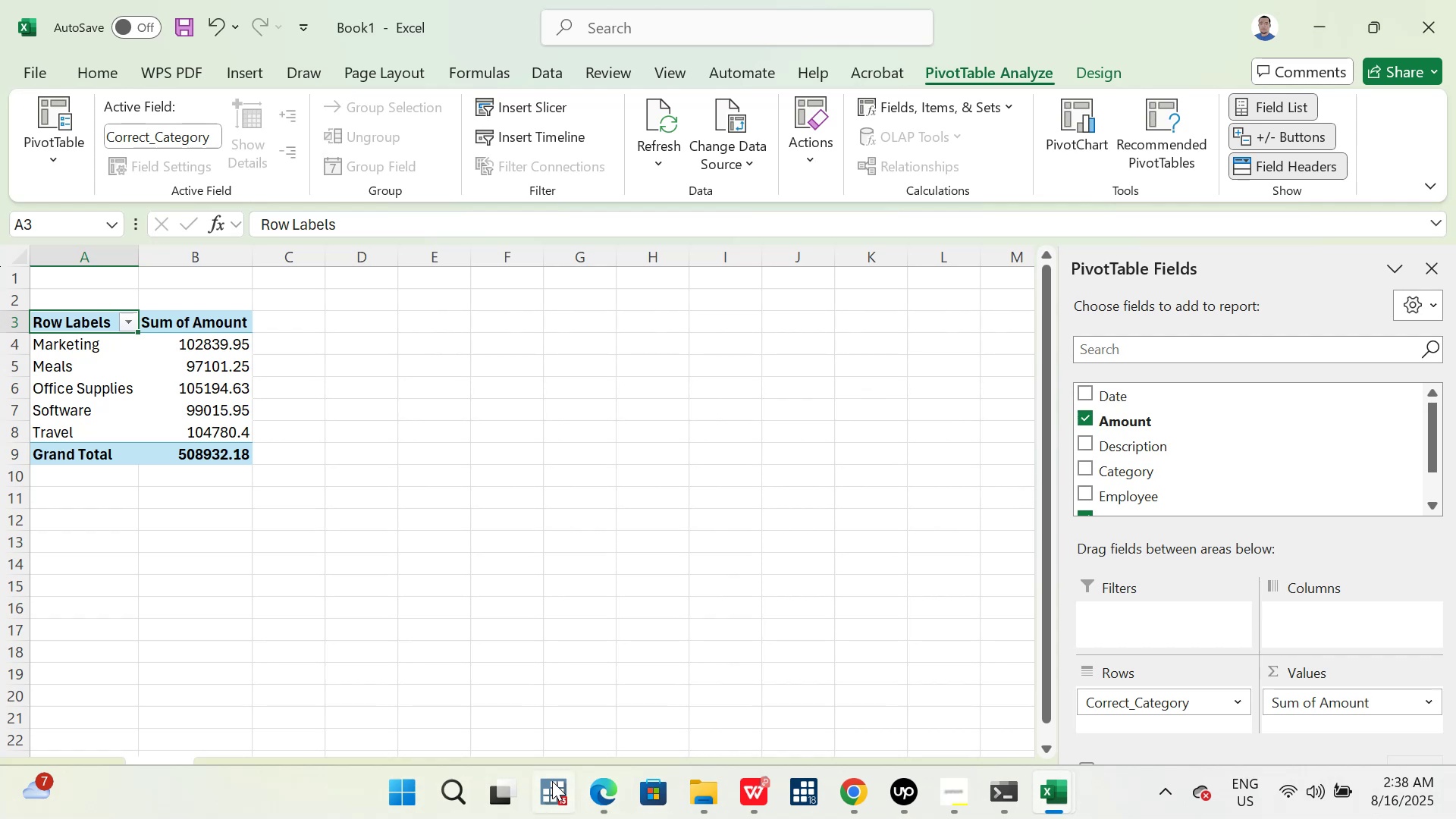 
mouse_move([594, 665])
 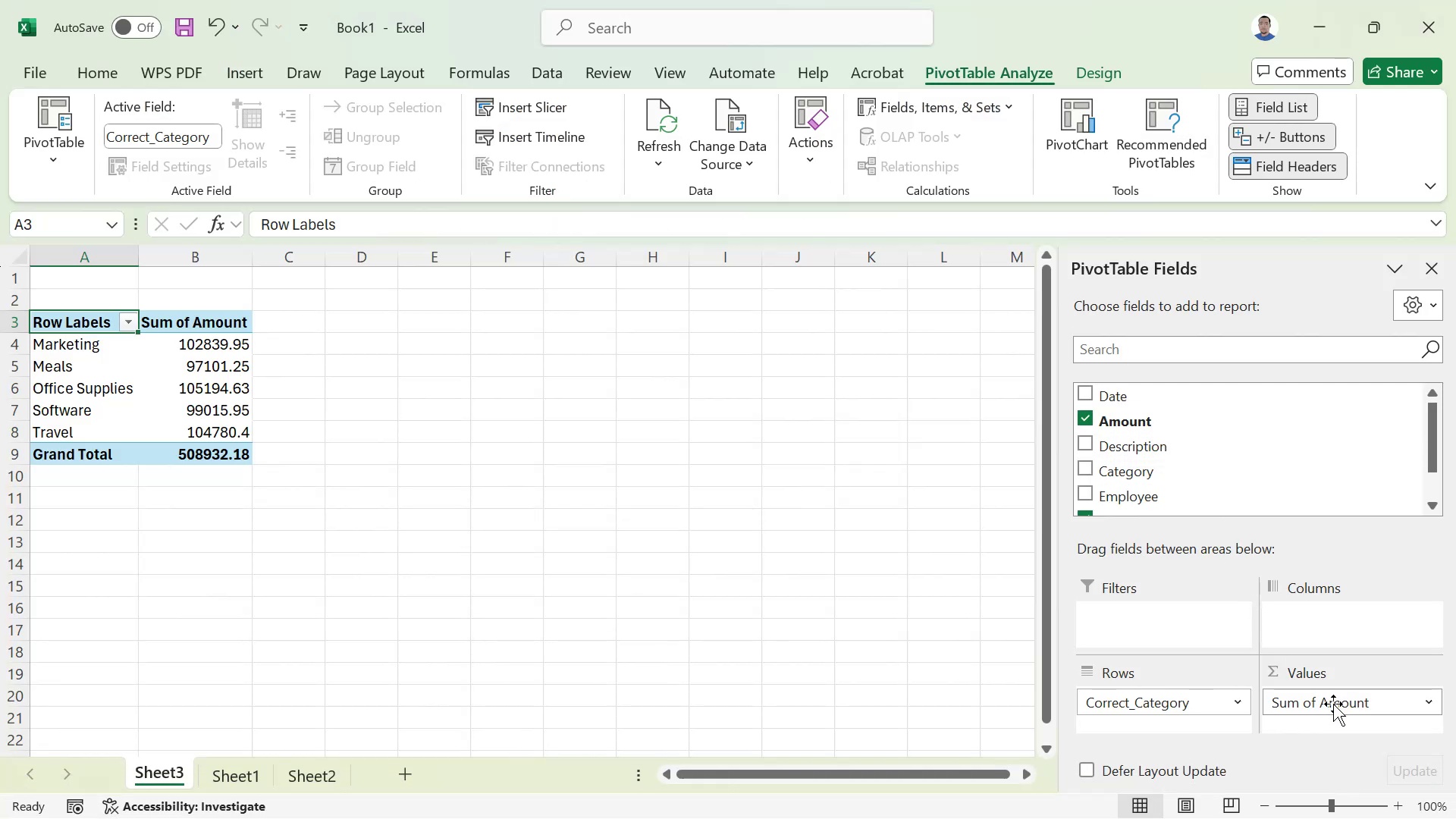 
wait(8.23)
 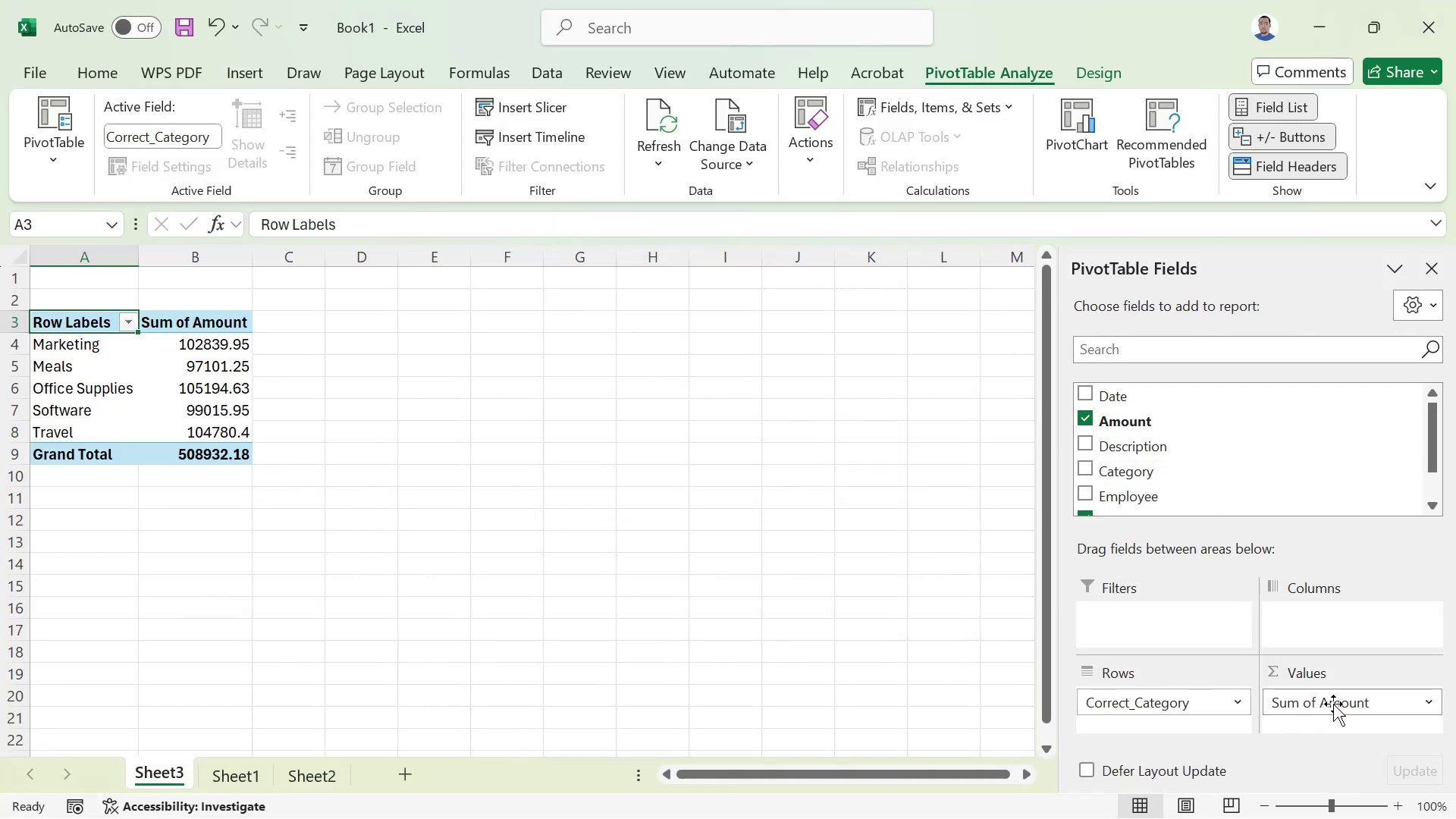 
left_click([1087, 491])
 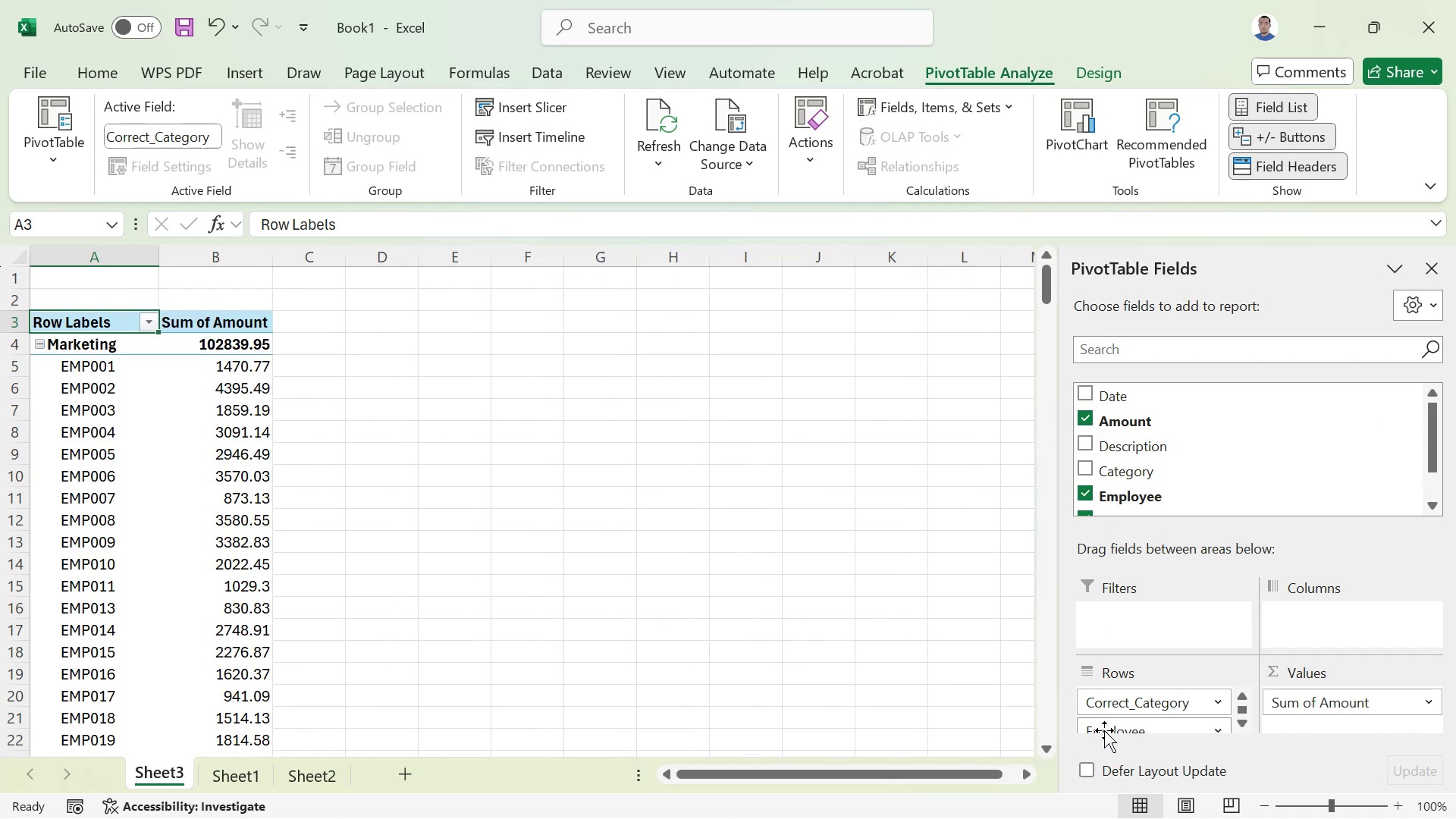 
left_click_drag(start_coordinate=[1104, 730], to_coordinate=[1304, 714])
 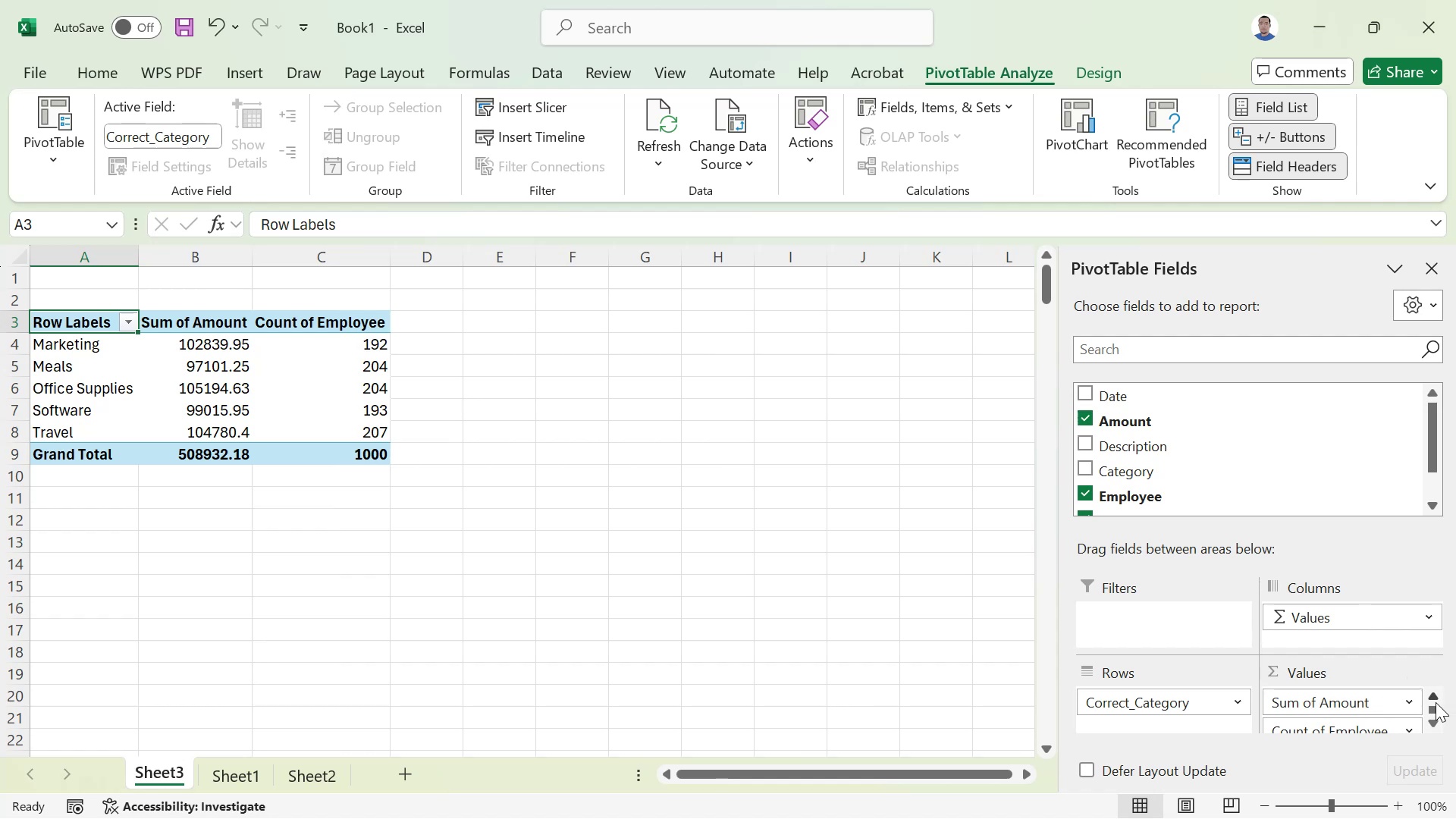 
wait(5.08)
 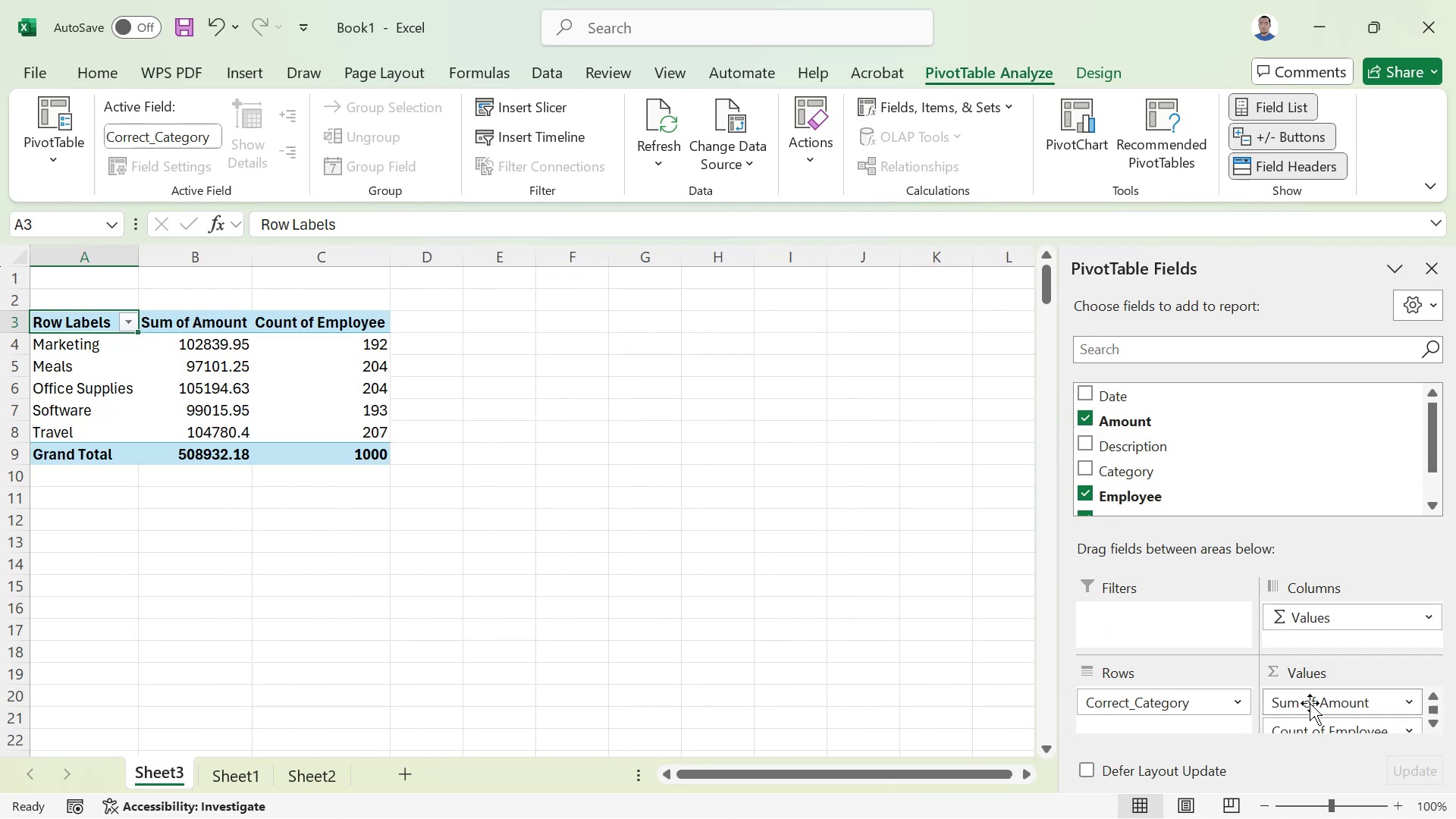 
double_click([1432, 719])
 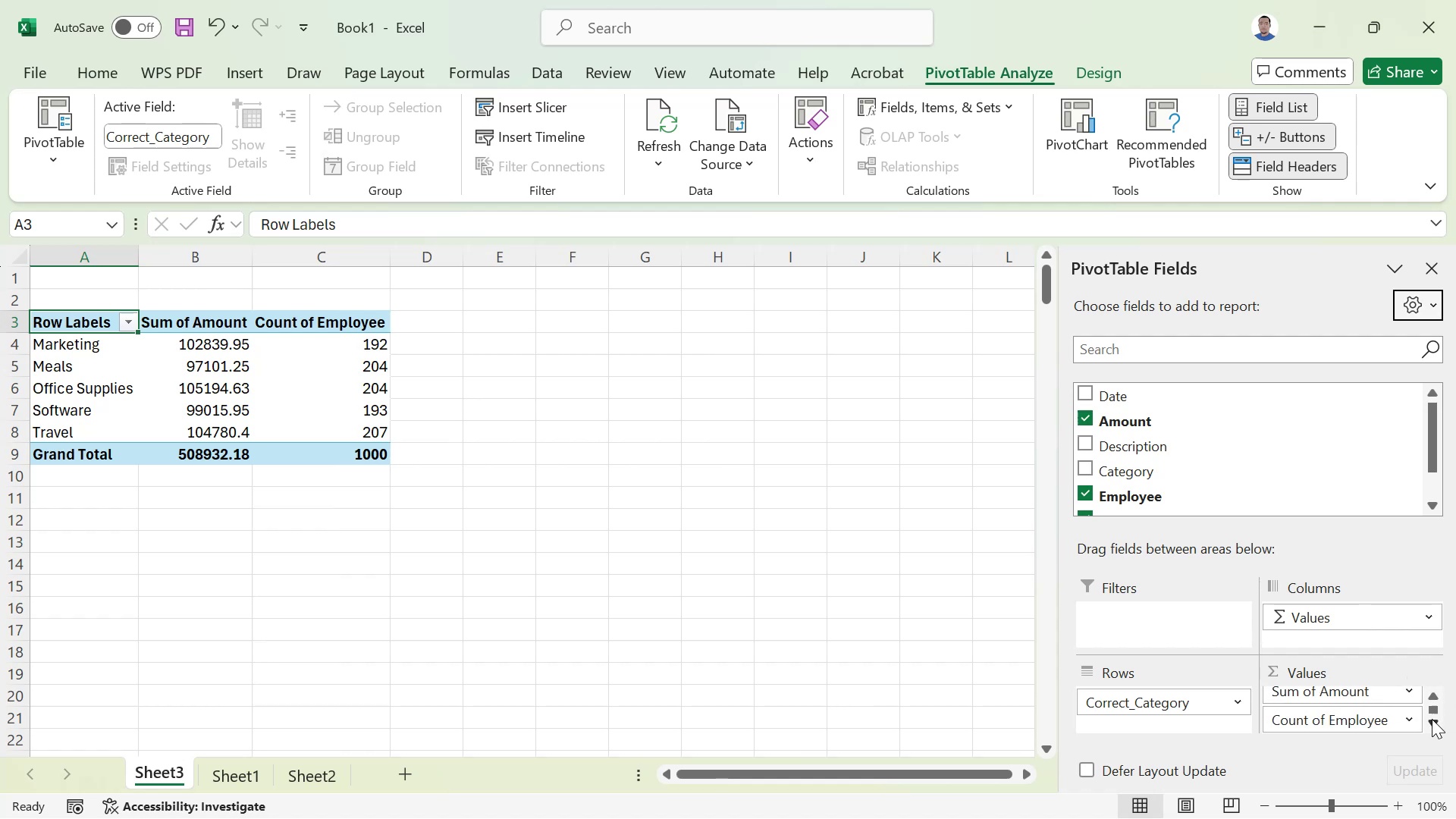 
triple_click([1432, 719])
 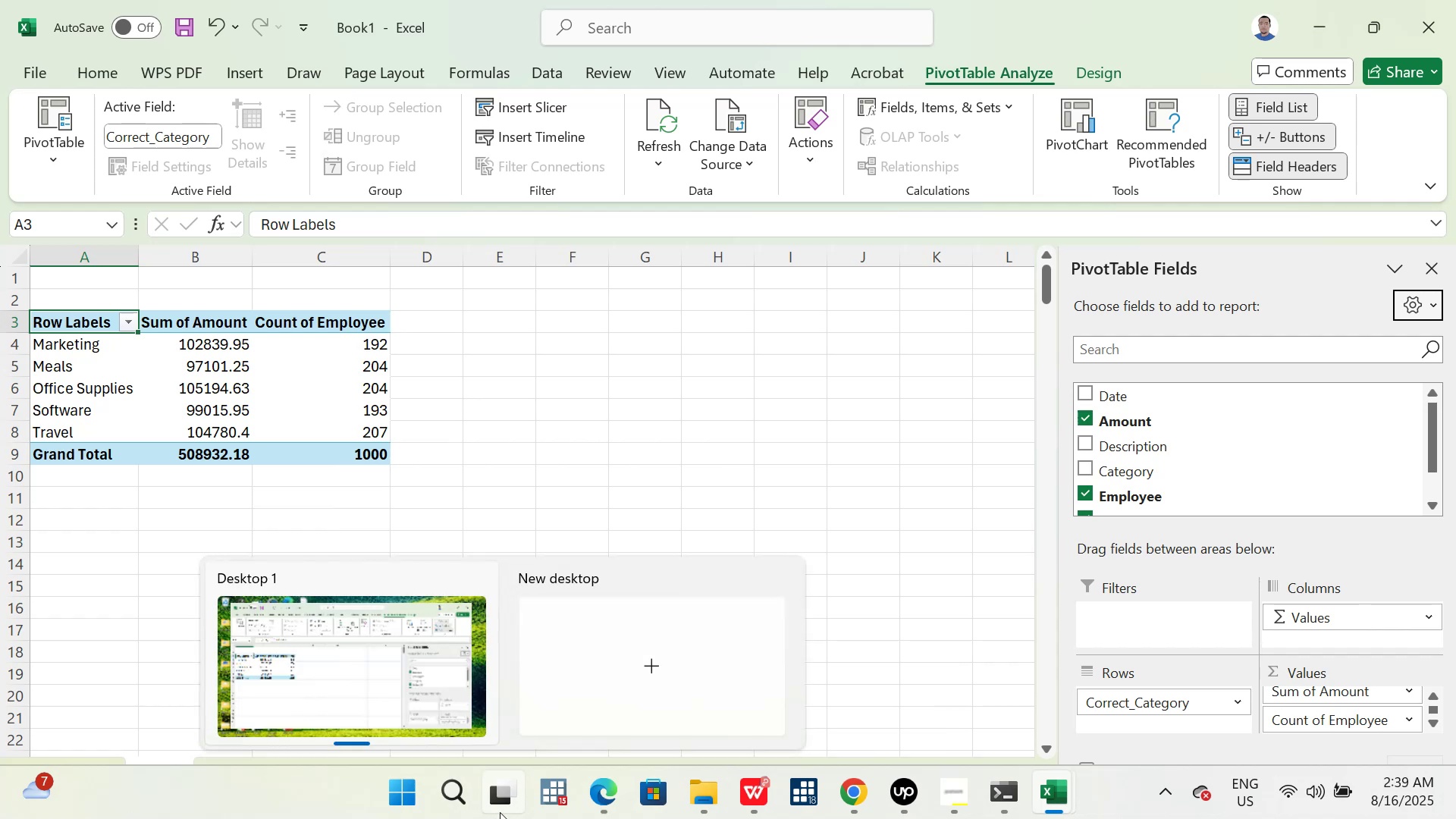 
wait(14.99)
 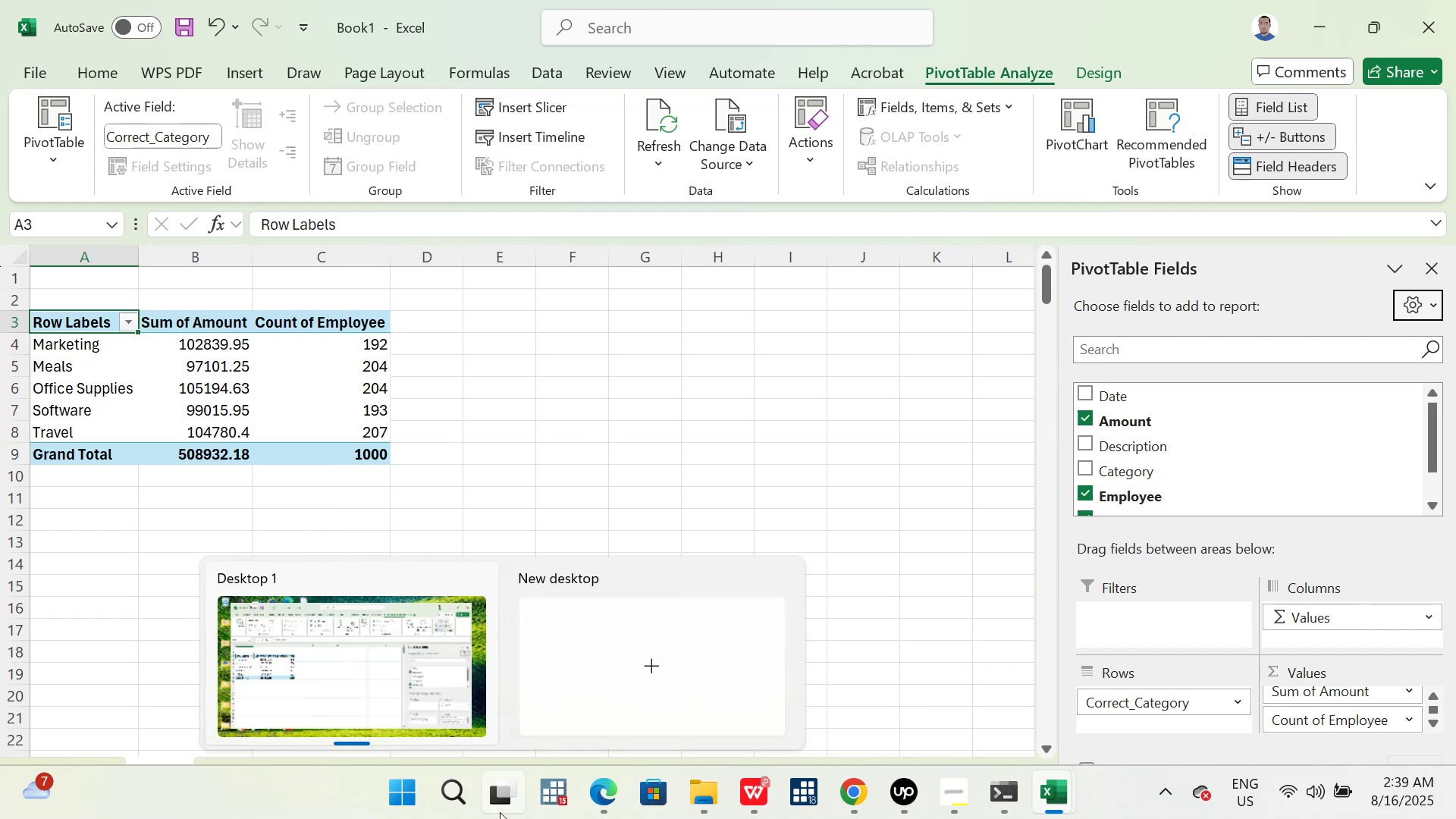 
mouse_move([601, 759])
 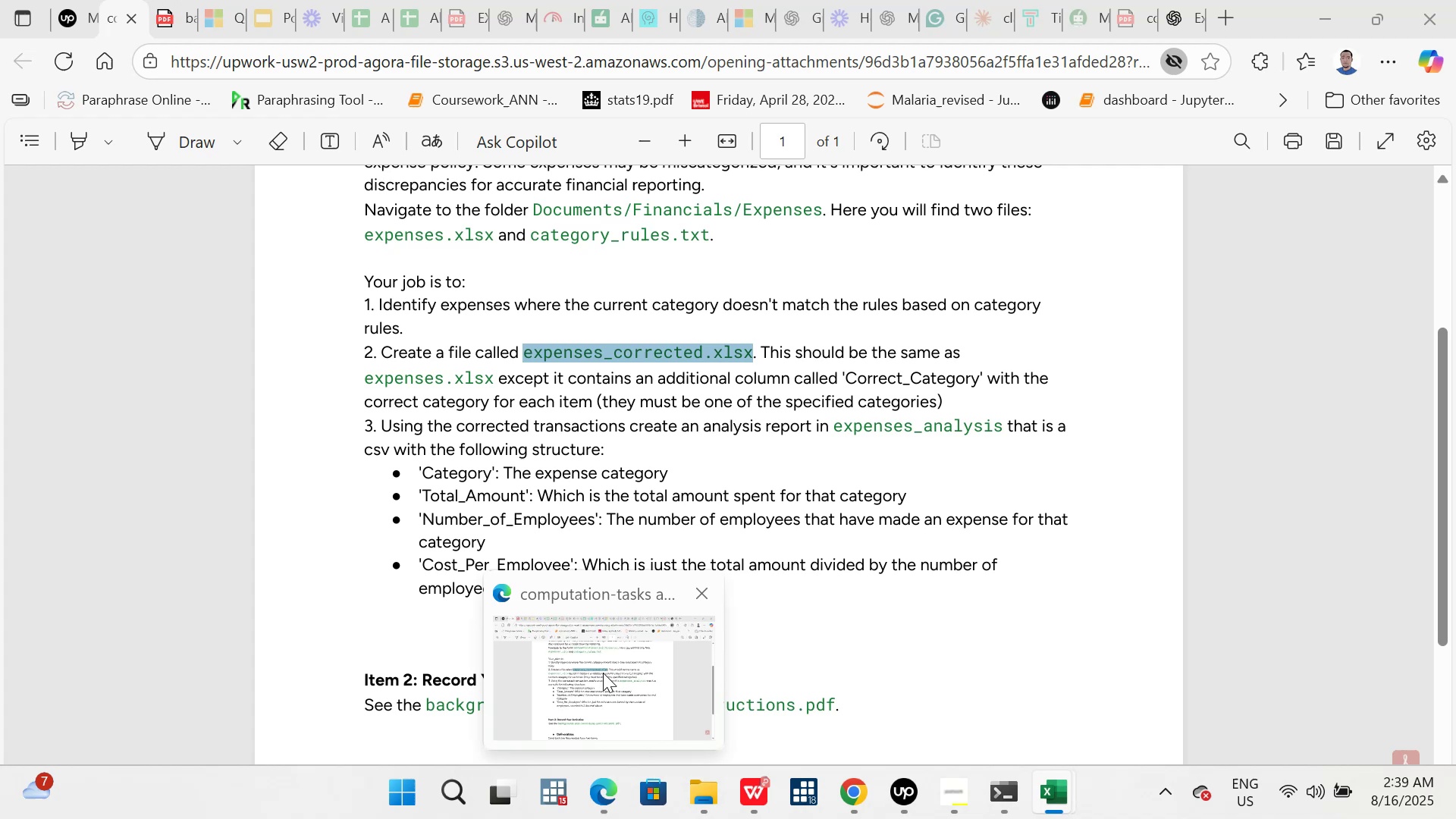 
left_click([603, 673])
 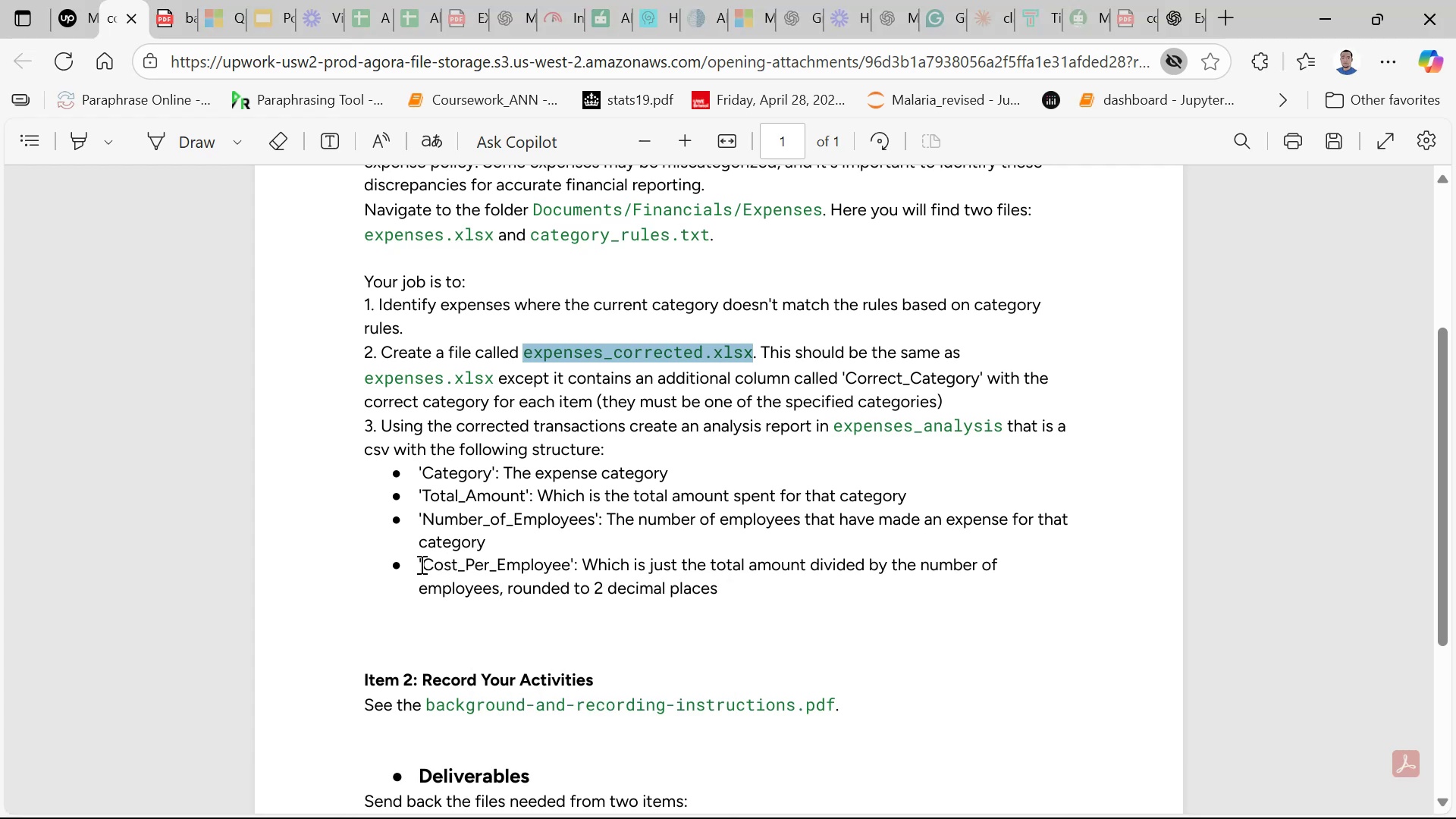 
left_click_drag(start_coordinate=[420, 564], to_coordinate=[567, 565])
 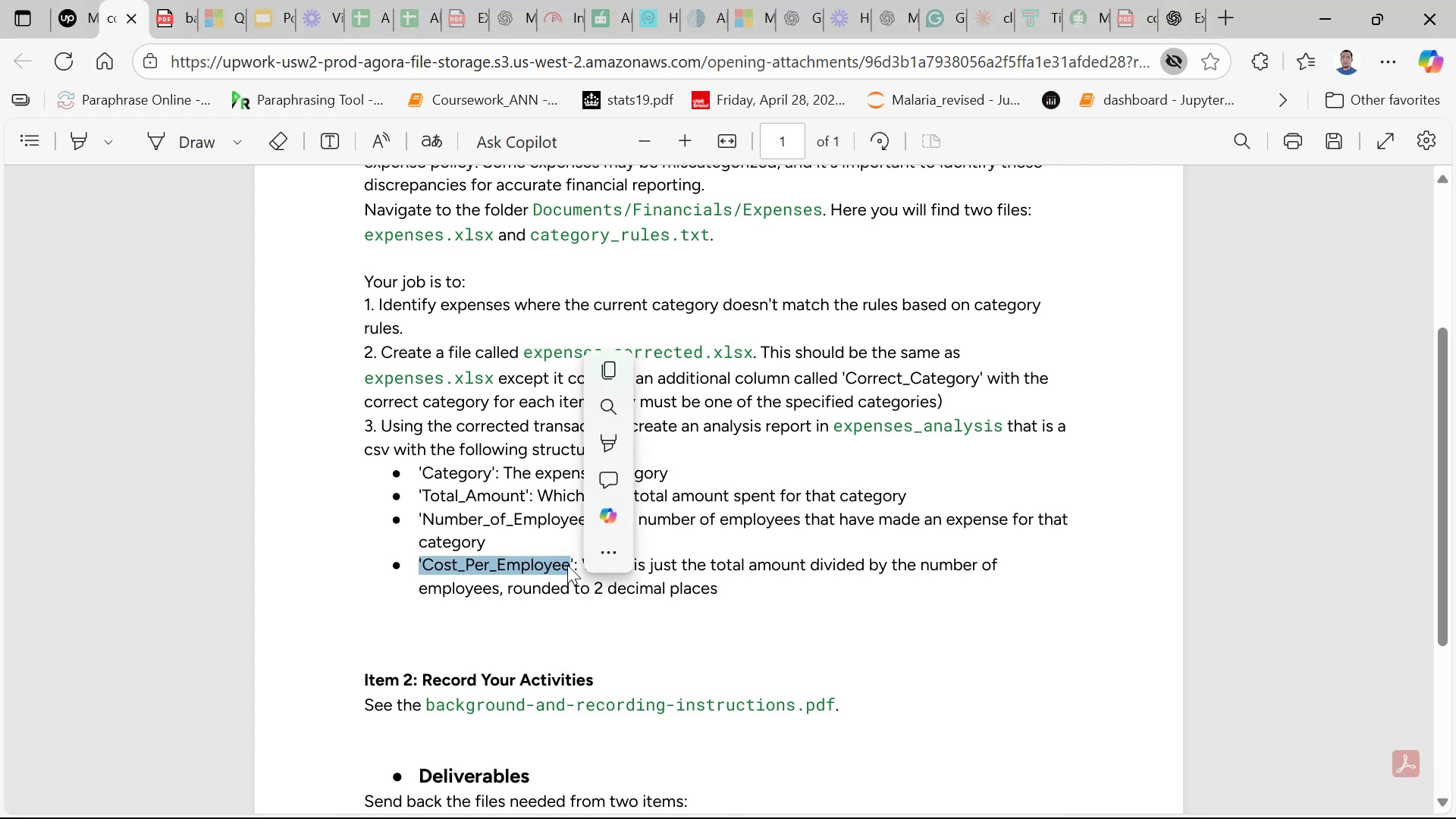 
key(Control+C)
 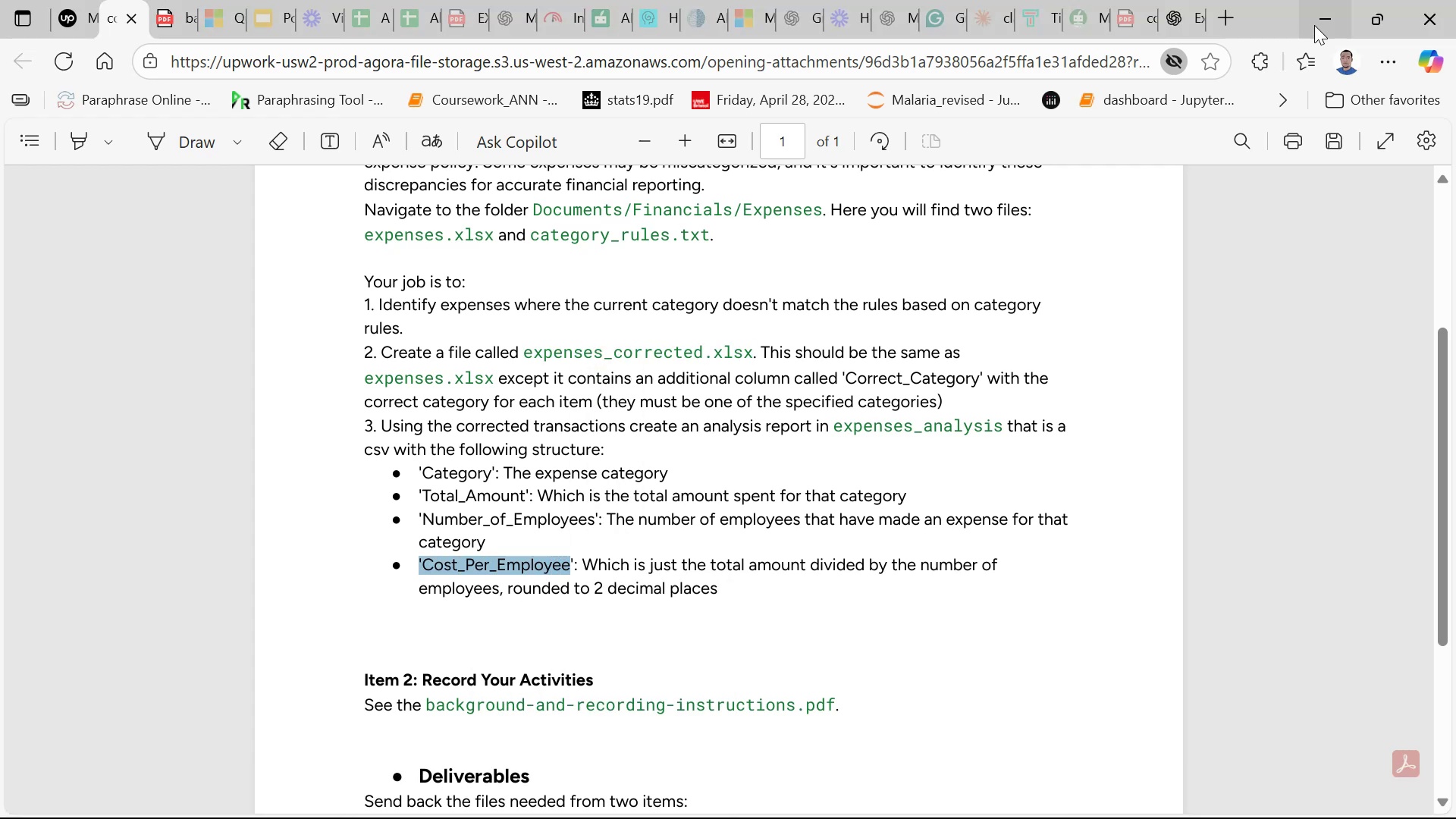 
left_click([1316, 25])
 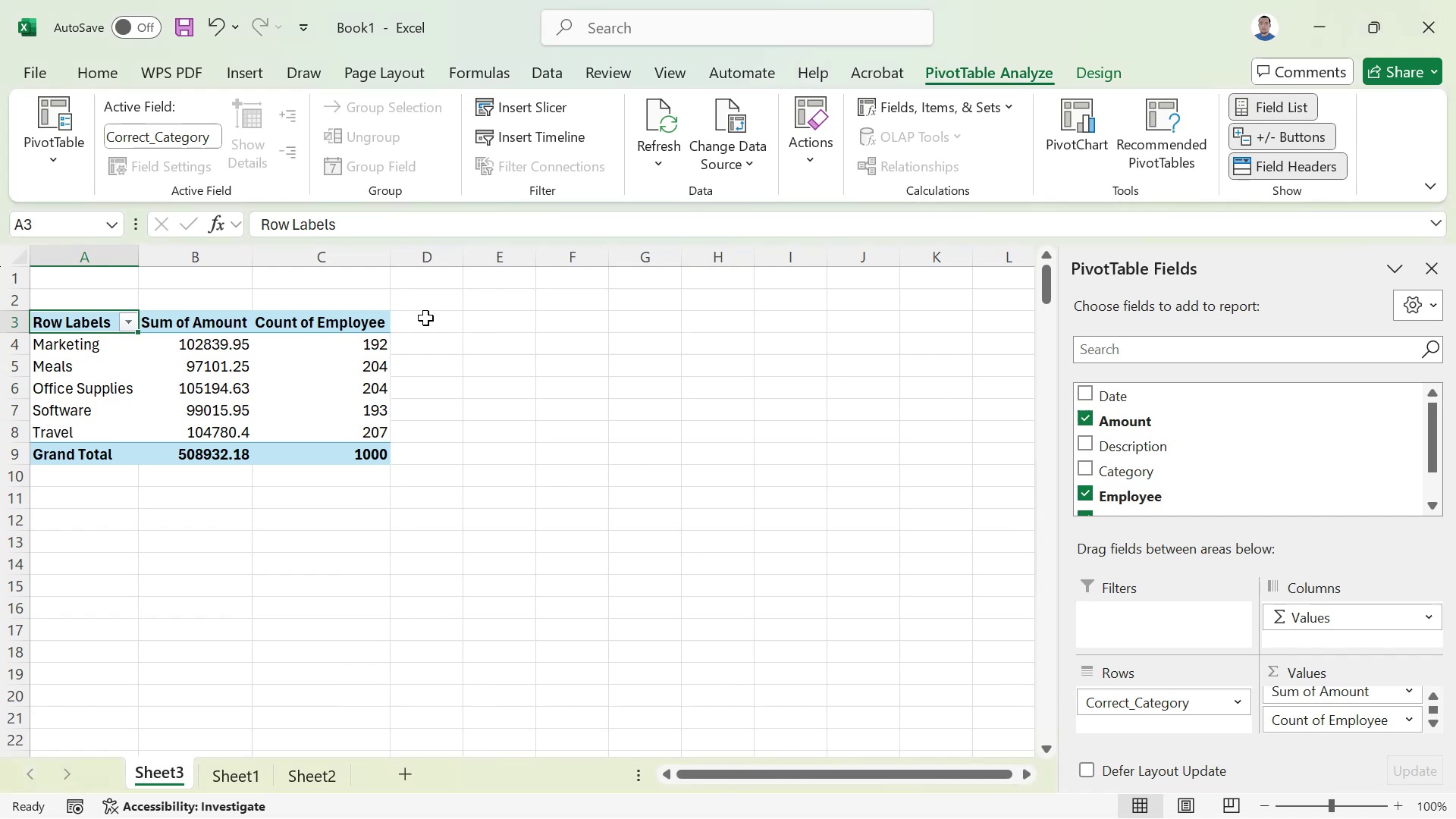 
left_click([425, 319])
 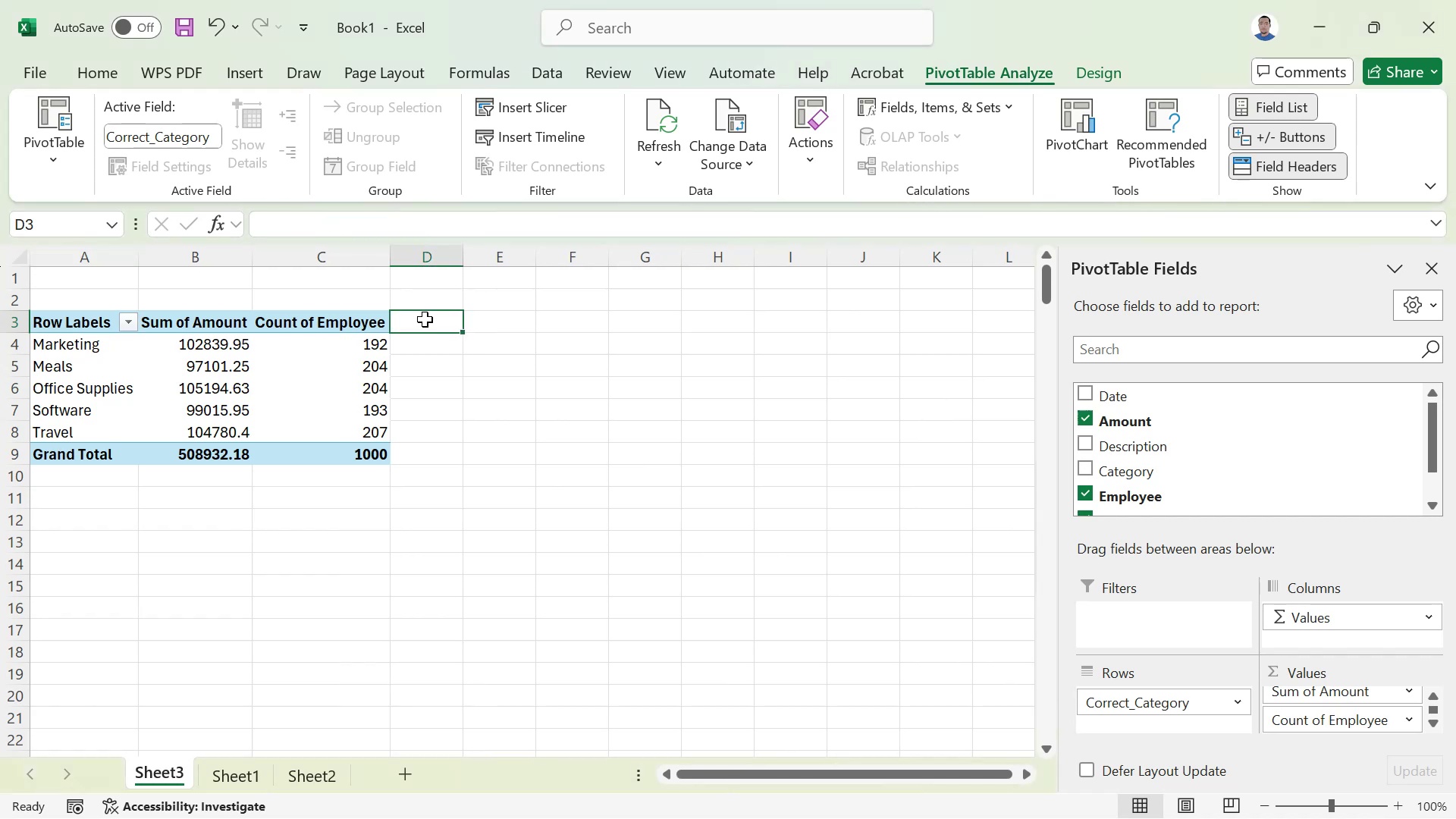 
key(Control+V)
 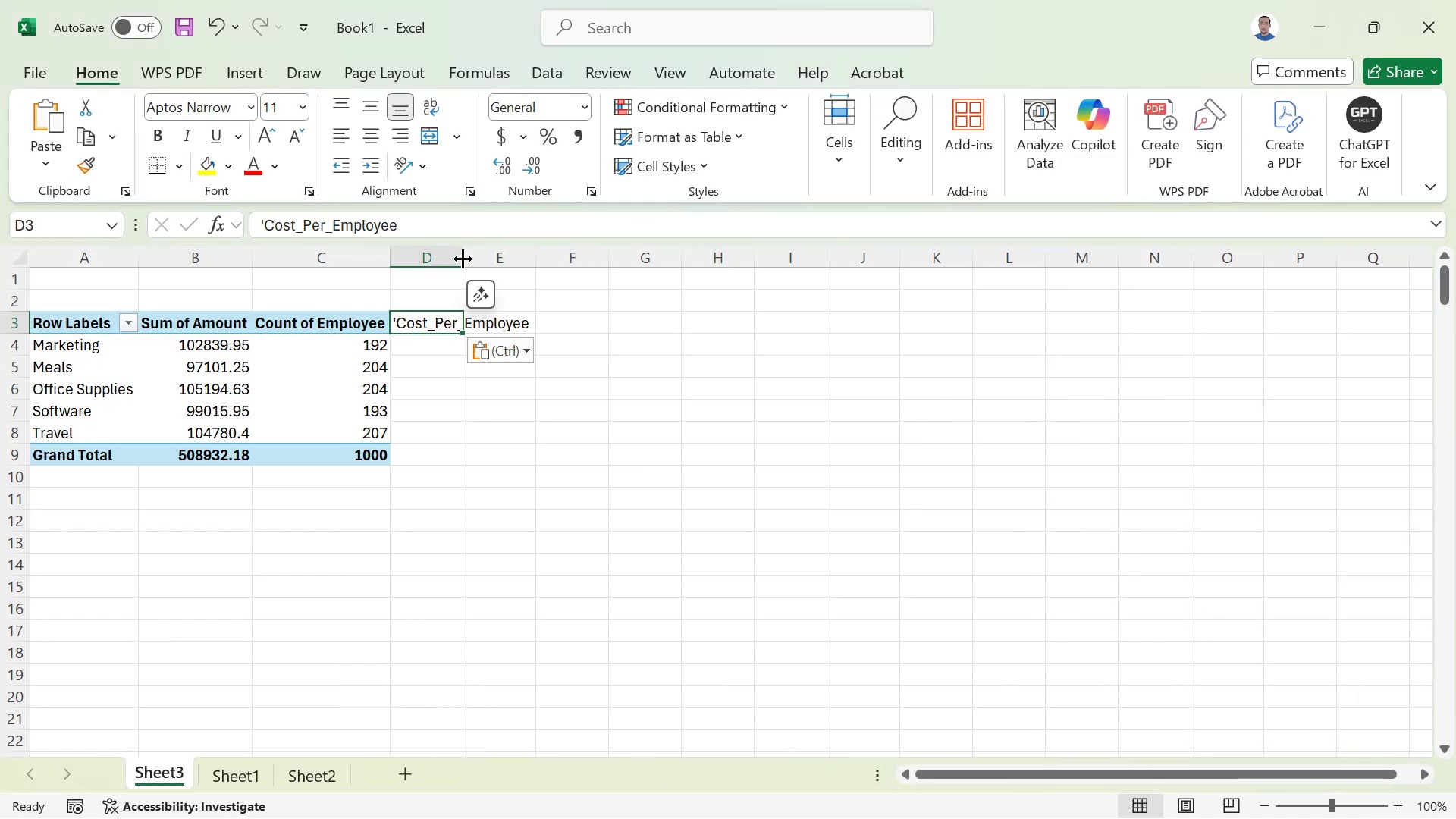 
double_click([463, 259])
 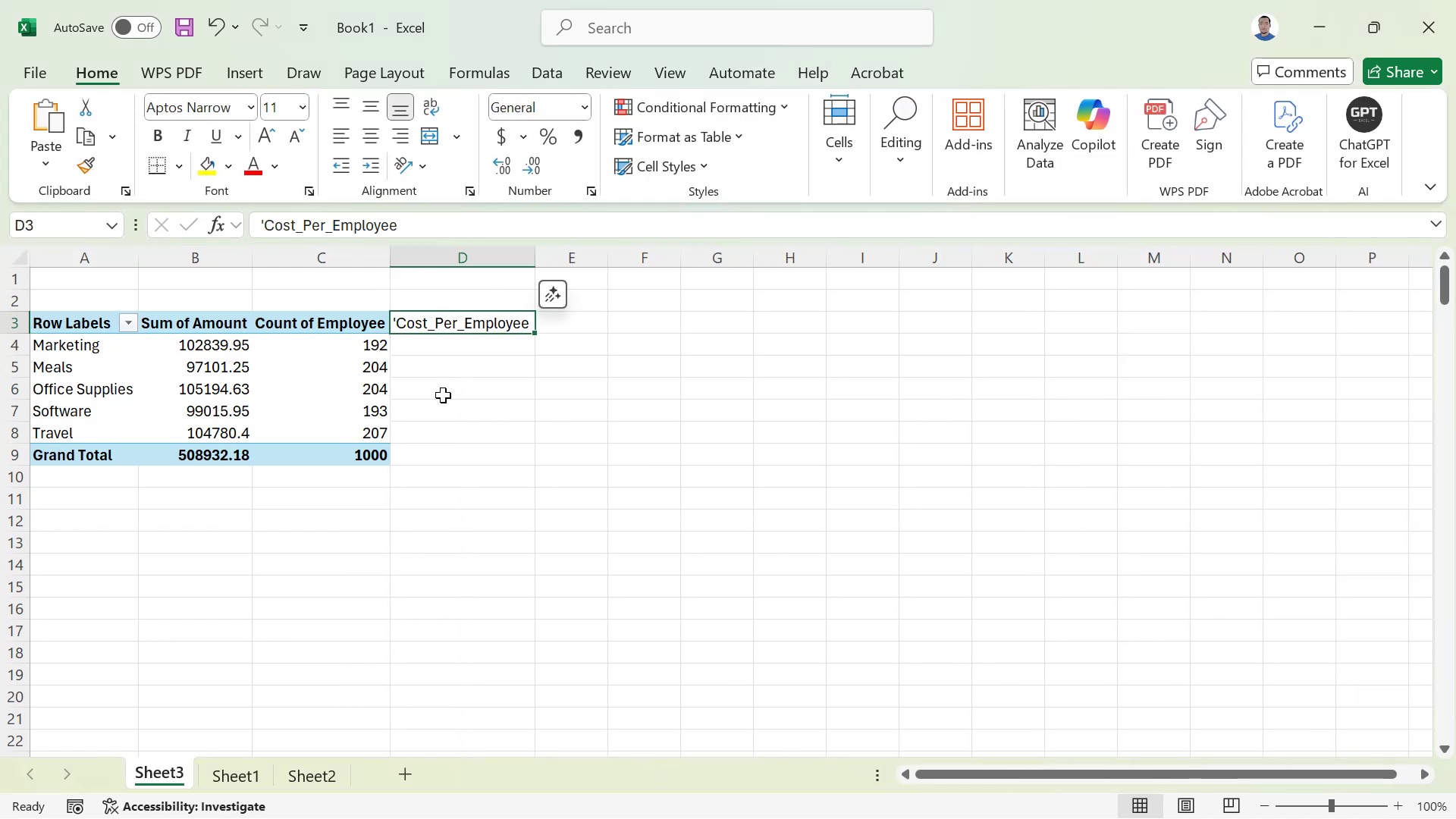 
left_click([443, 395])
 